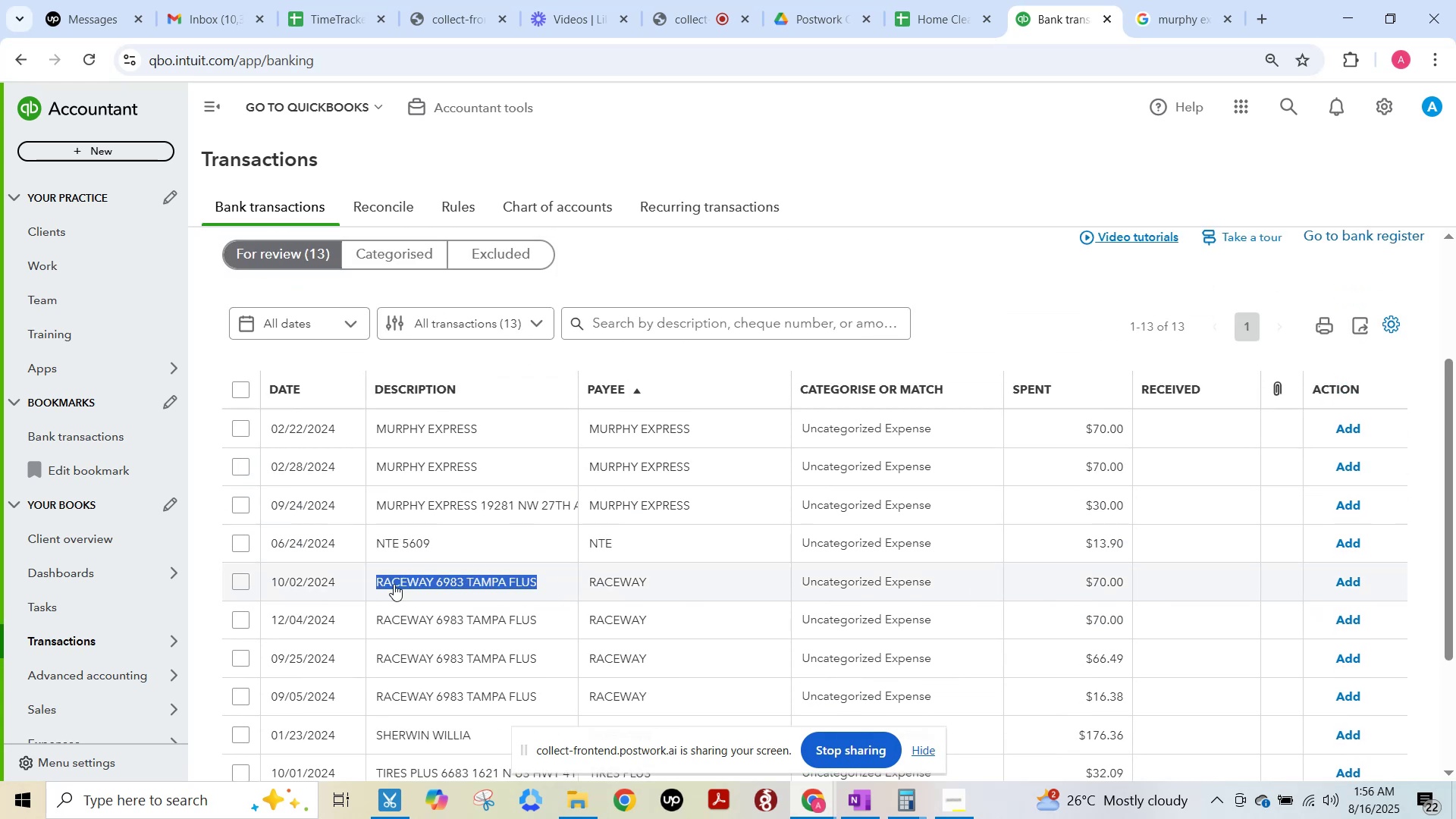 
key(Control+C)
 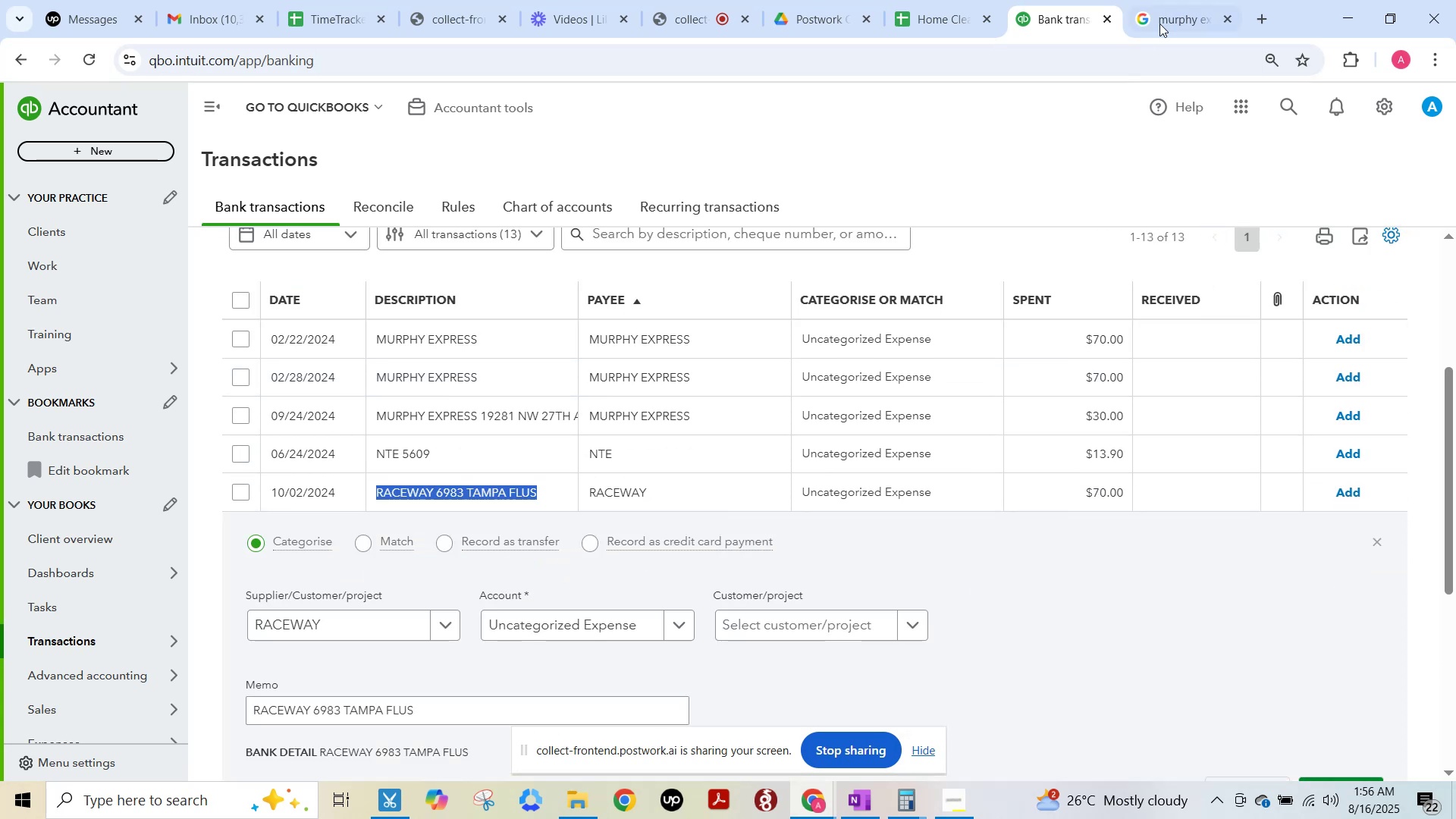 
left_click([1173, 5])
 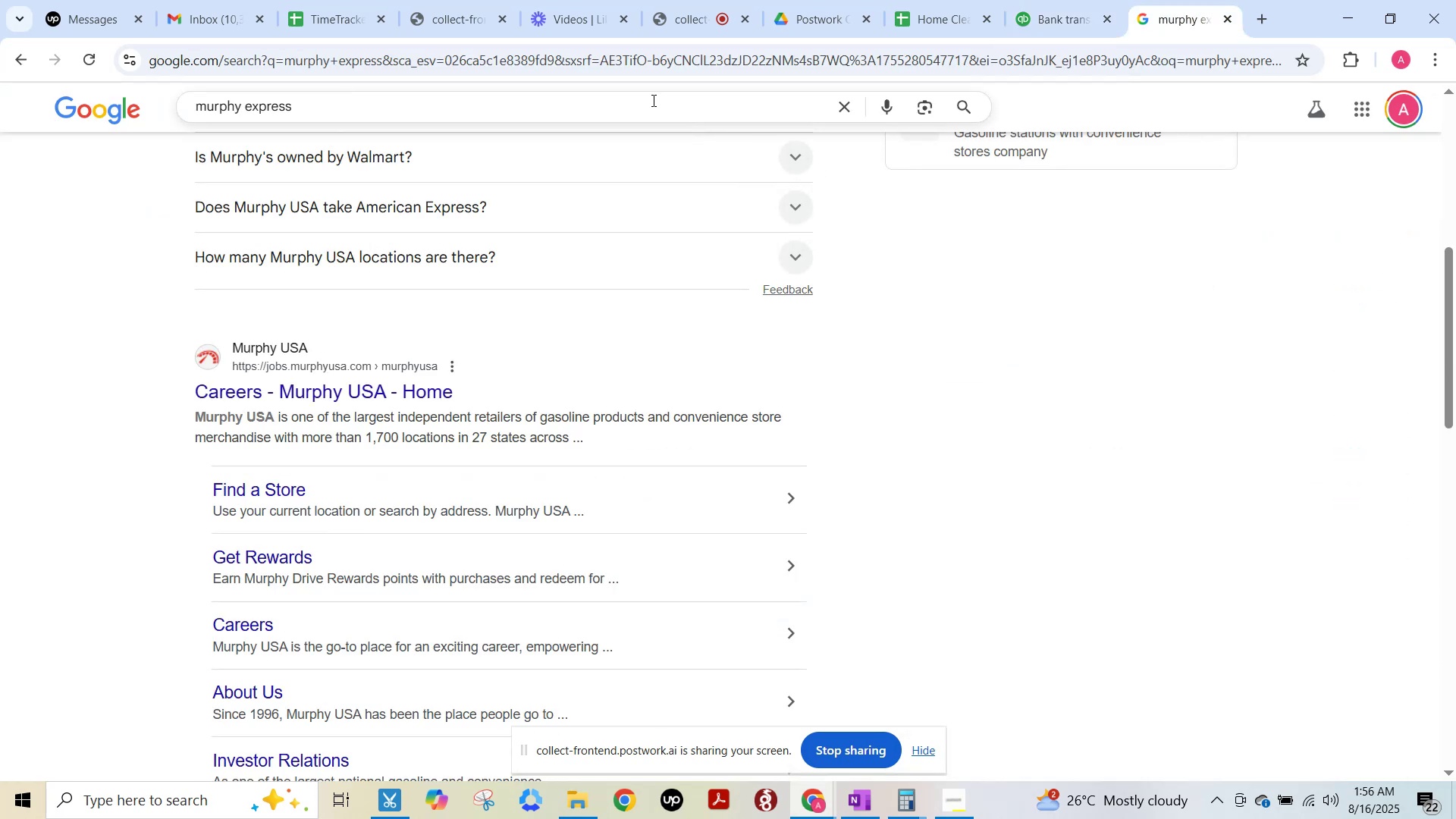 
left_click([651, 100])
 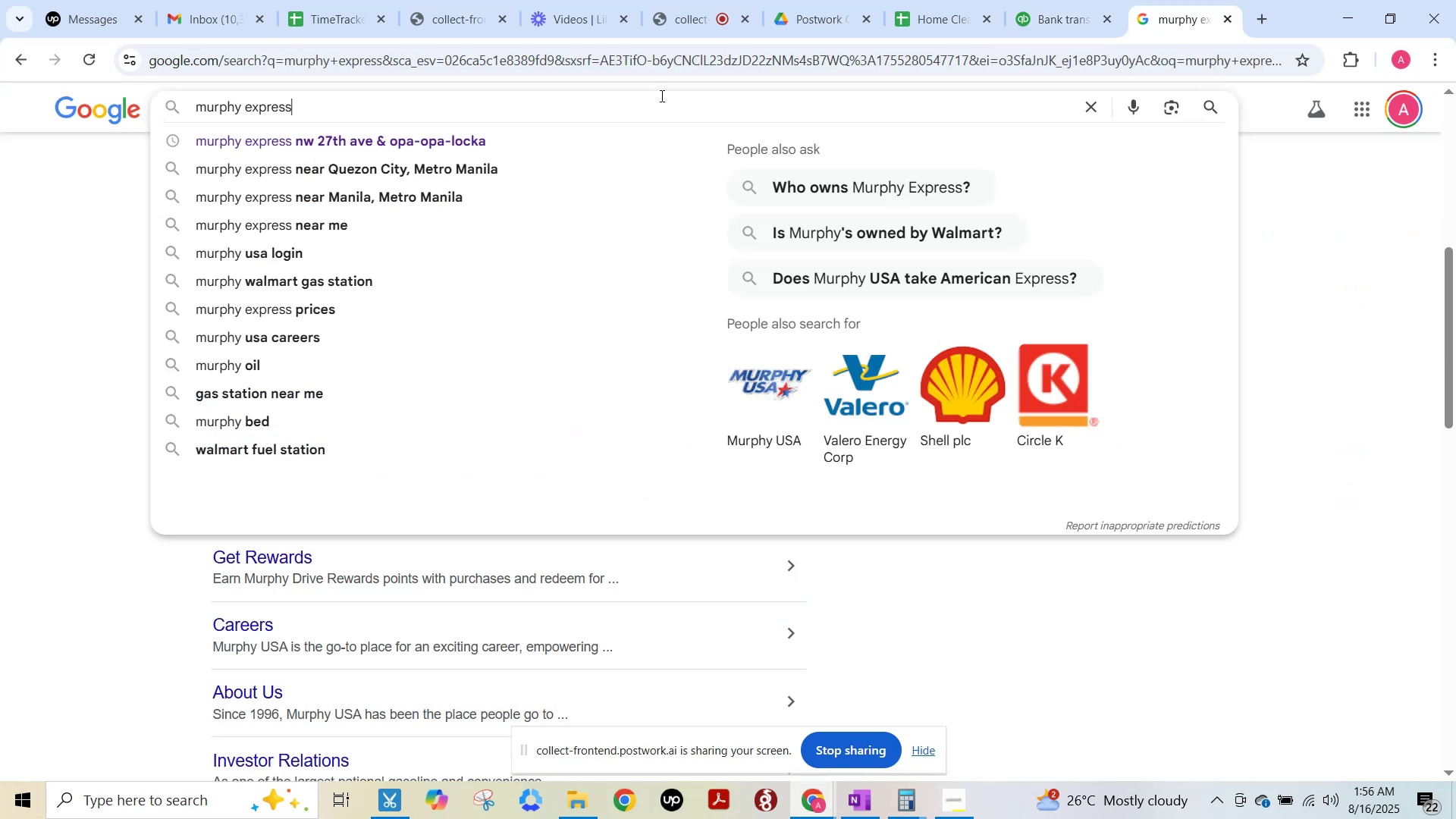 
key(Control+ControlLeft)
 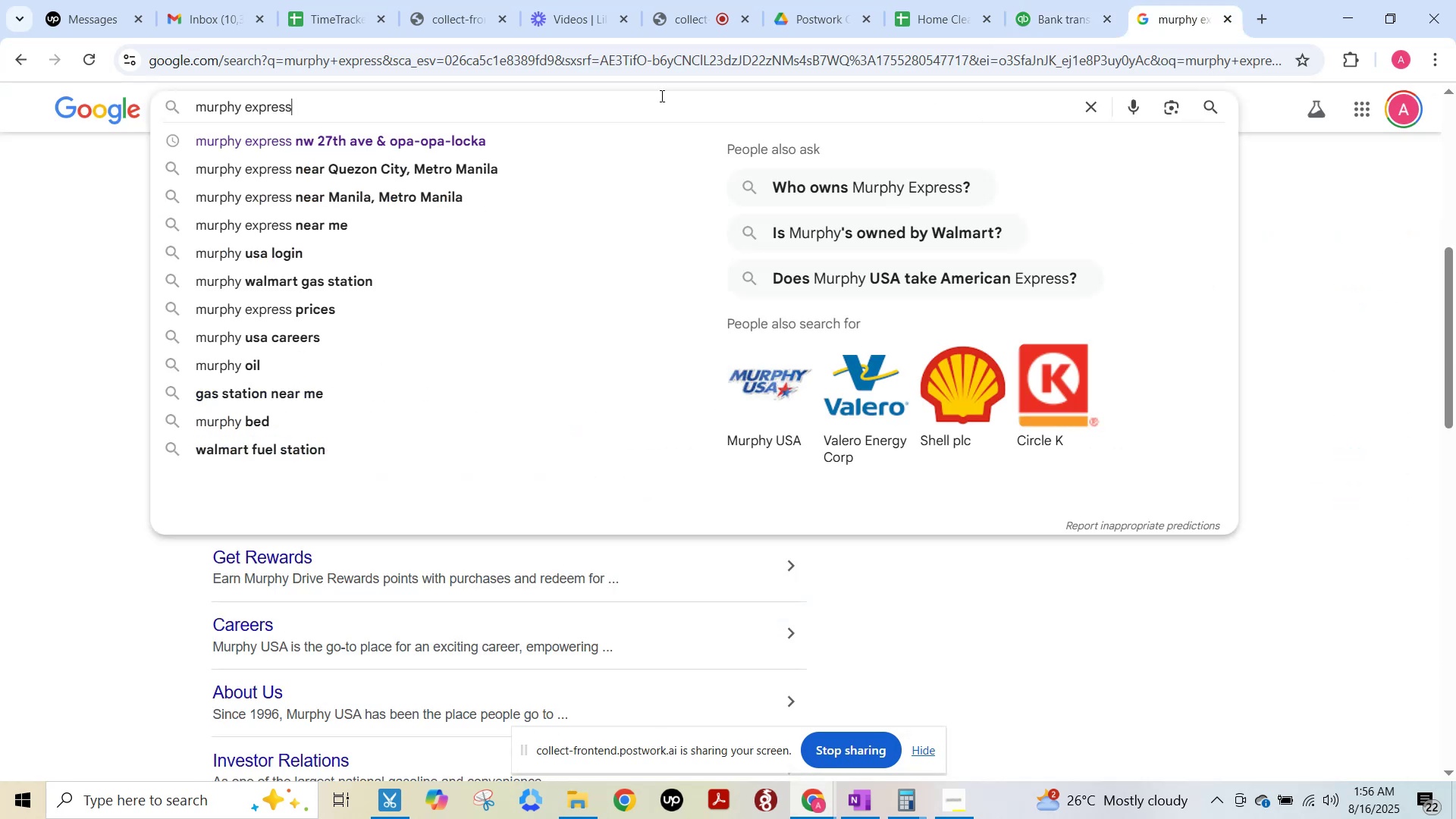 
key(Control+A)
 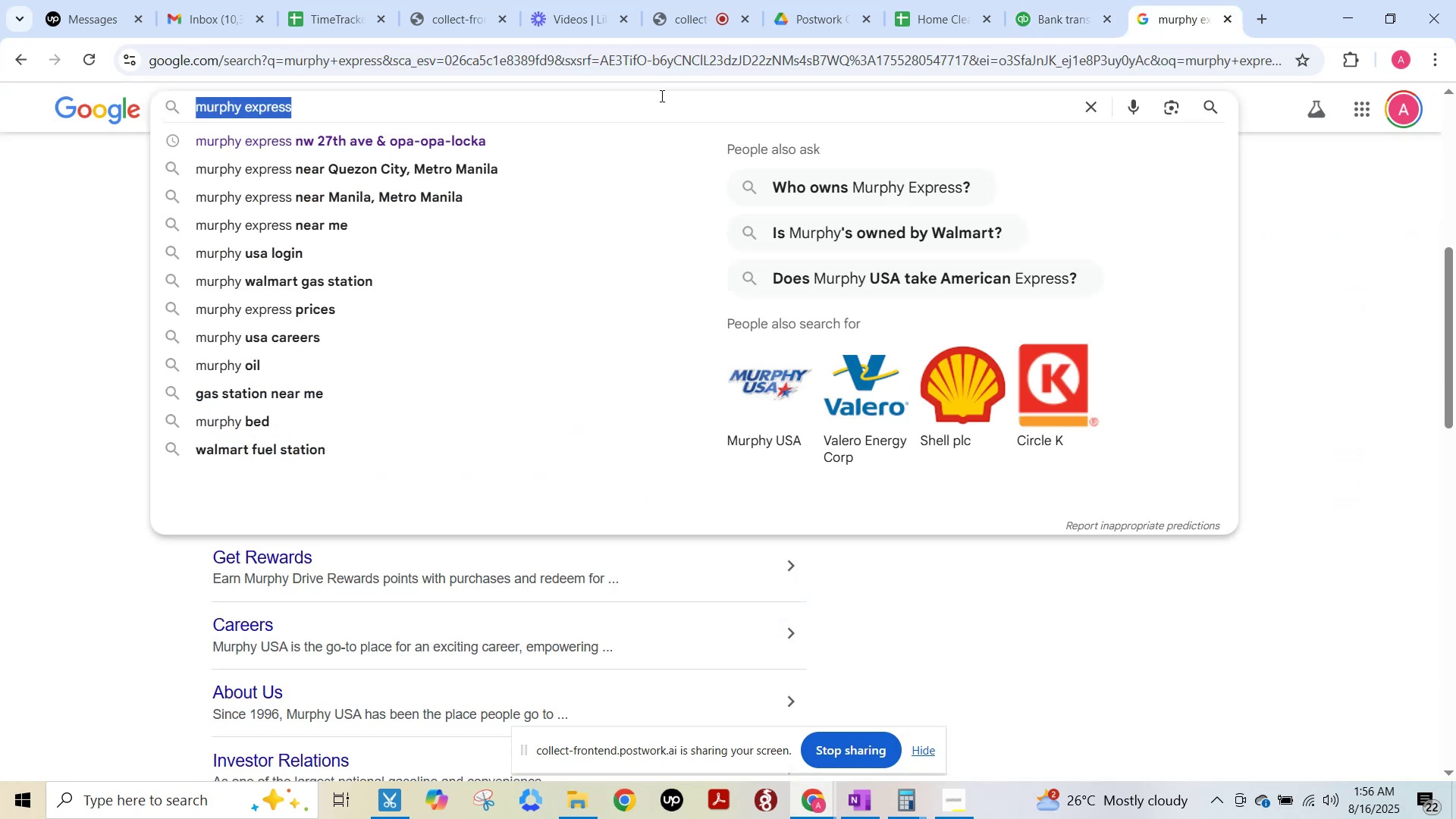 
key(Control+V)
 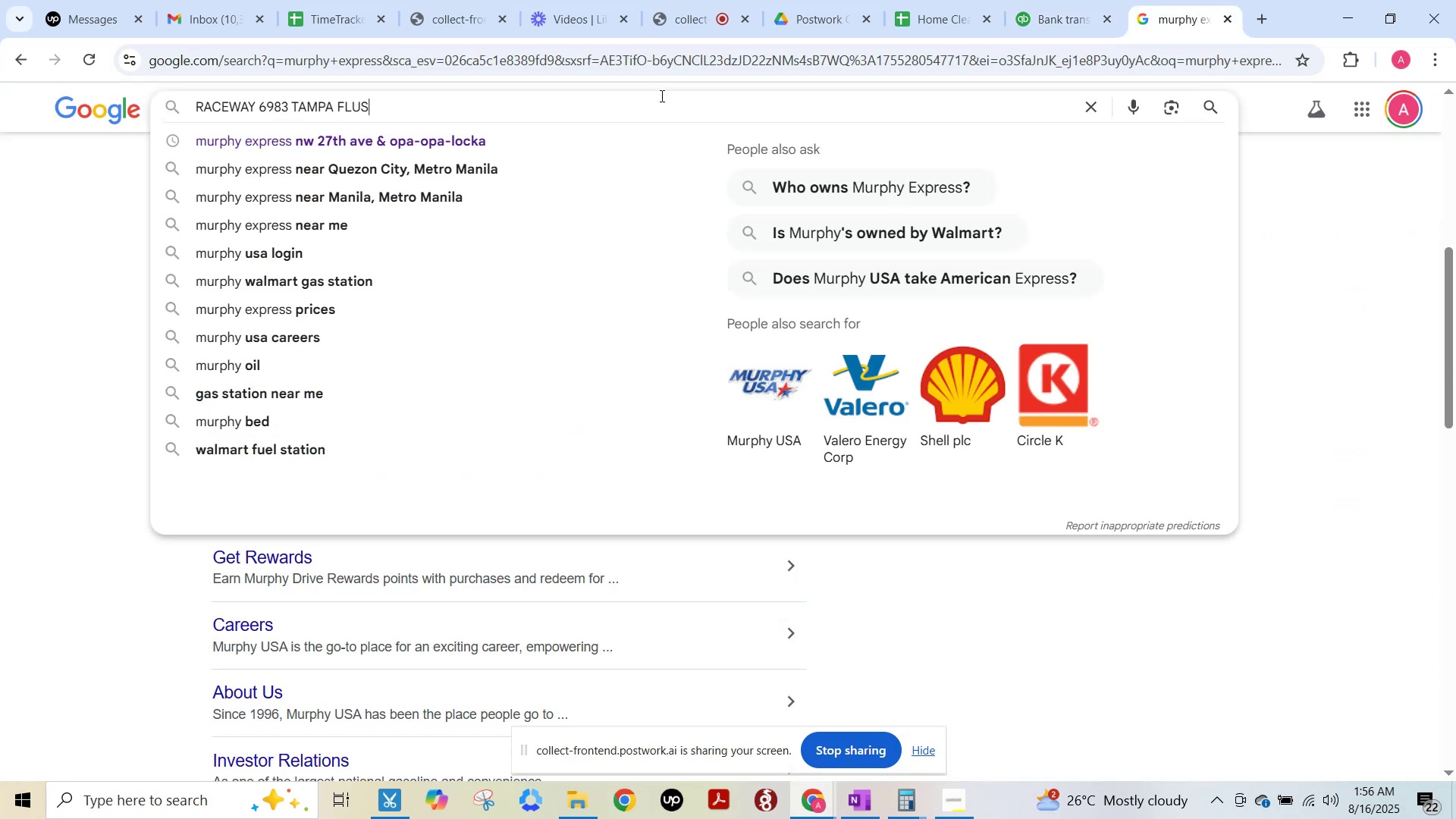 
key(Enter)
 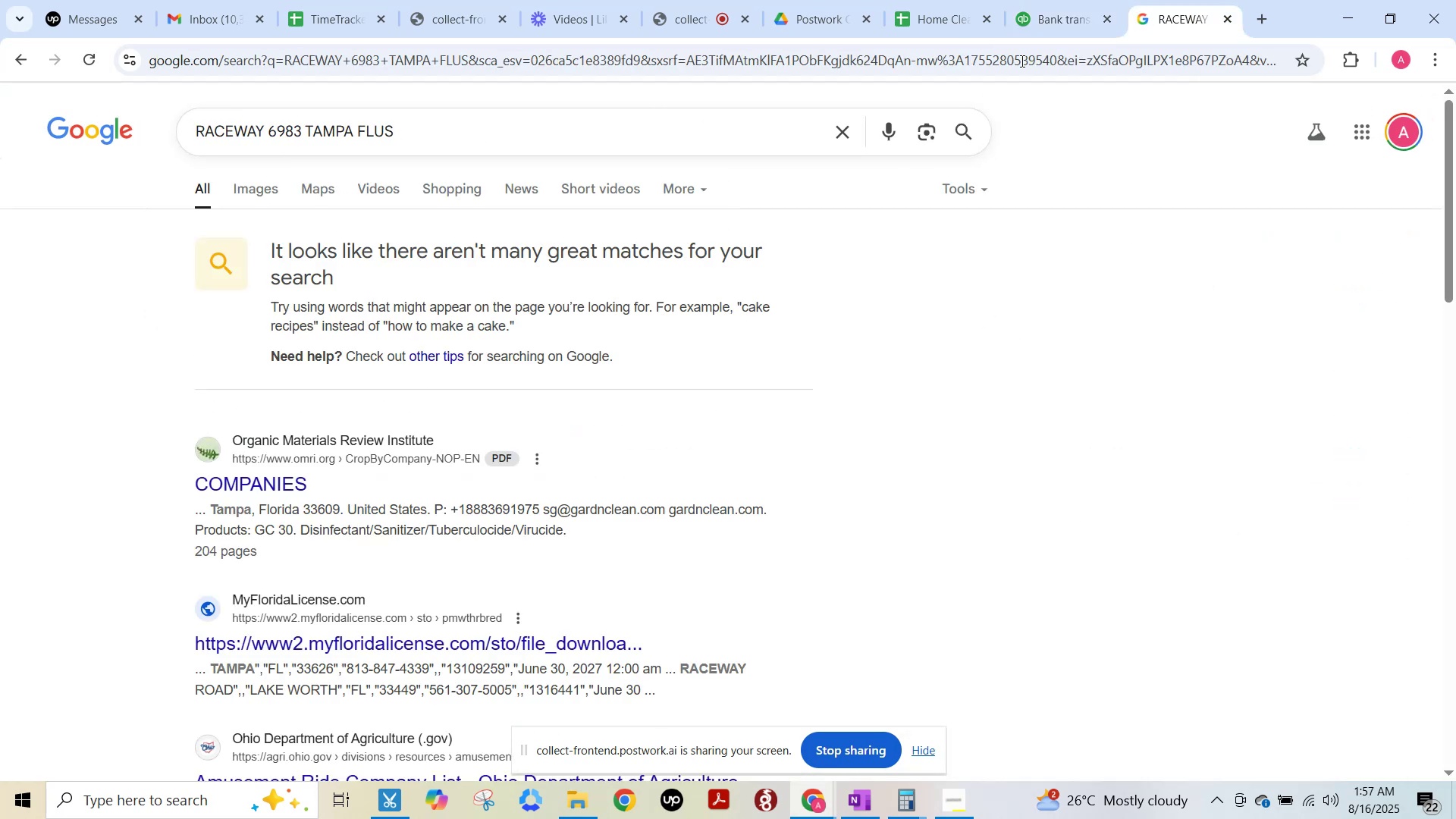 
left_click([1039, 19])
 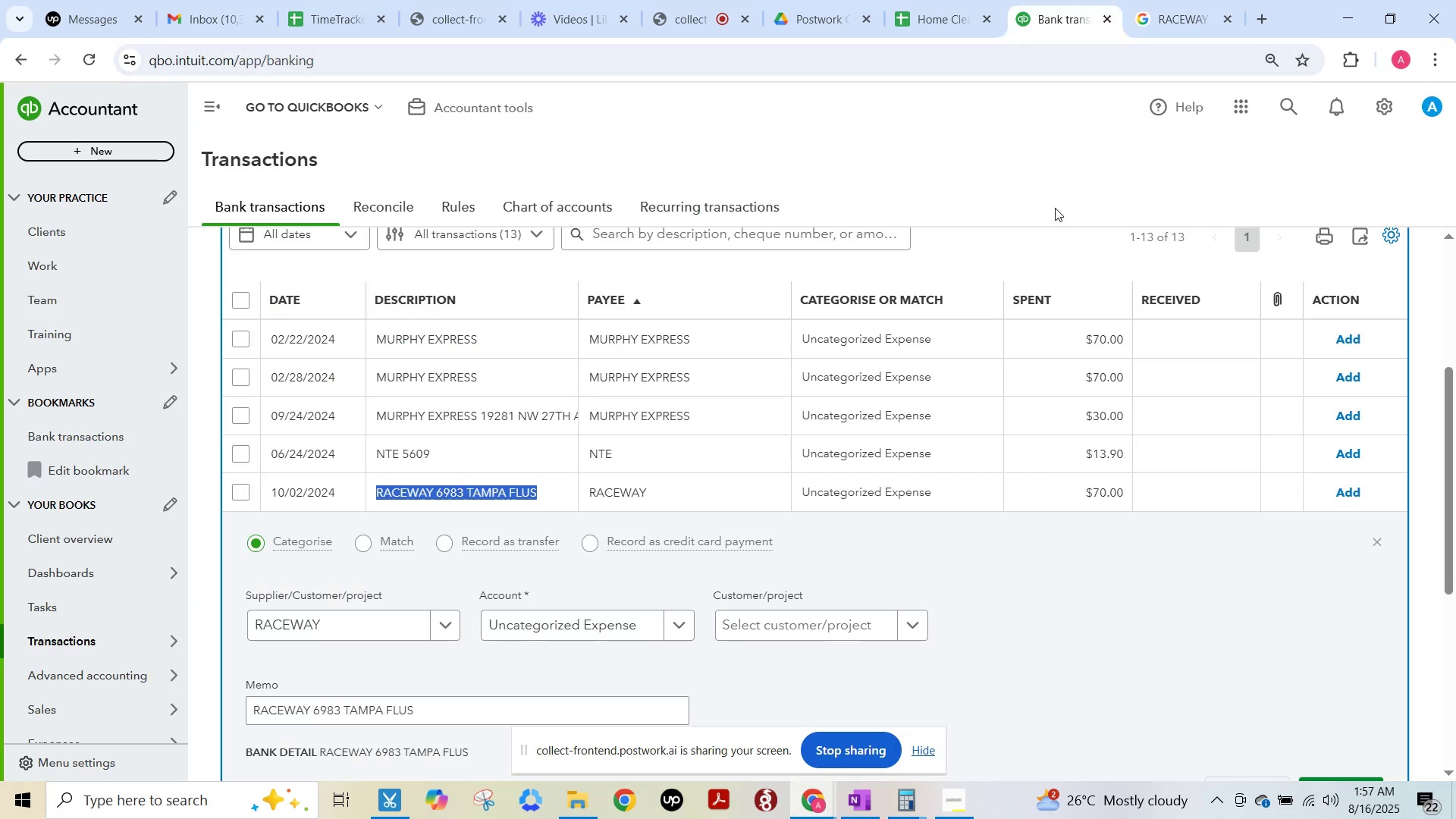 
scroll: coordinate [1094, 496], scroll_direction: up, amount: 8.0
 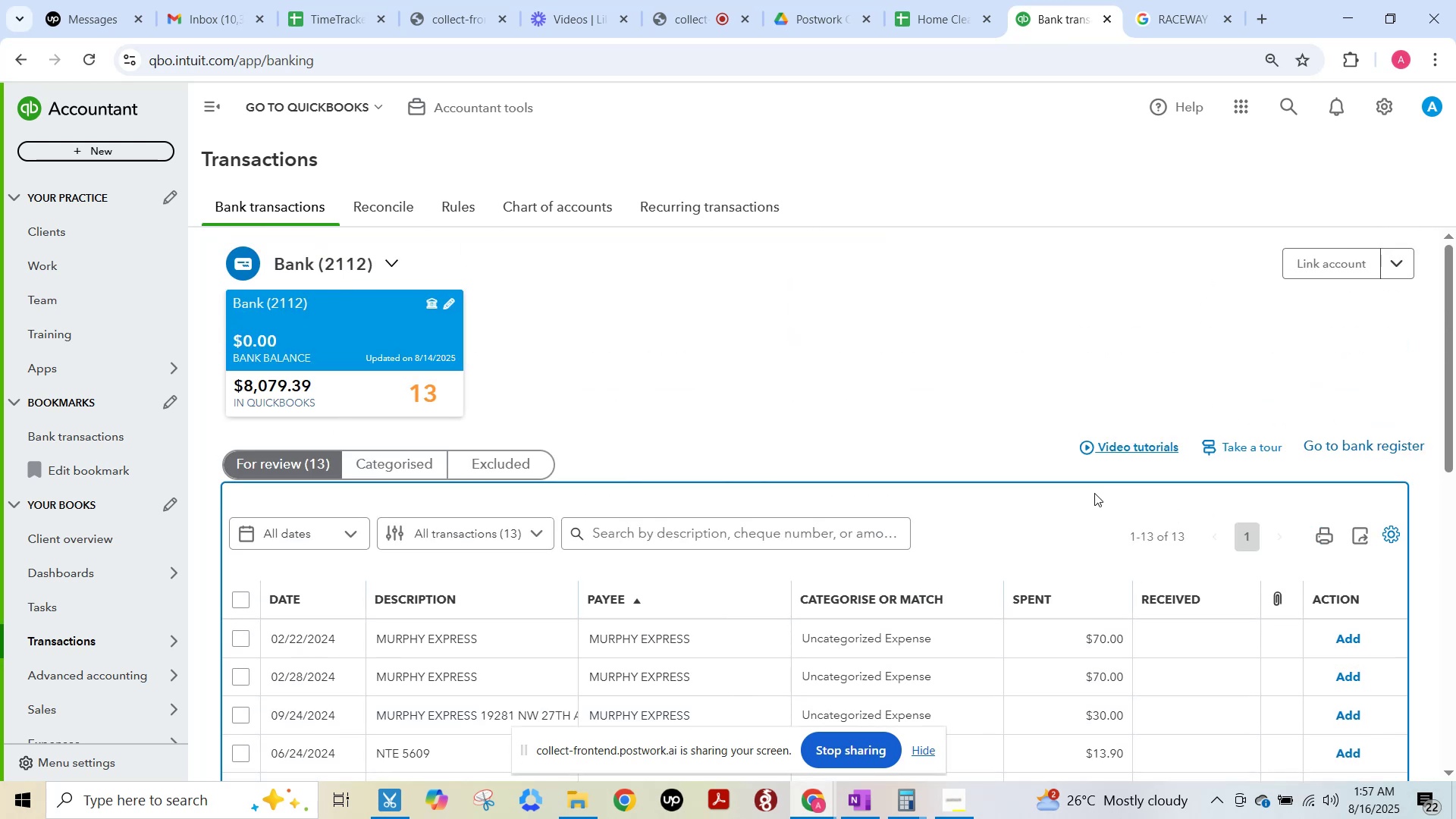 
scroll: coordinate [1128, 513], scroll_direction: down, amount: 1.0
 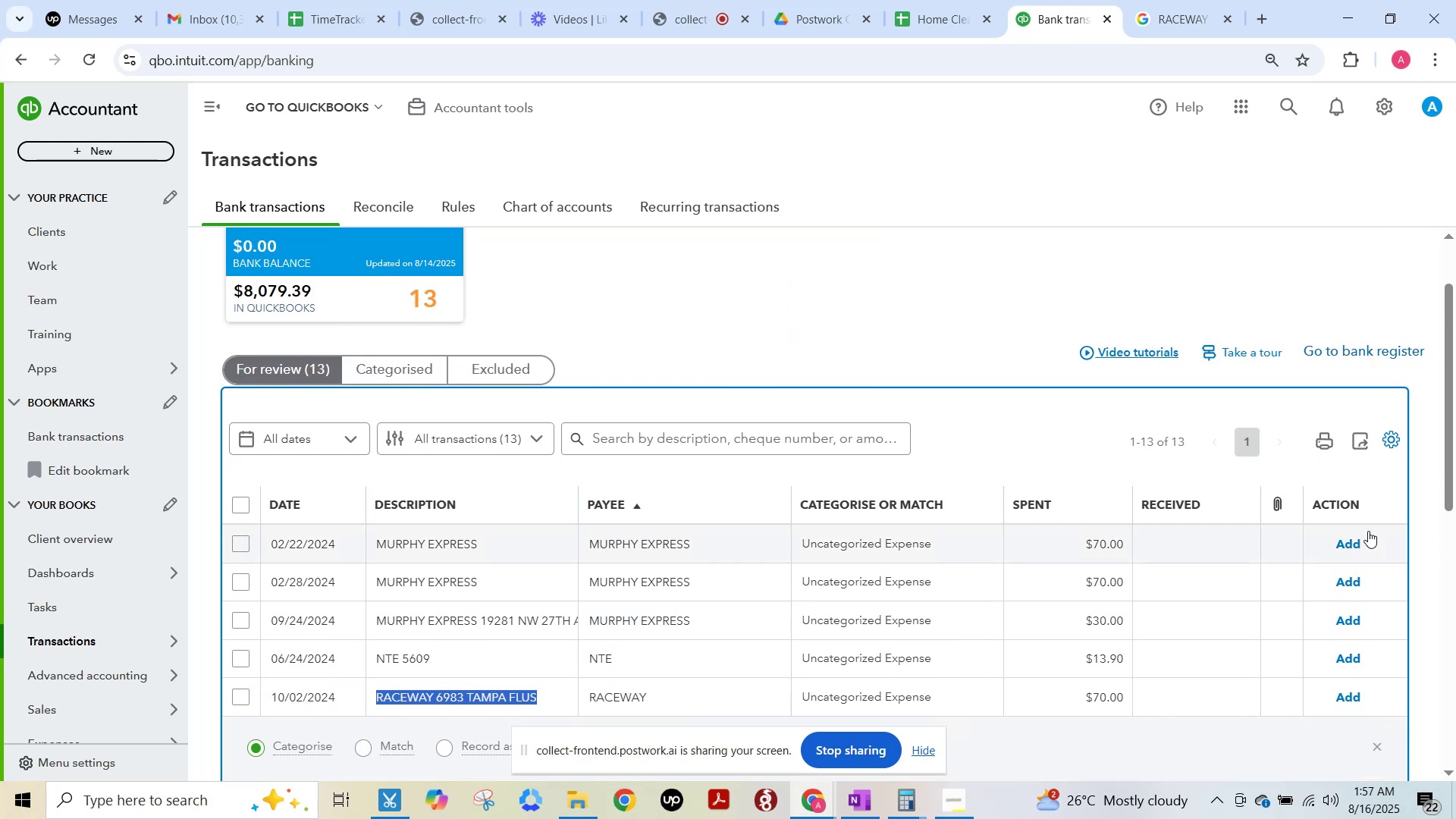 
hold_key(key=F15, duration=11.02)
 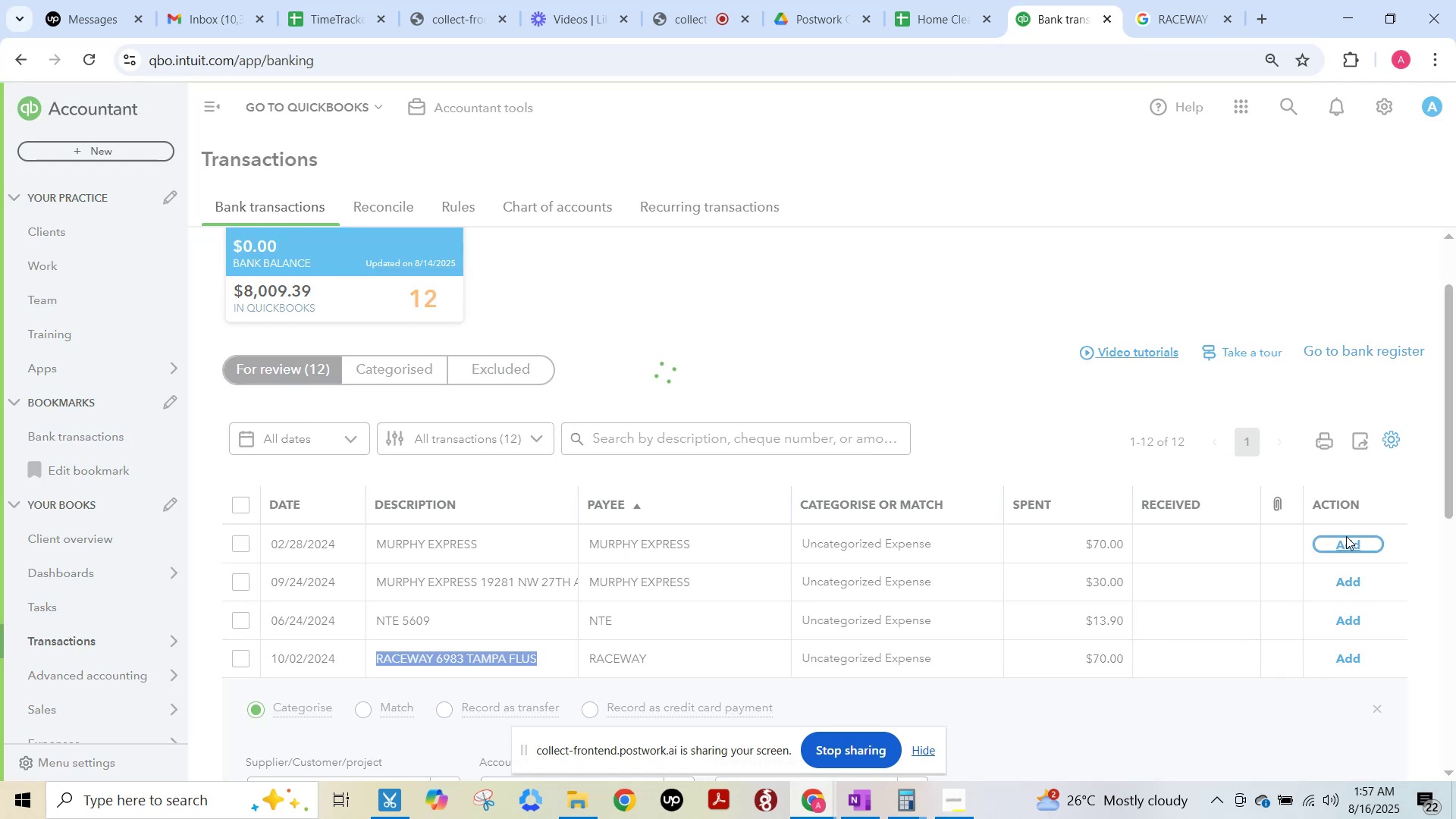 
left_click([659, 0])
 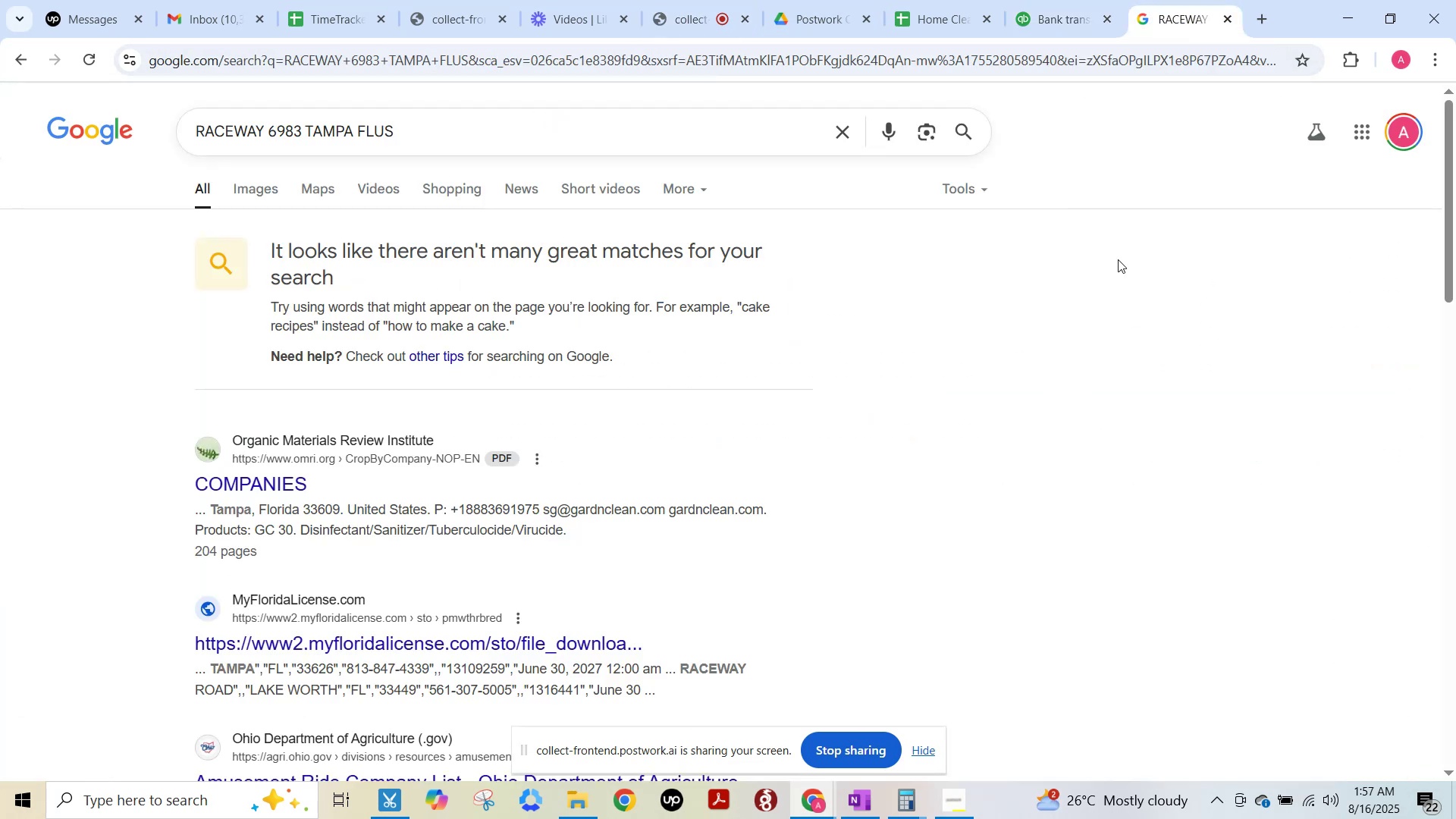 
left_click([1050, 19])
 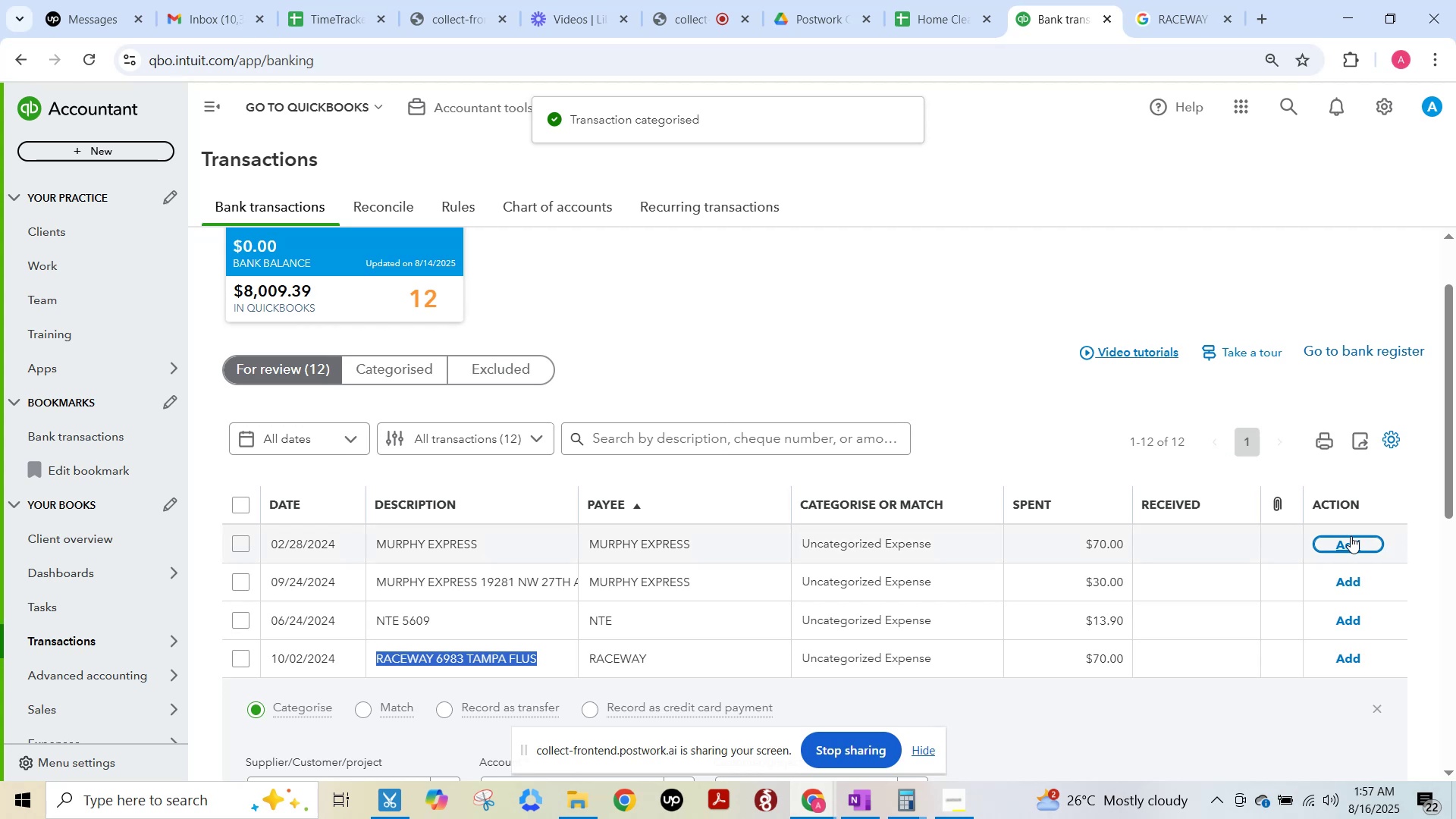 
left_click([1349, 537])
 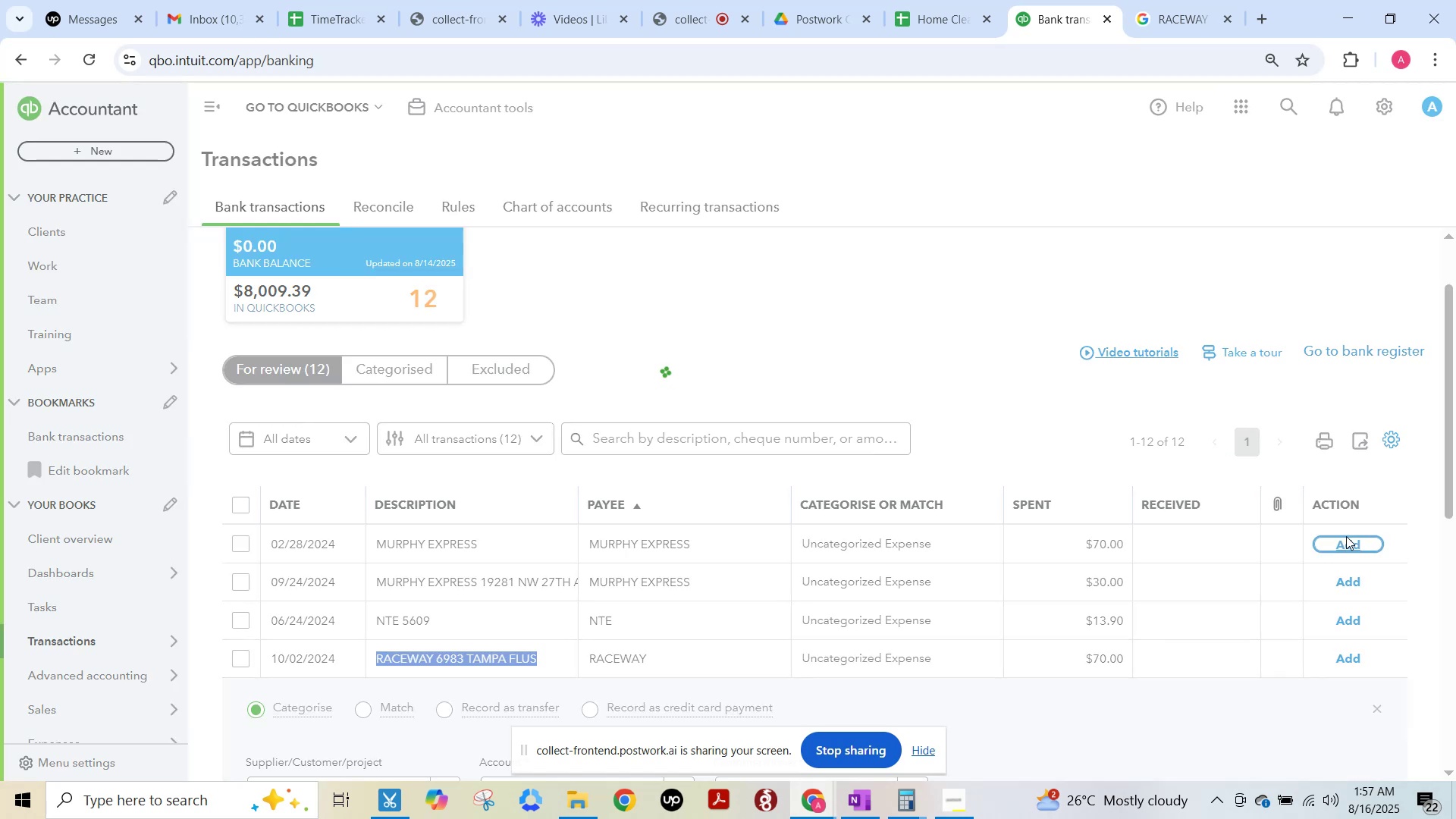 
hold_key(key=F15, duration=1.01)
 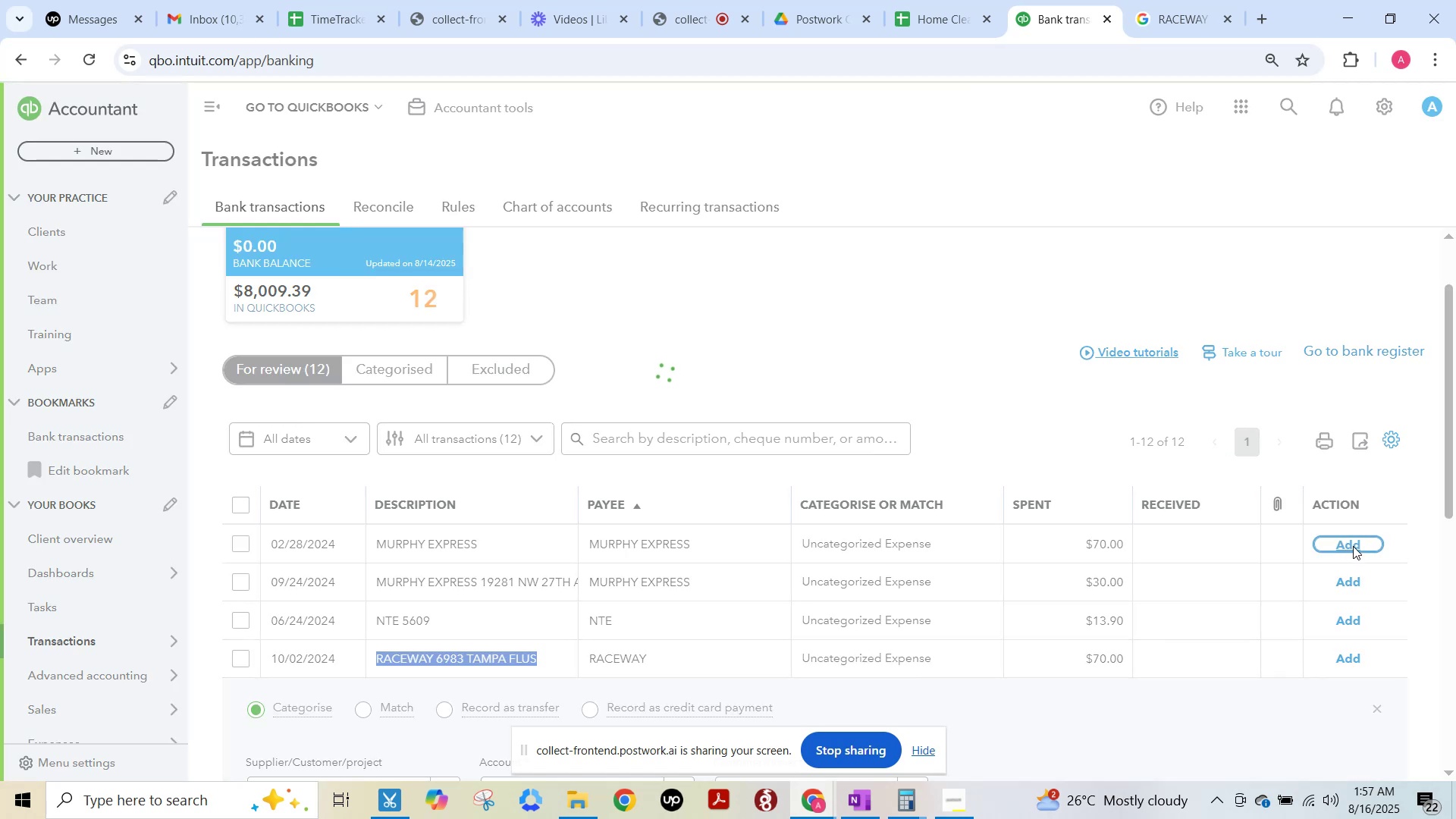 
wait(8.73)
 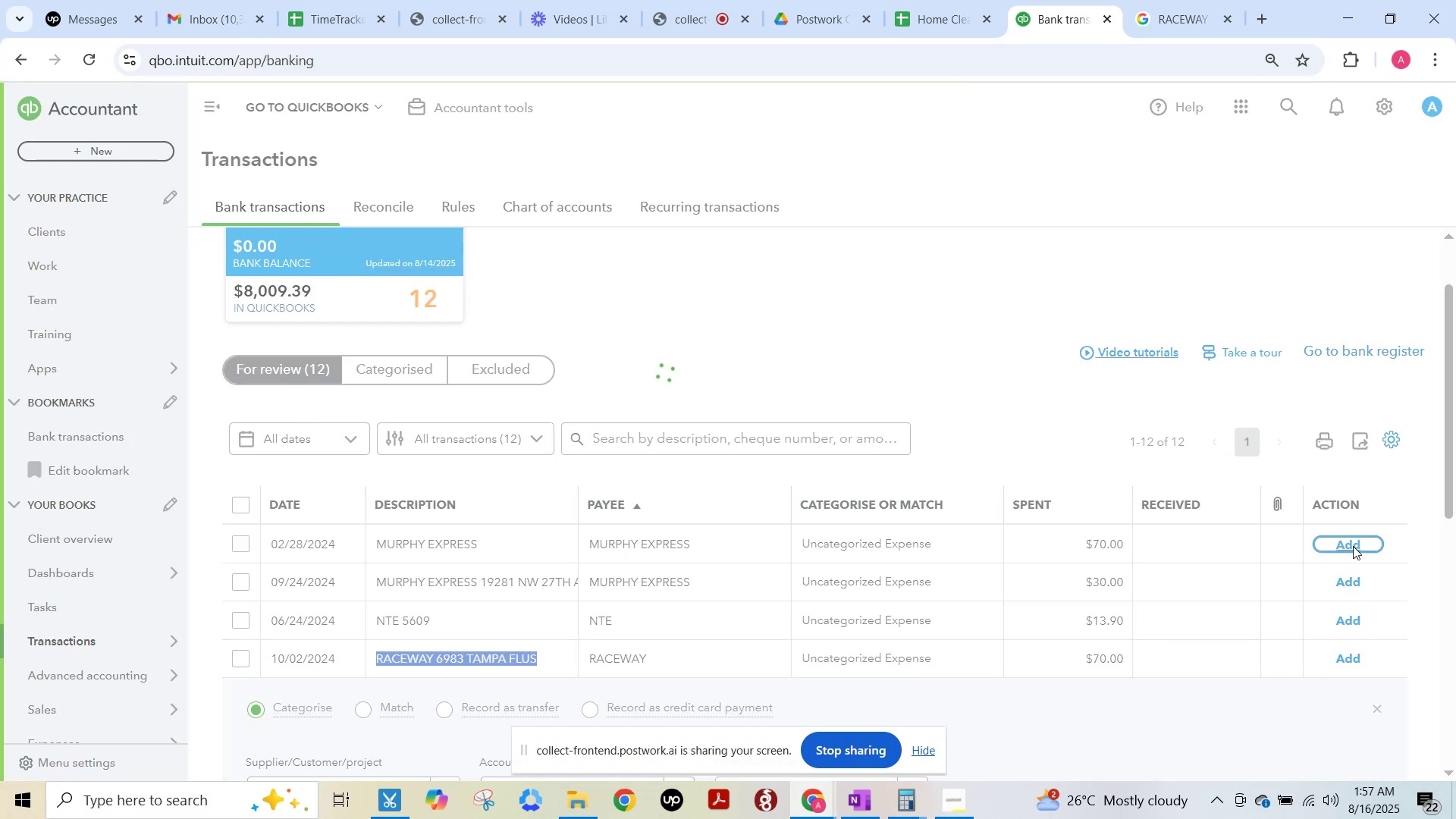 
left_click([1347, 546])
 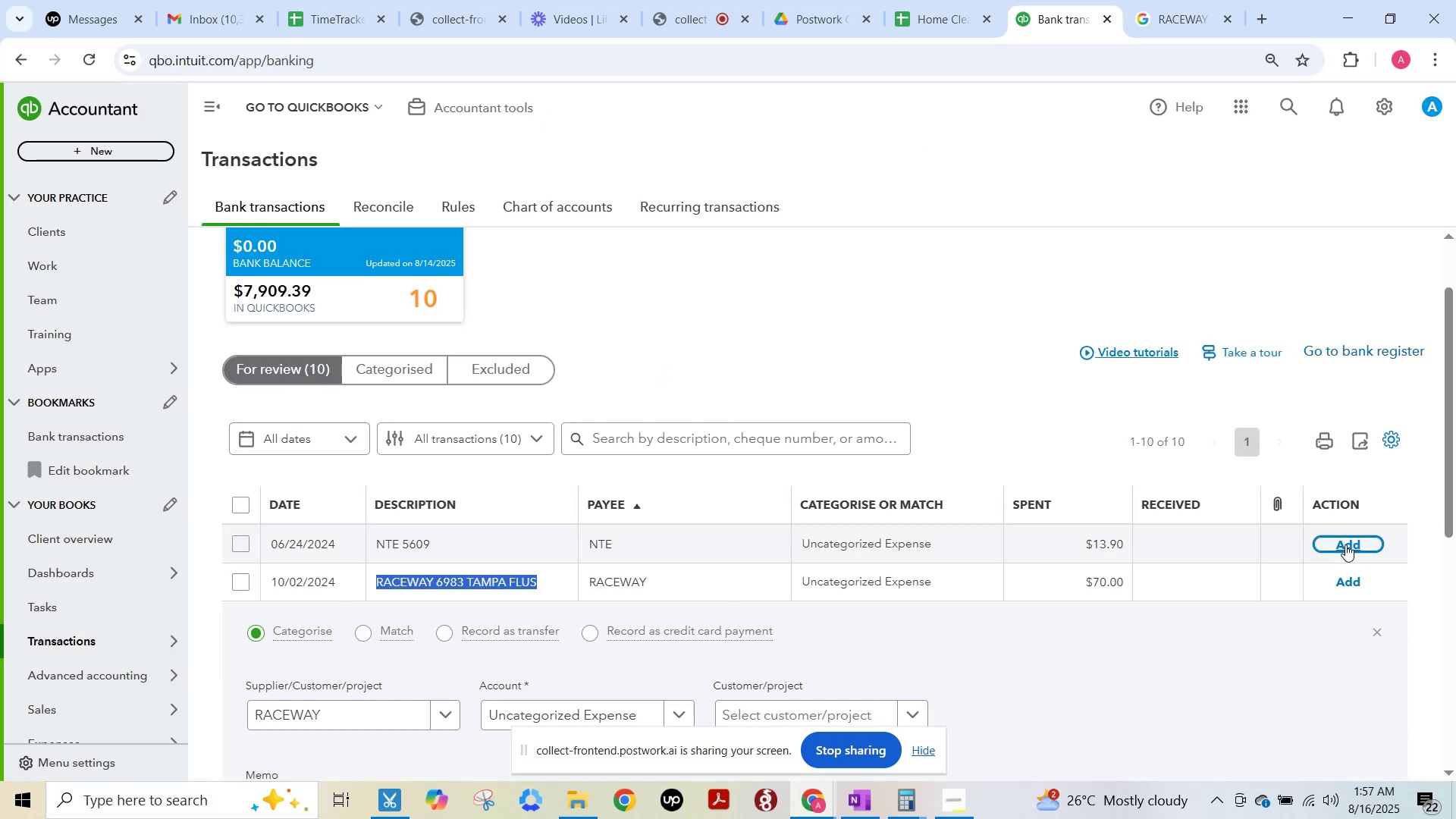 
left_click([1345, 544])
 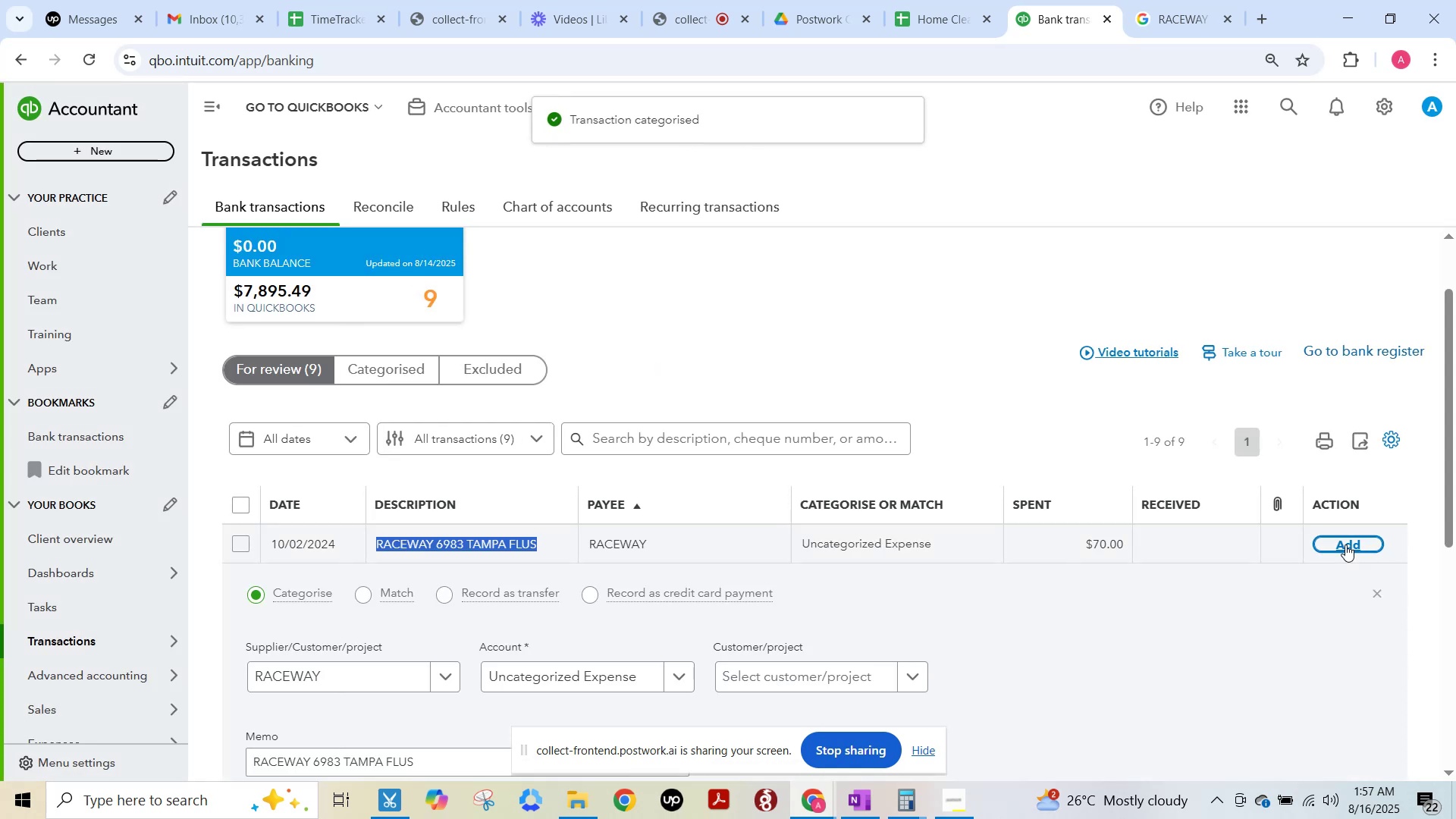 
left_click([1345, 544])
 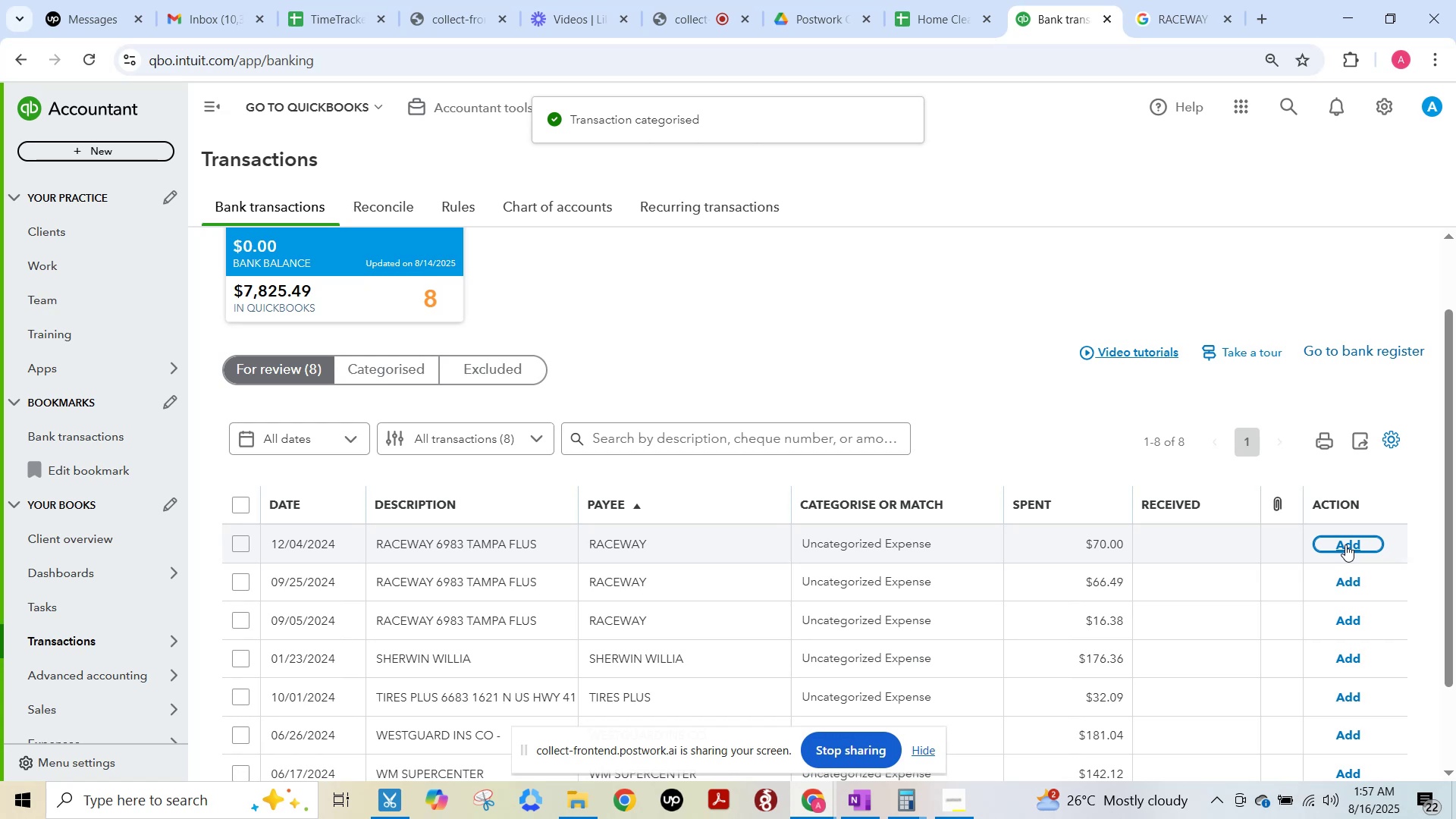 
scroll: coordinate [1281, 491], scroll_direction: down, amount: 8.0
 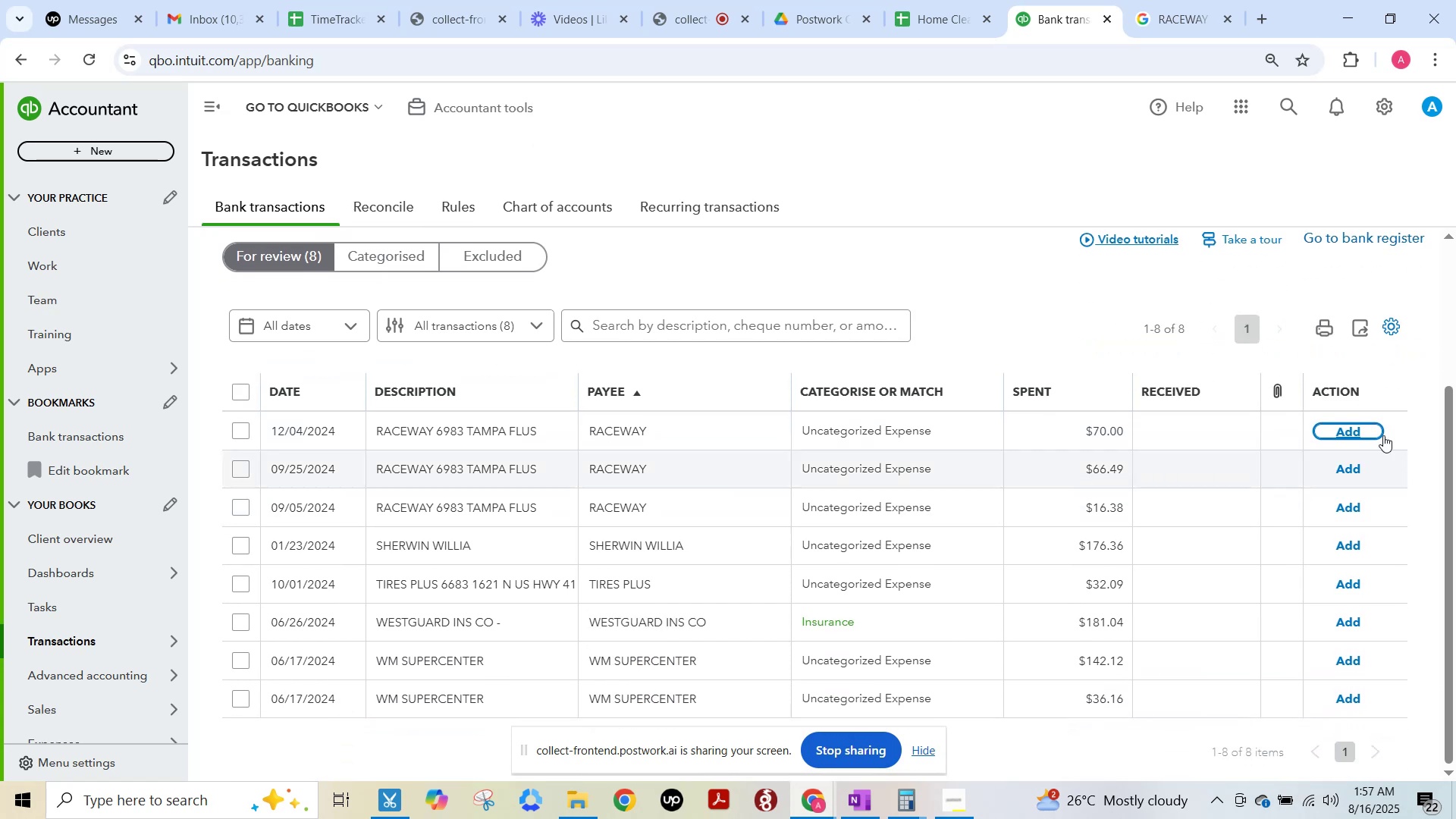 
left_click([1352, 425])
 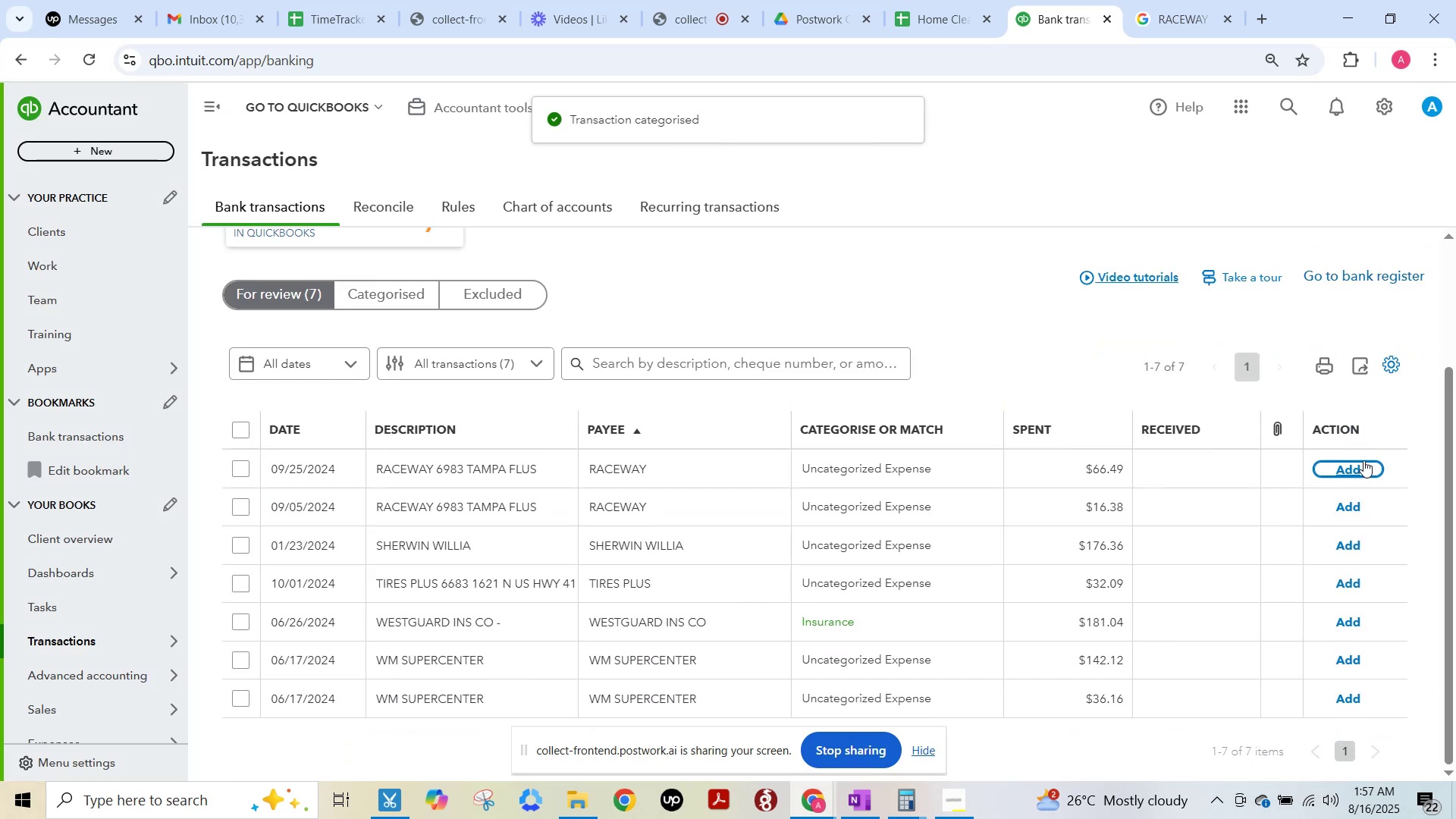 
left_click([1354, 472])
 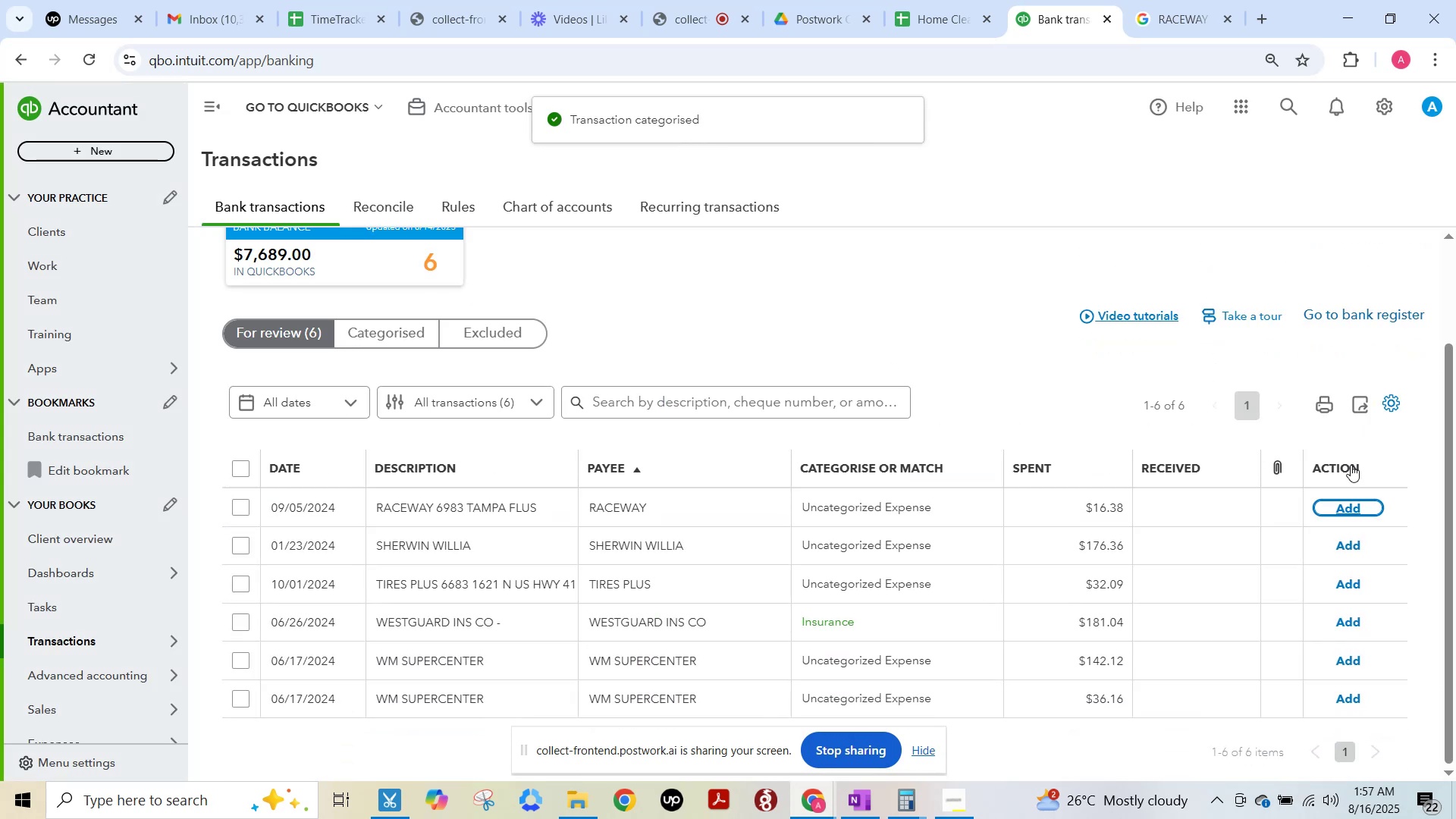 
left_click([1350, 507])
 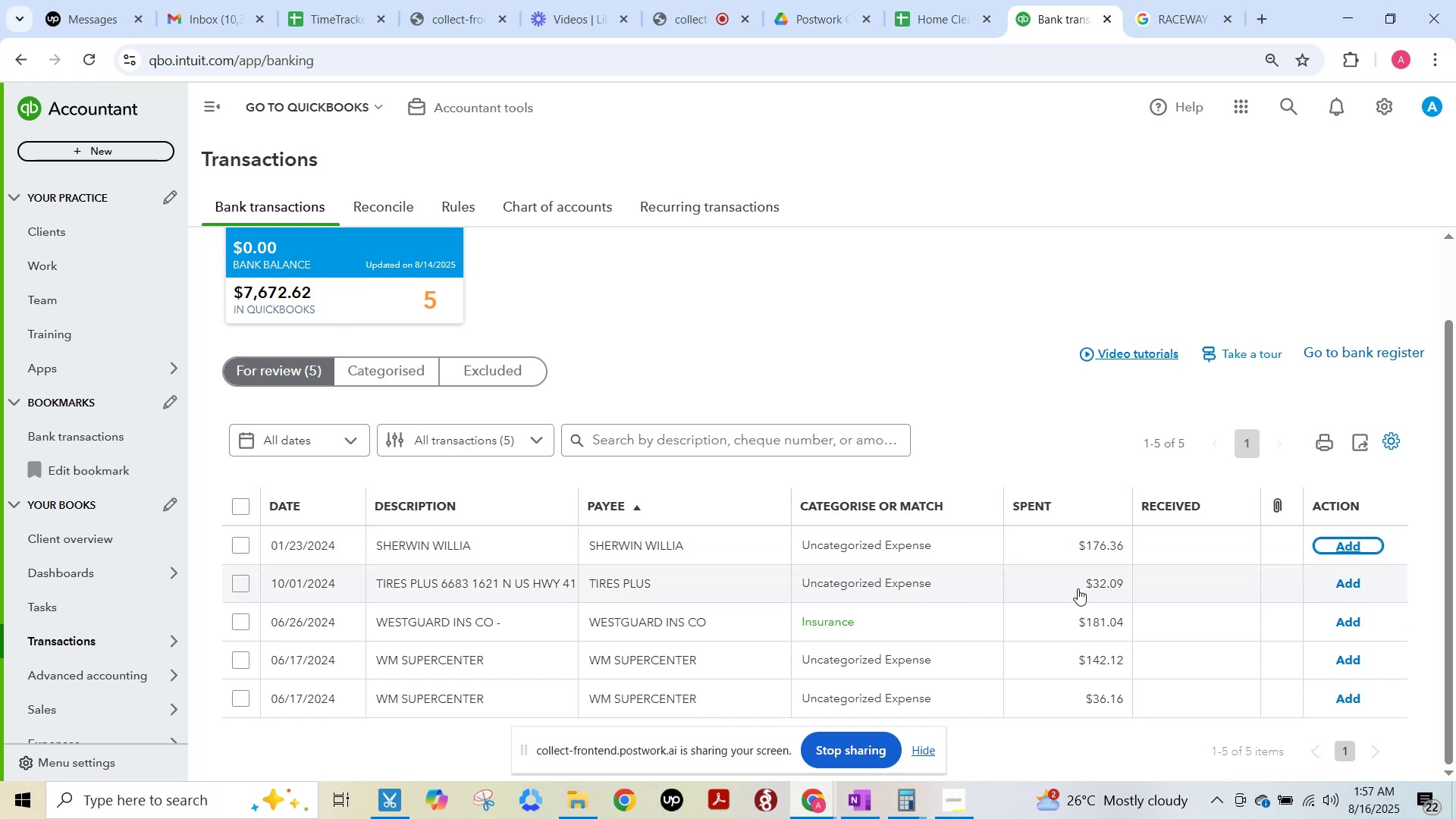 
wait(6.94)
 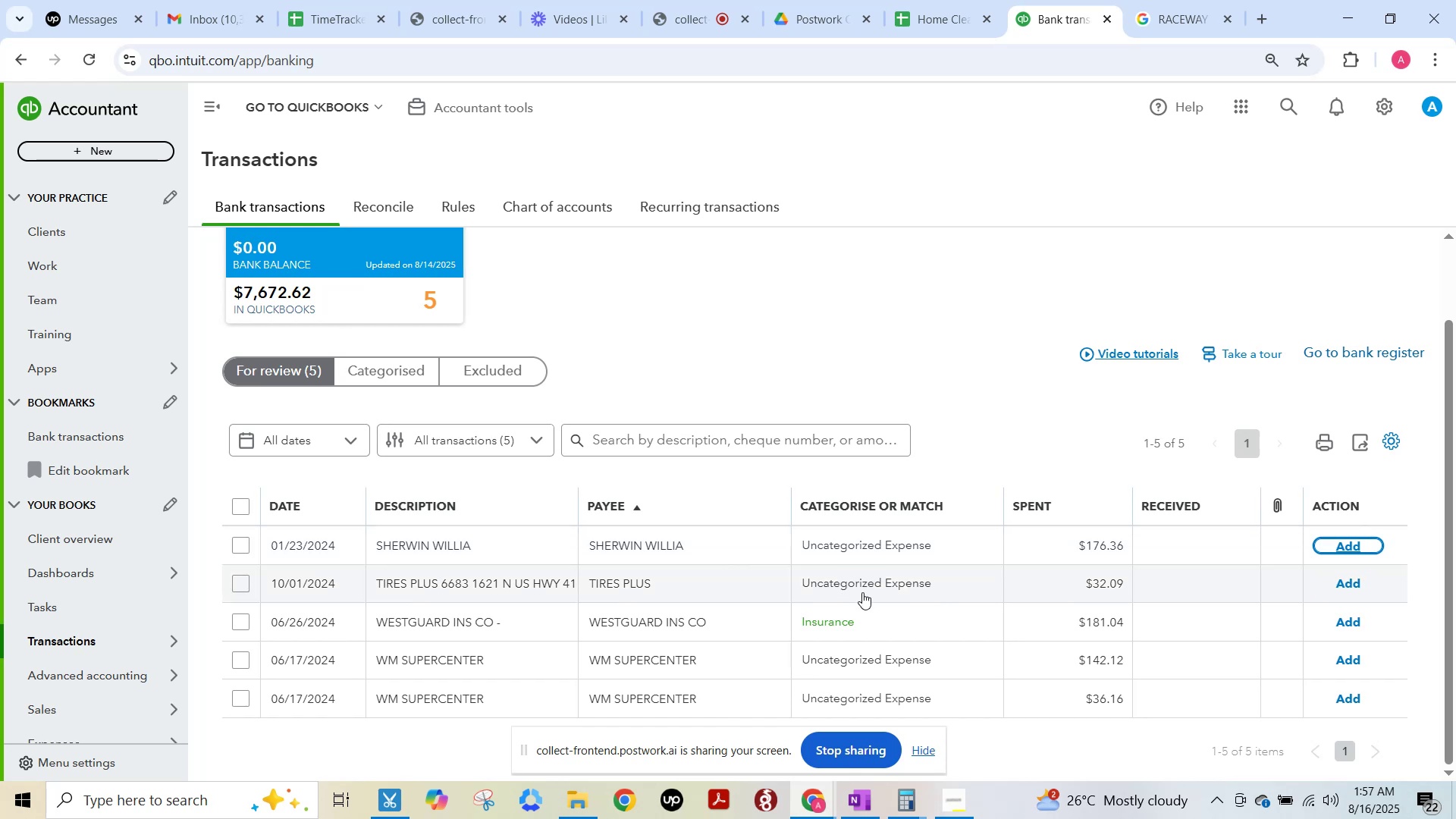 
left_click([1352, 541])
 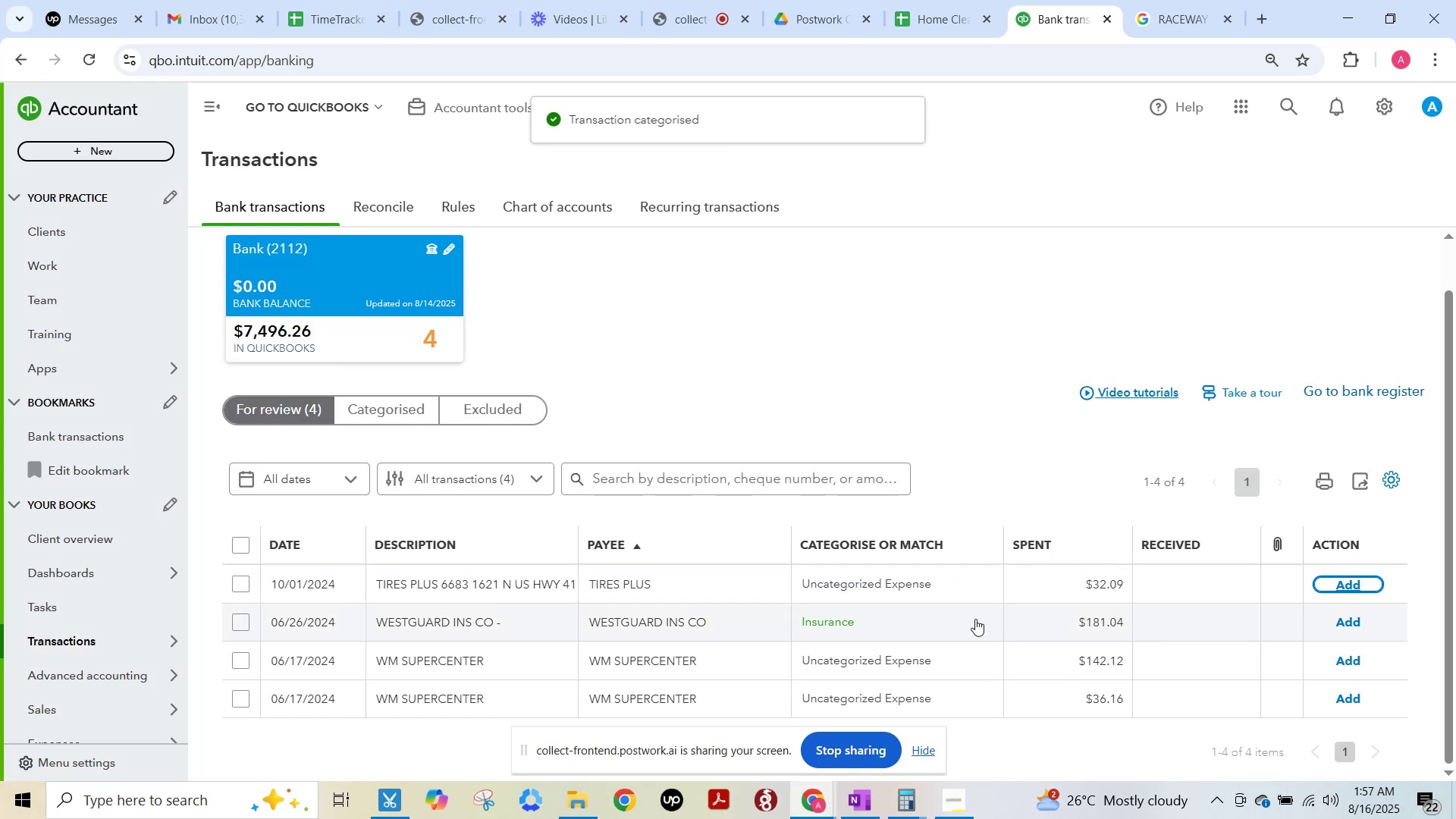 
left_click([911, 588])
 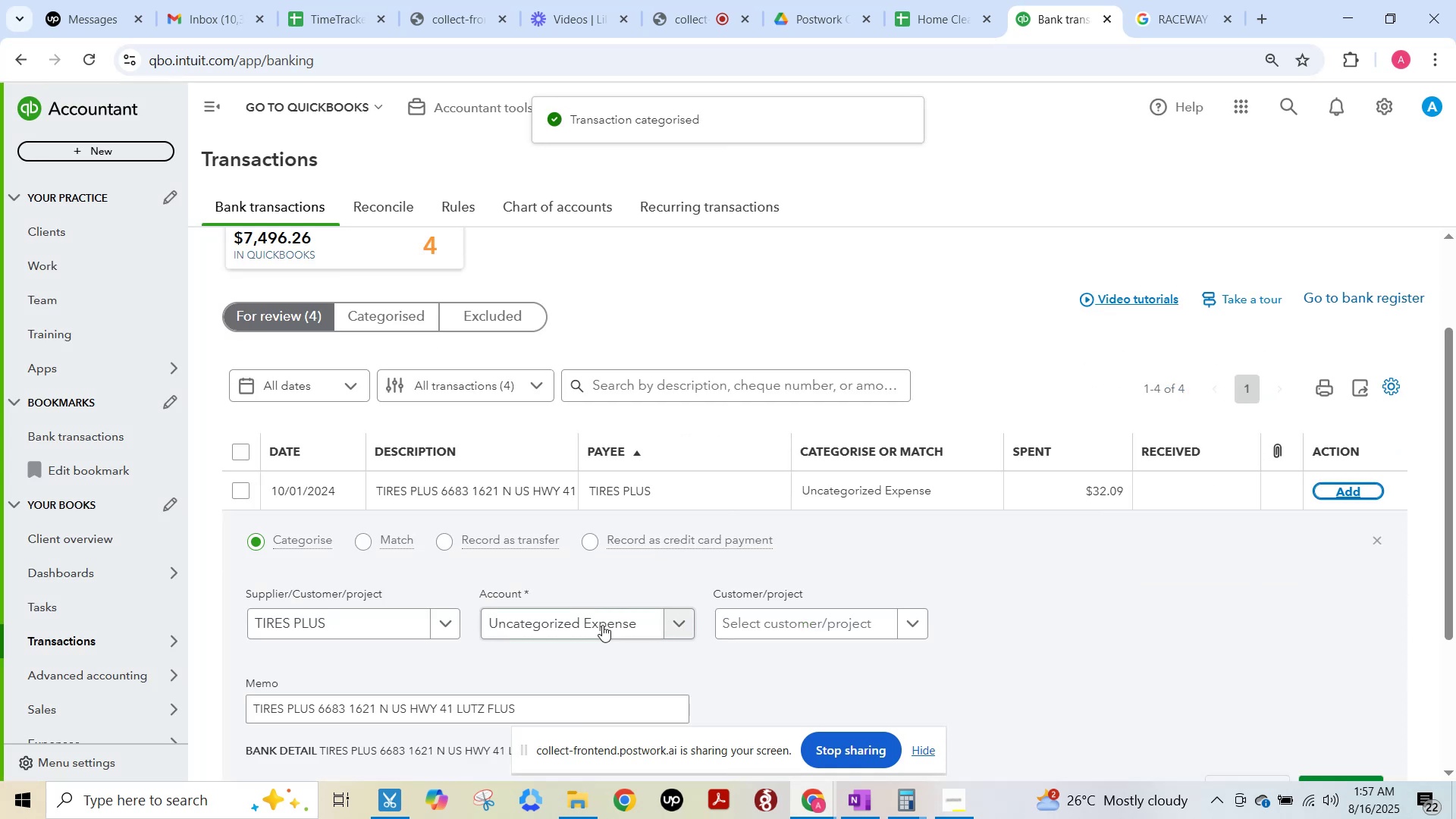 
left_click([598, 625])
 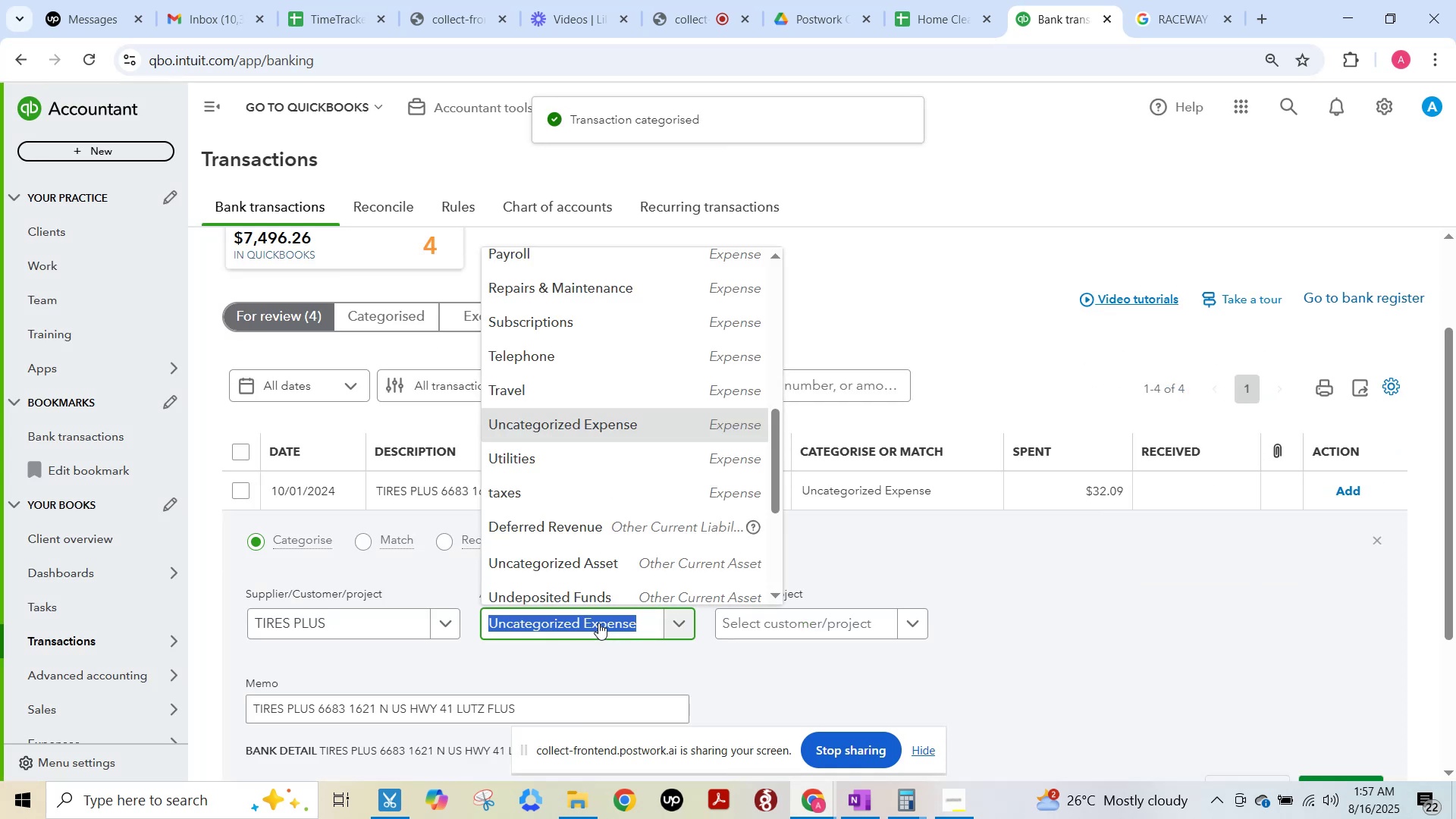 
type(auto)
 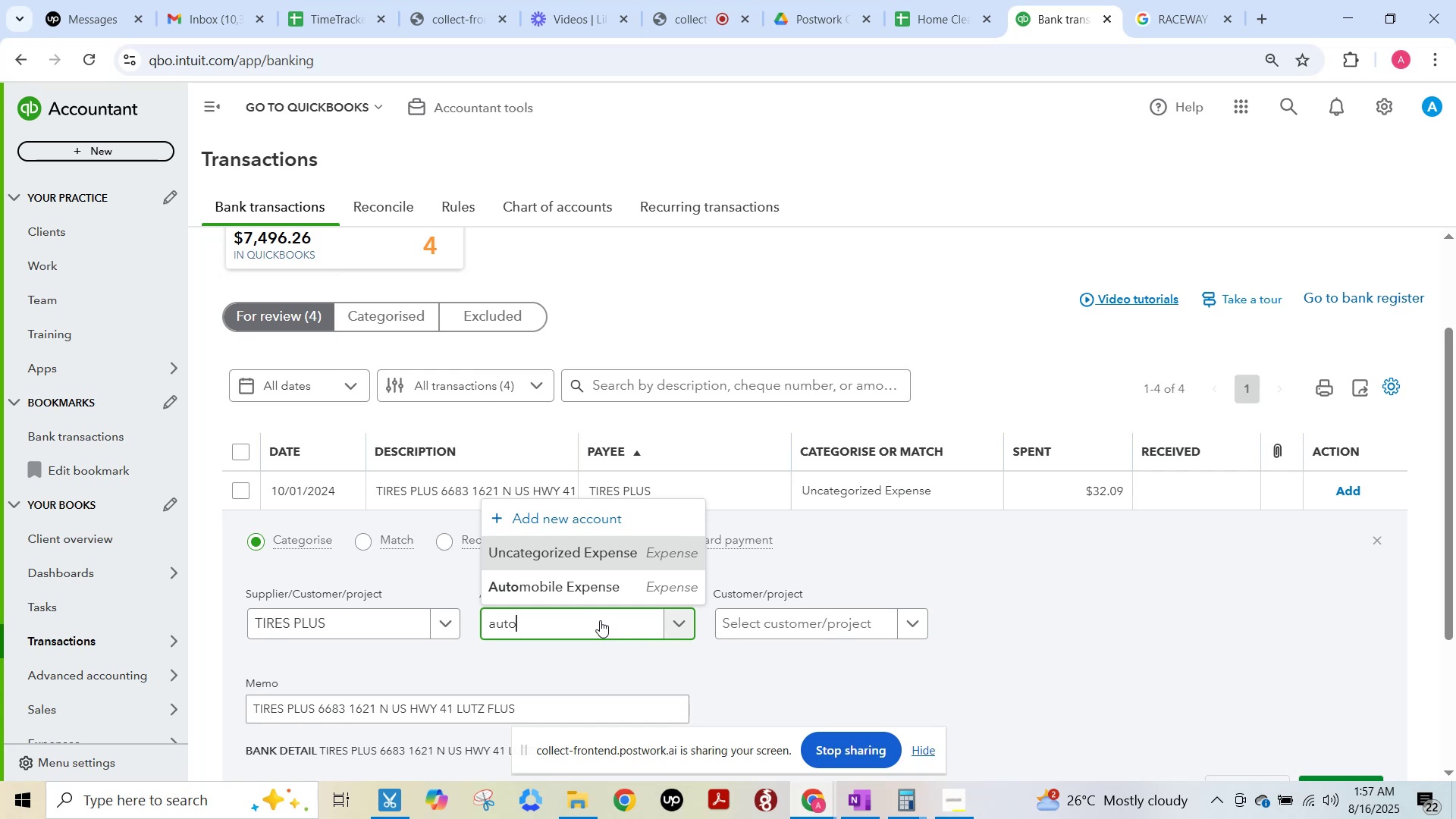 
left_click([579, 591])
 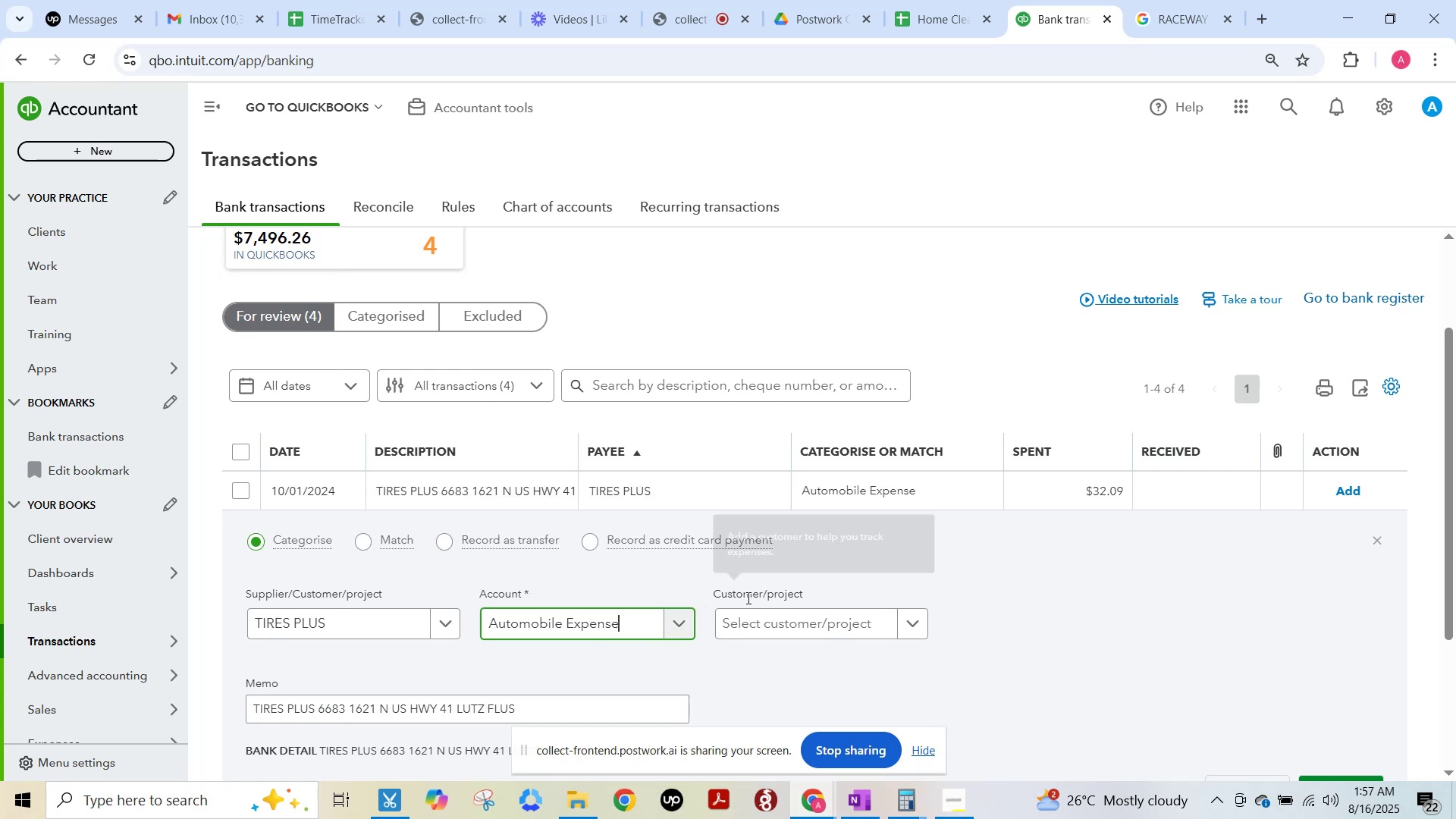 
scroll: coordinate [748, 598], scroll_direction: down, amount: 3.0
 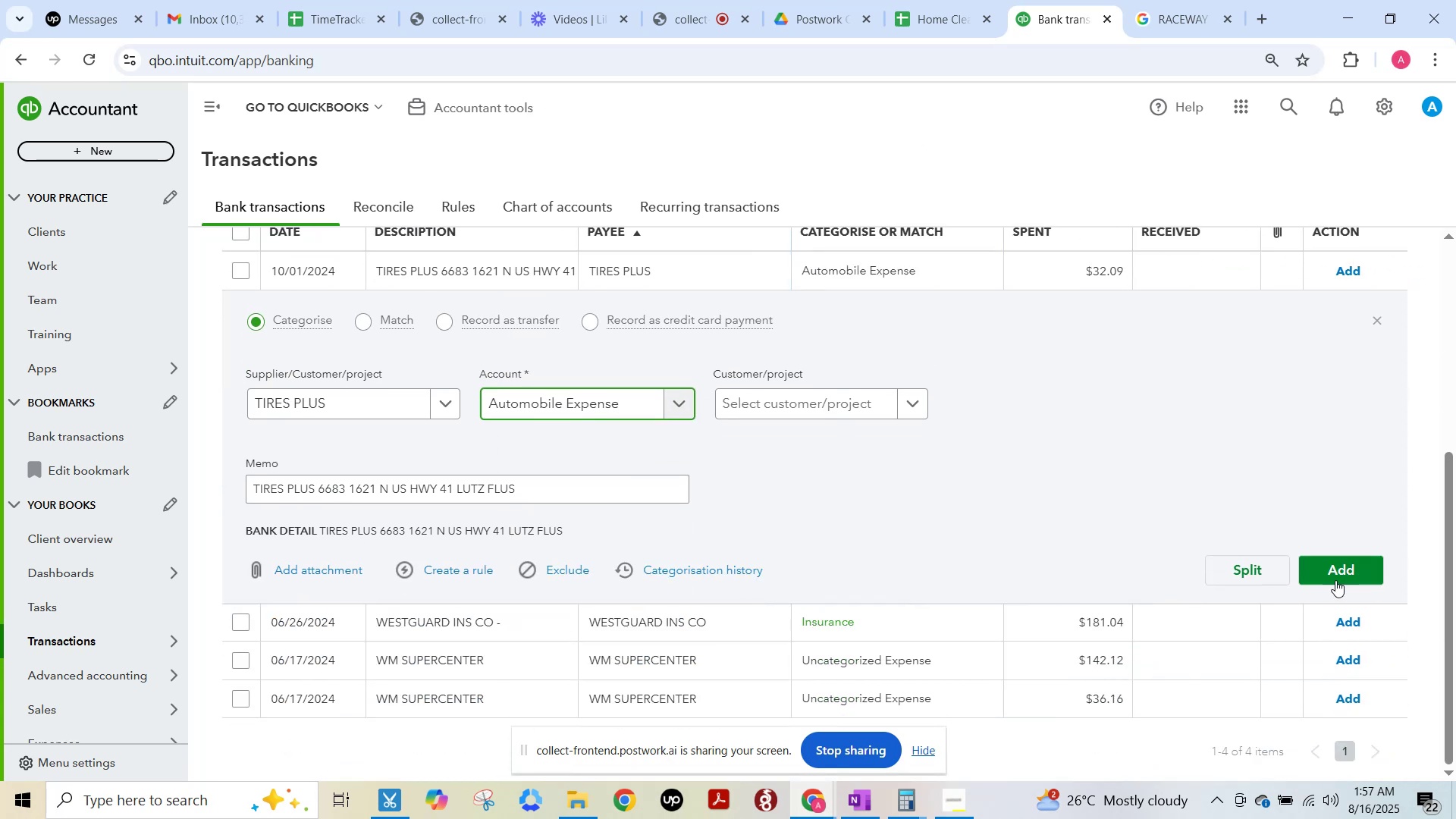 
left_click([1355, 569])
 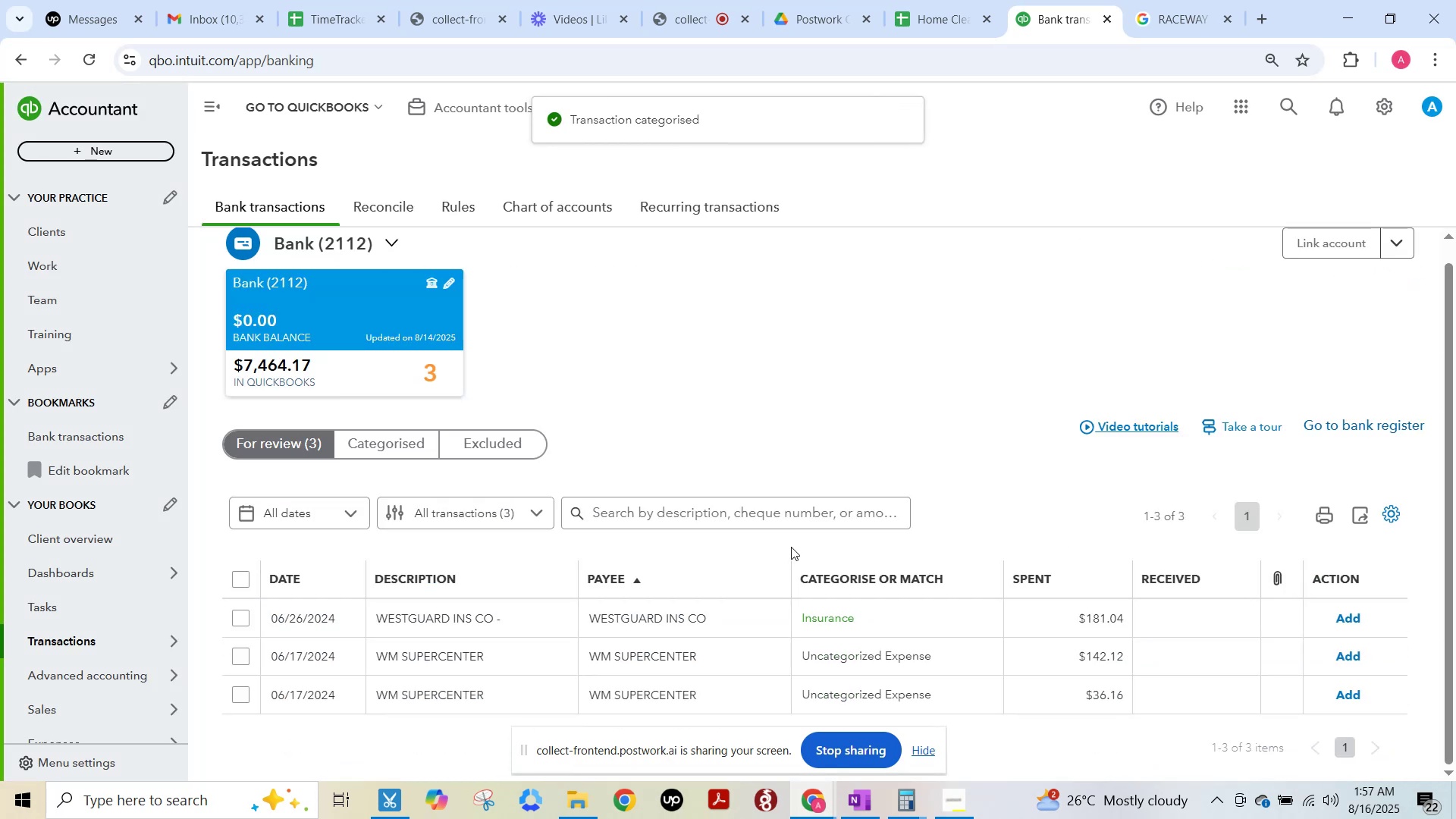 
wait(6.0)
 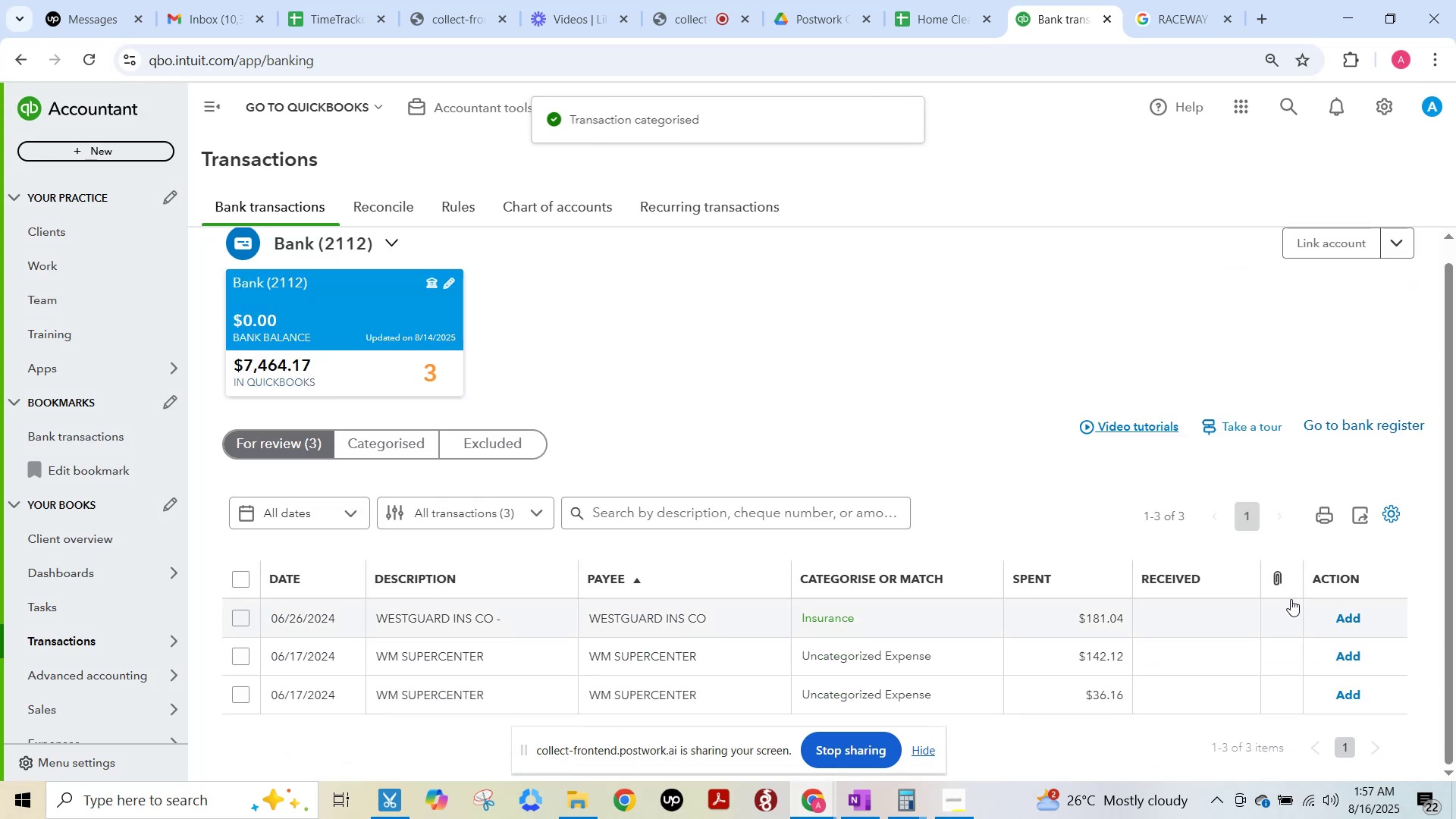 
left_click([1354, 619])
 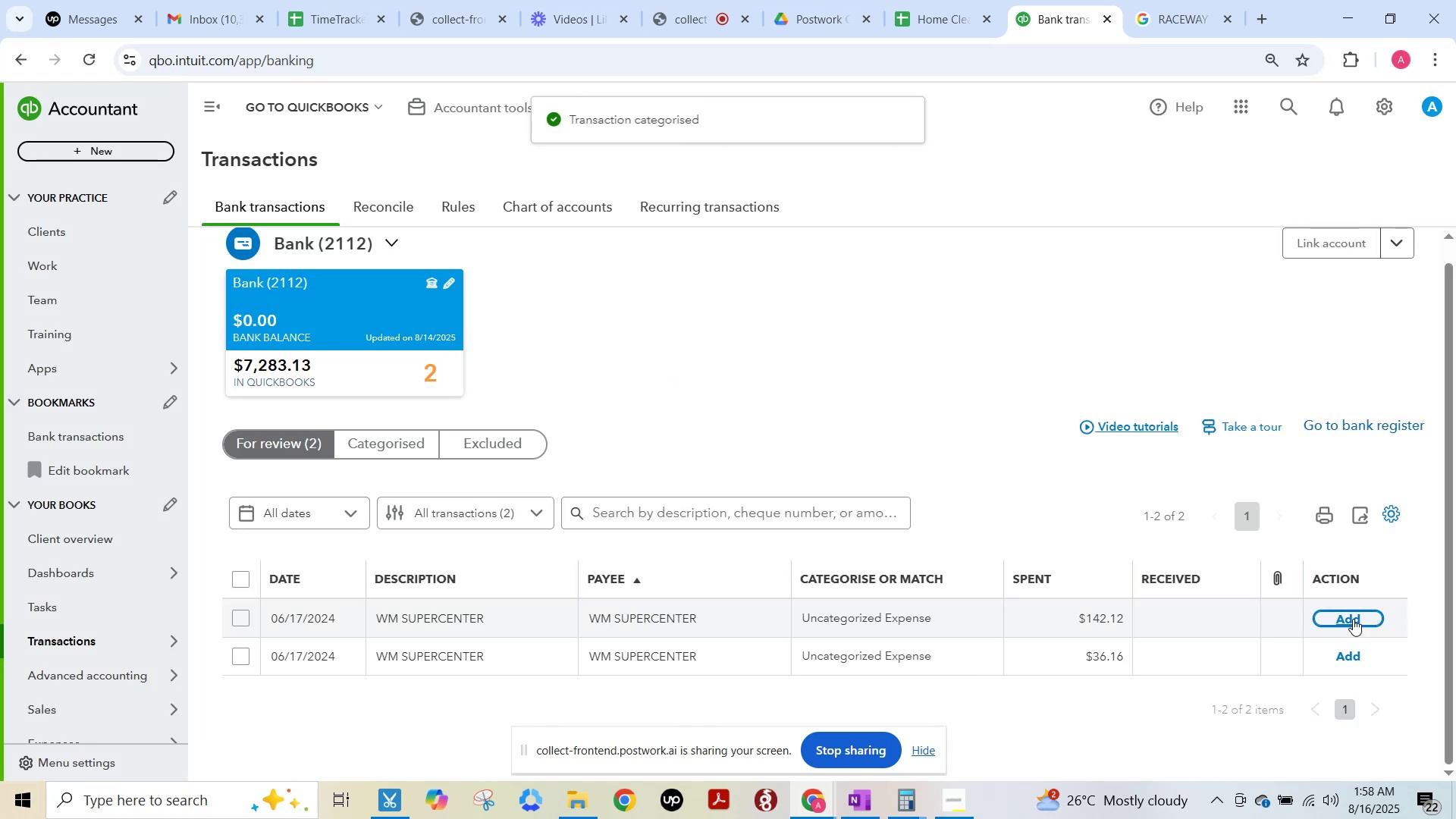 
left_click([1353, 619])
 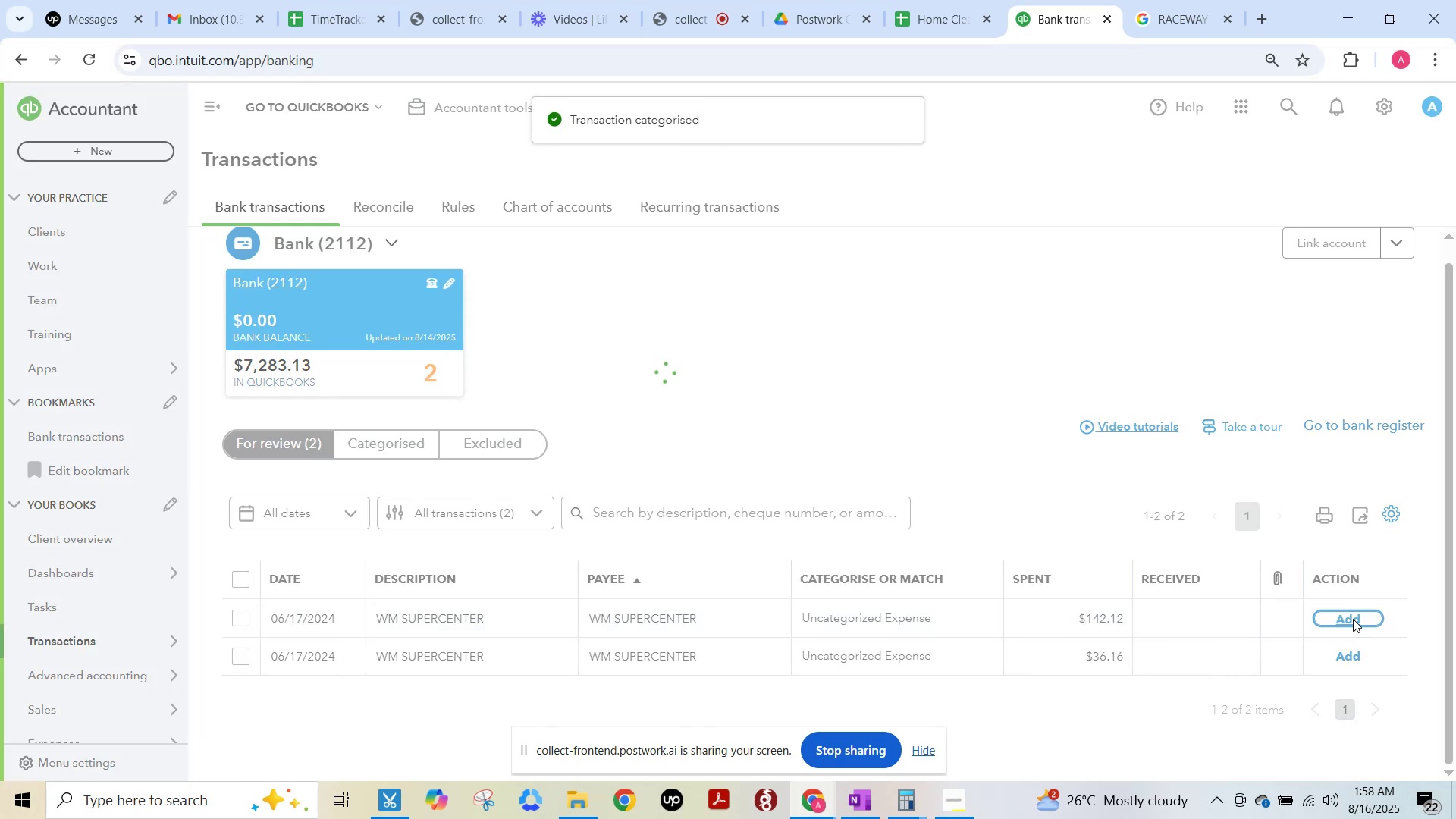 
hold_key(key=F15, duration=11.02)
 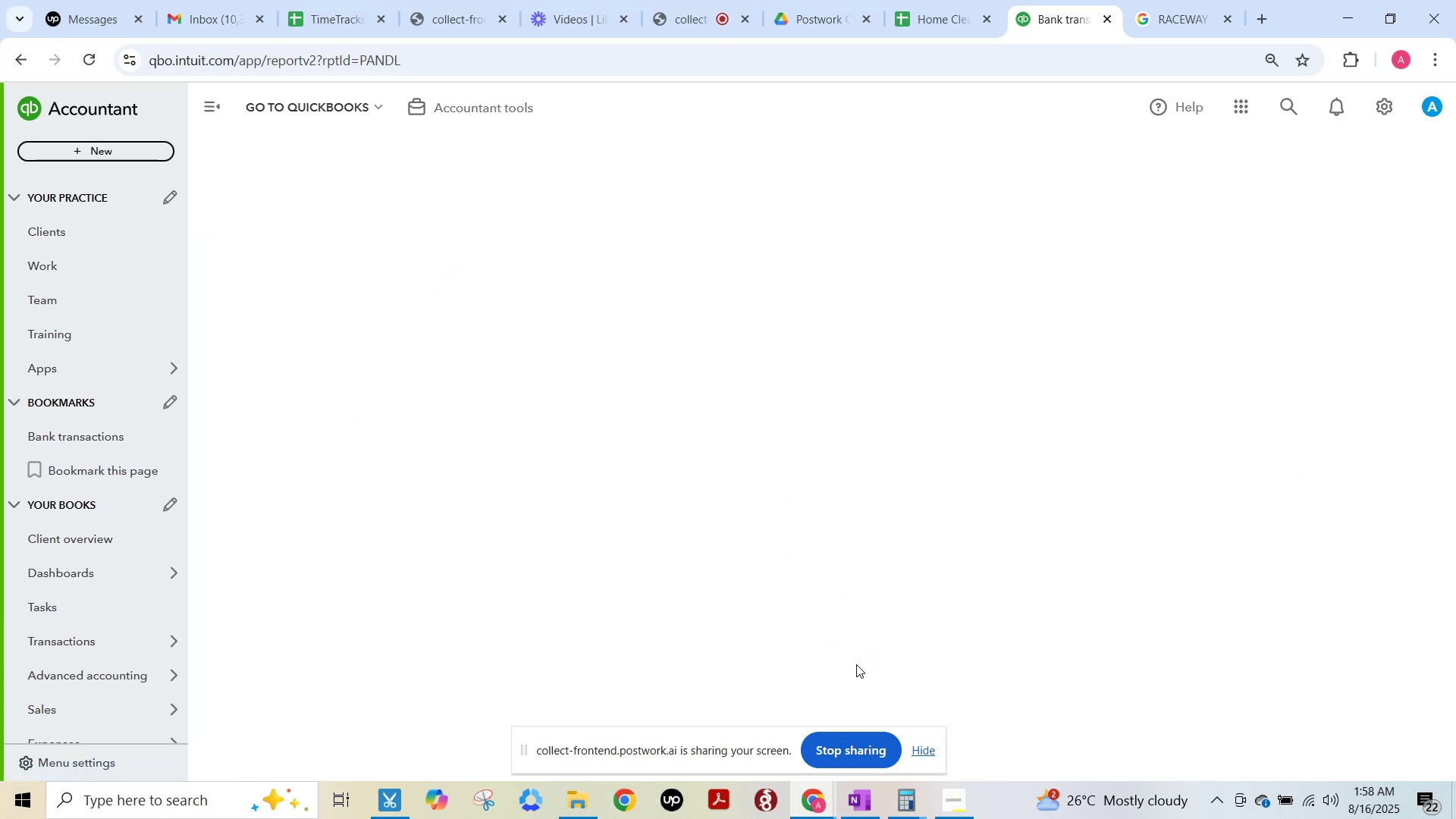 
left_click([1351, 620])
 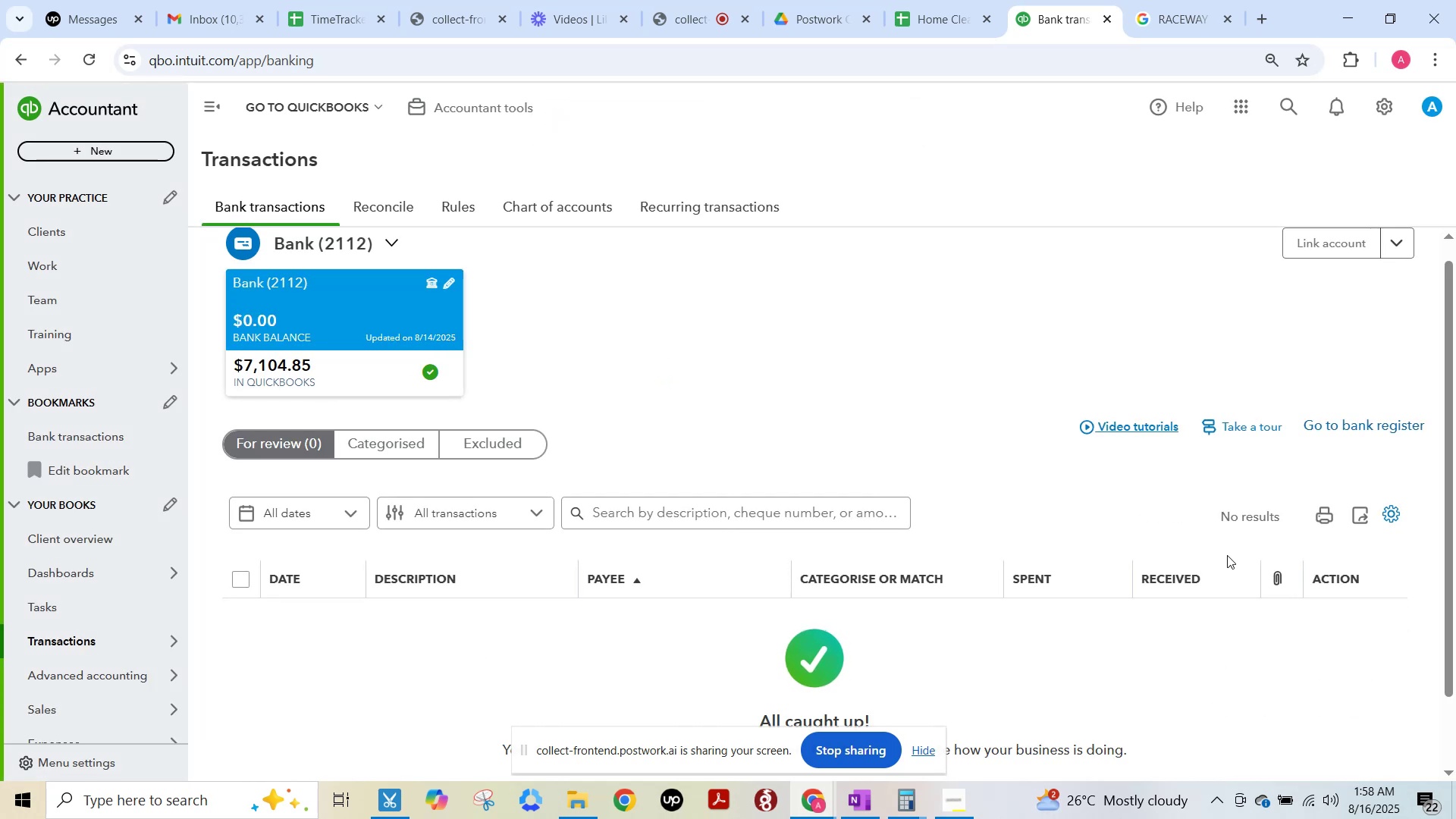 
scroll: coordinate [1222, 554], scroll_direction: down, amount: 3.0
 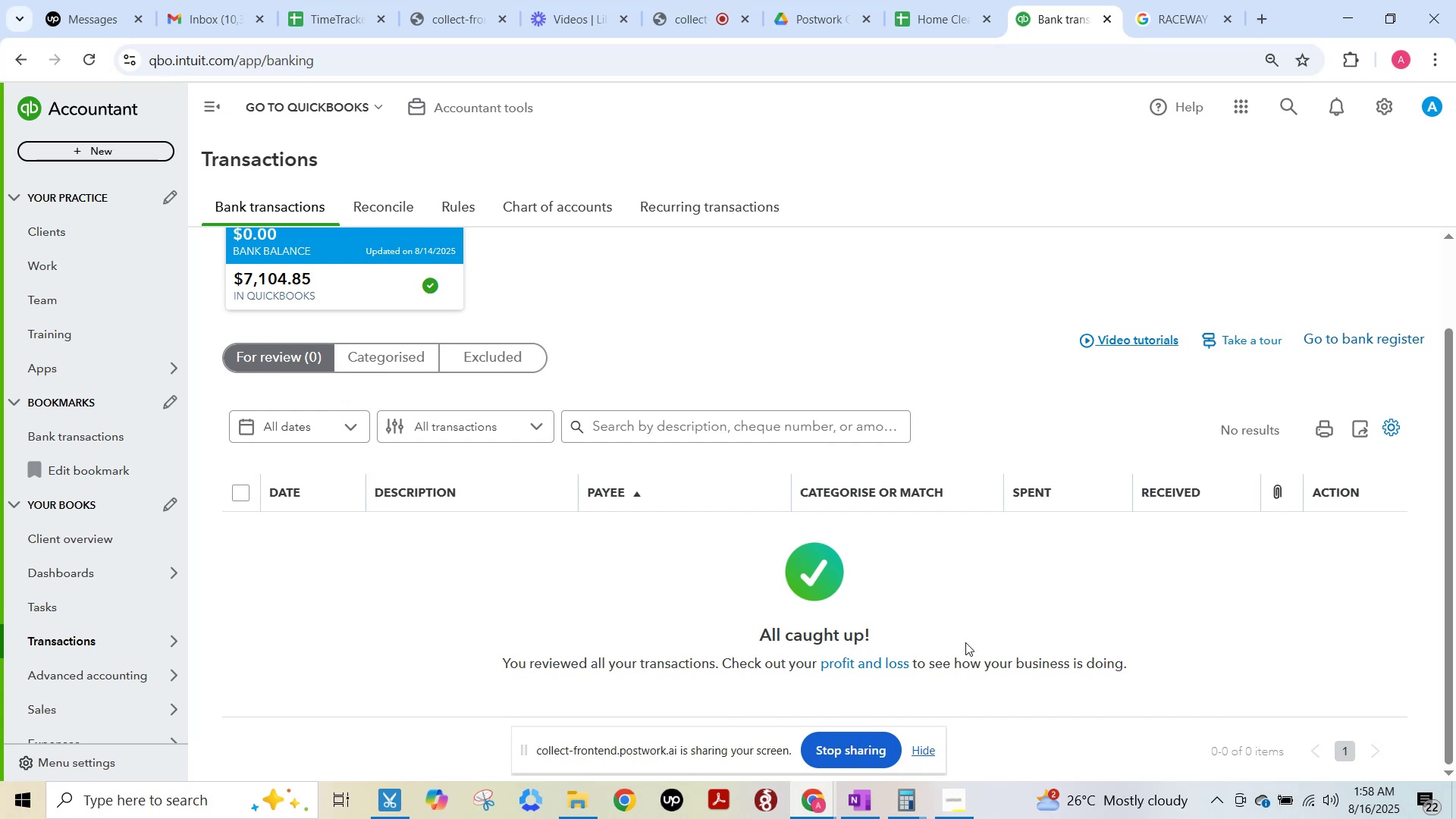 
left_click([856, 664])
 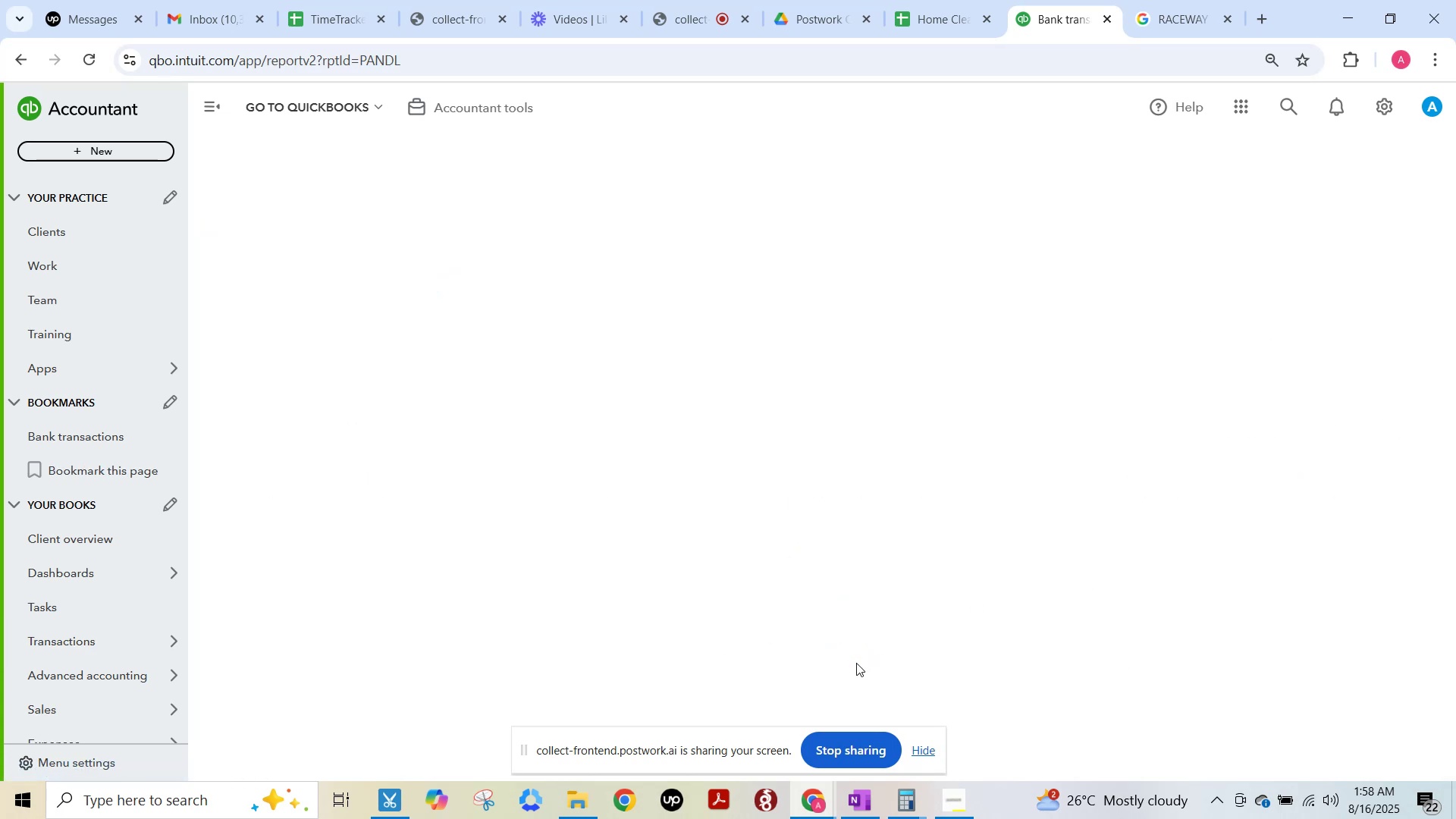 
key(F15)
 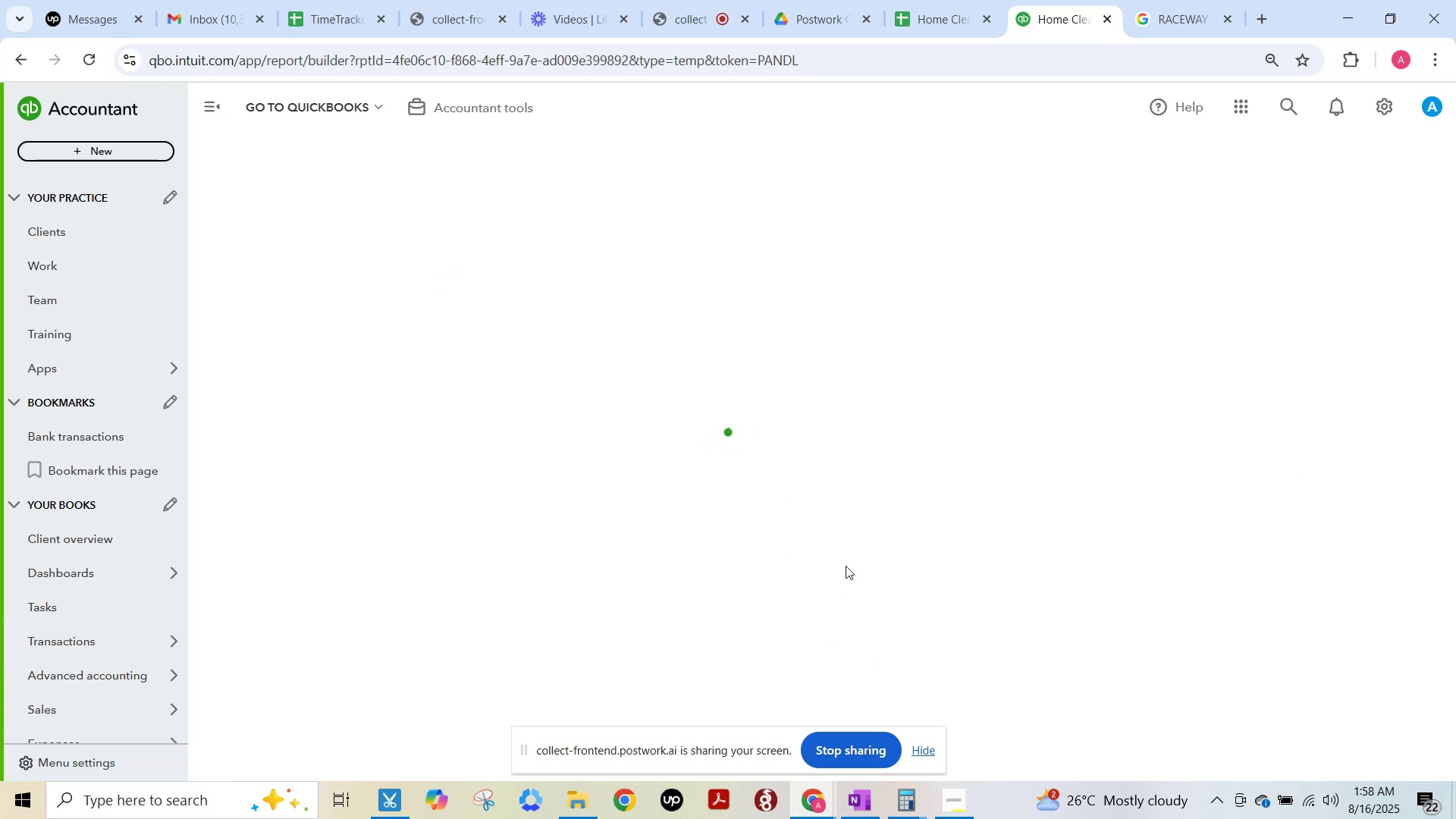 
wait(9.07)
 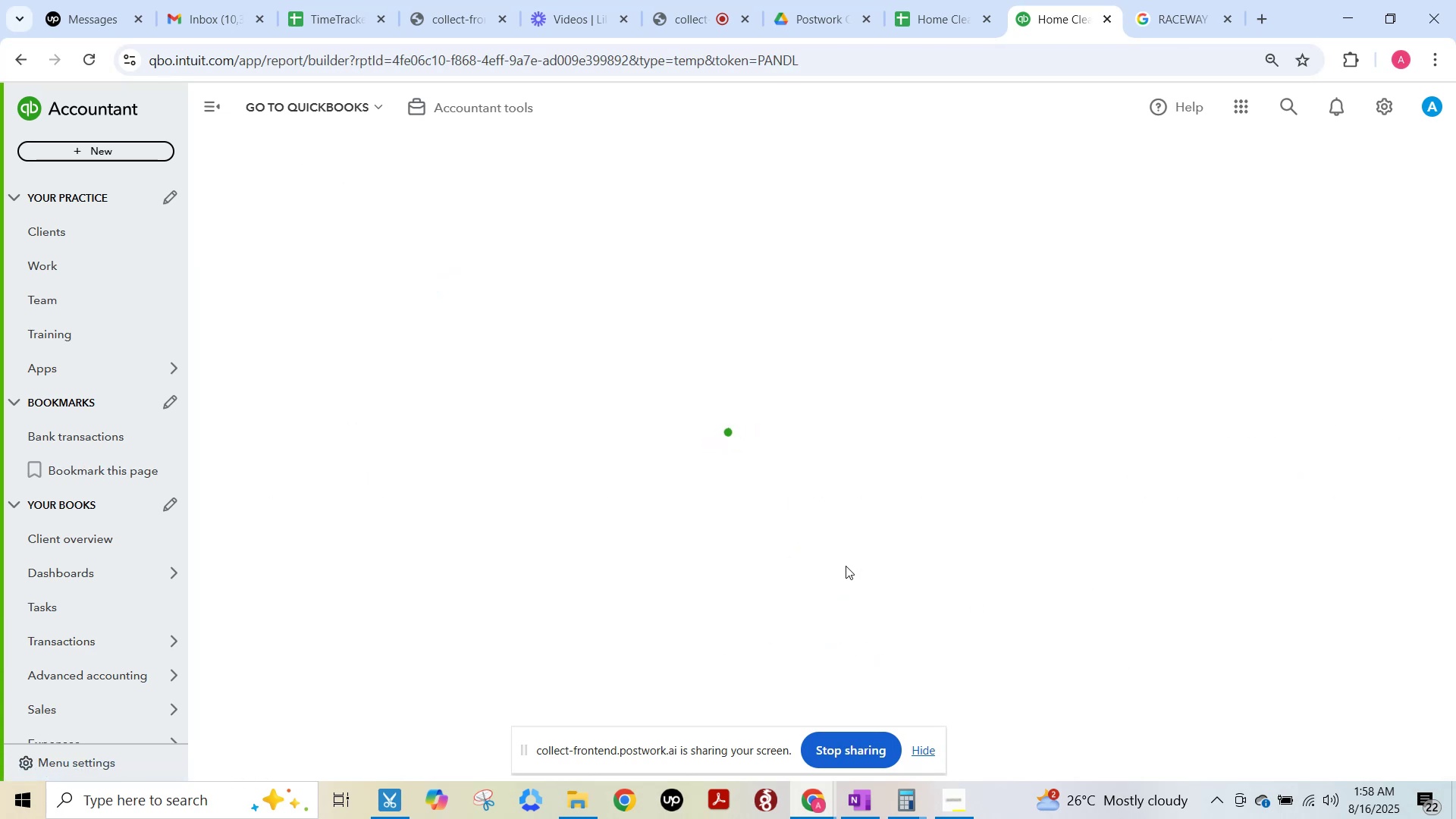 
left_click([441, 241])
 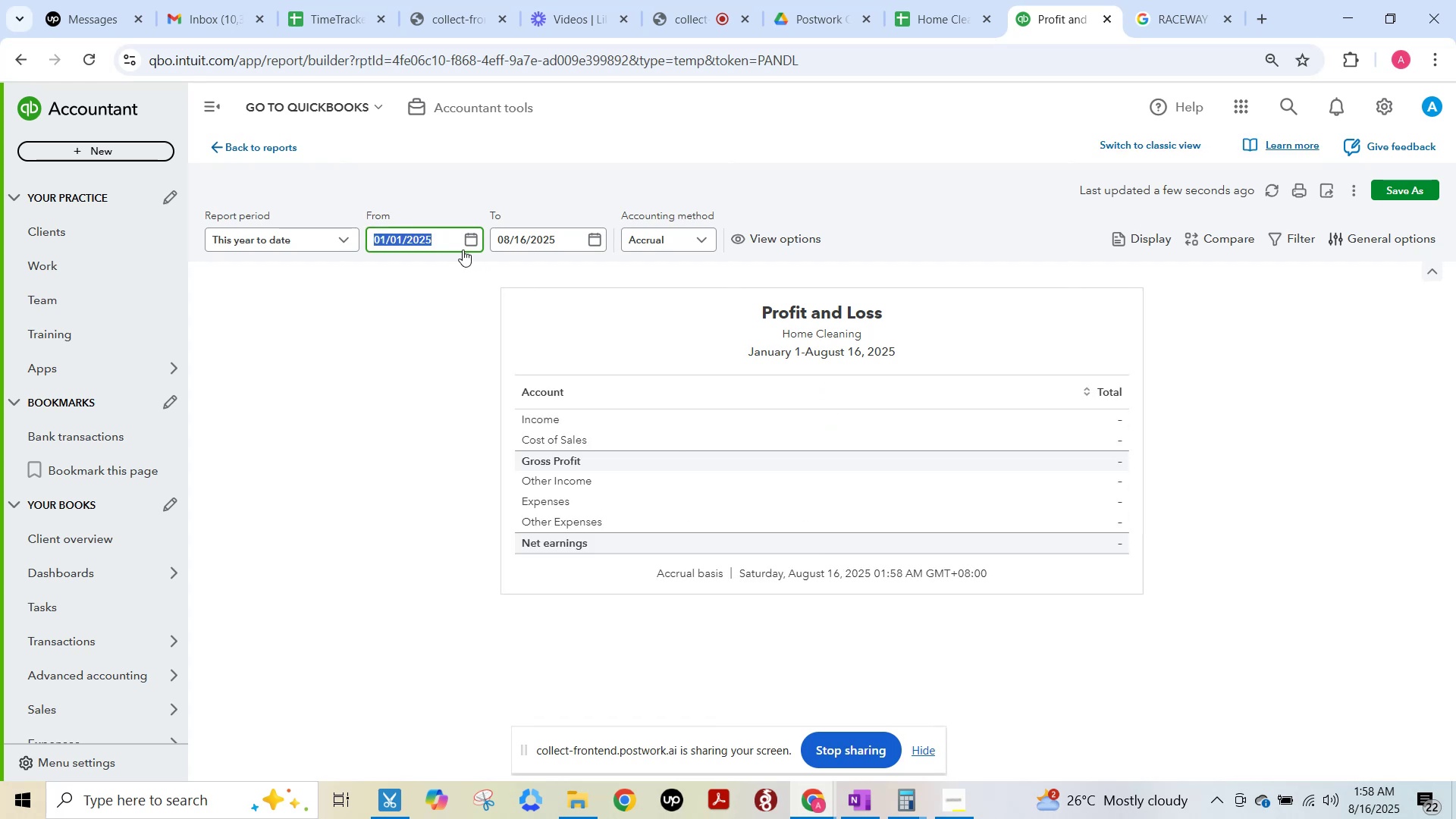 
key(ArrowRight)
 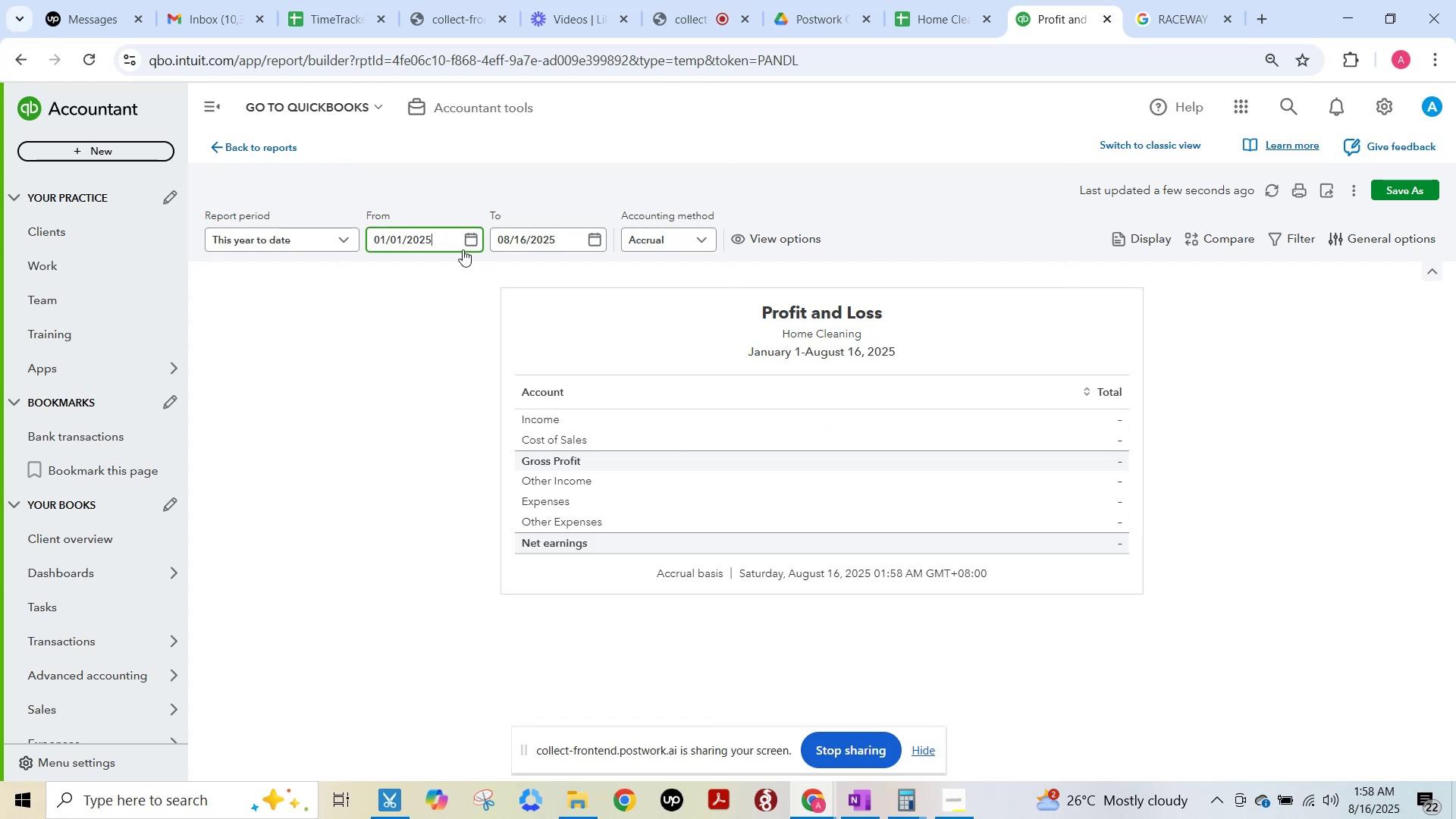 
key(Backspace)
 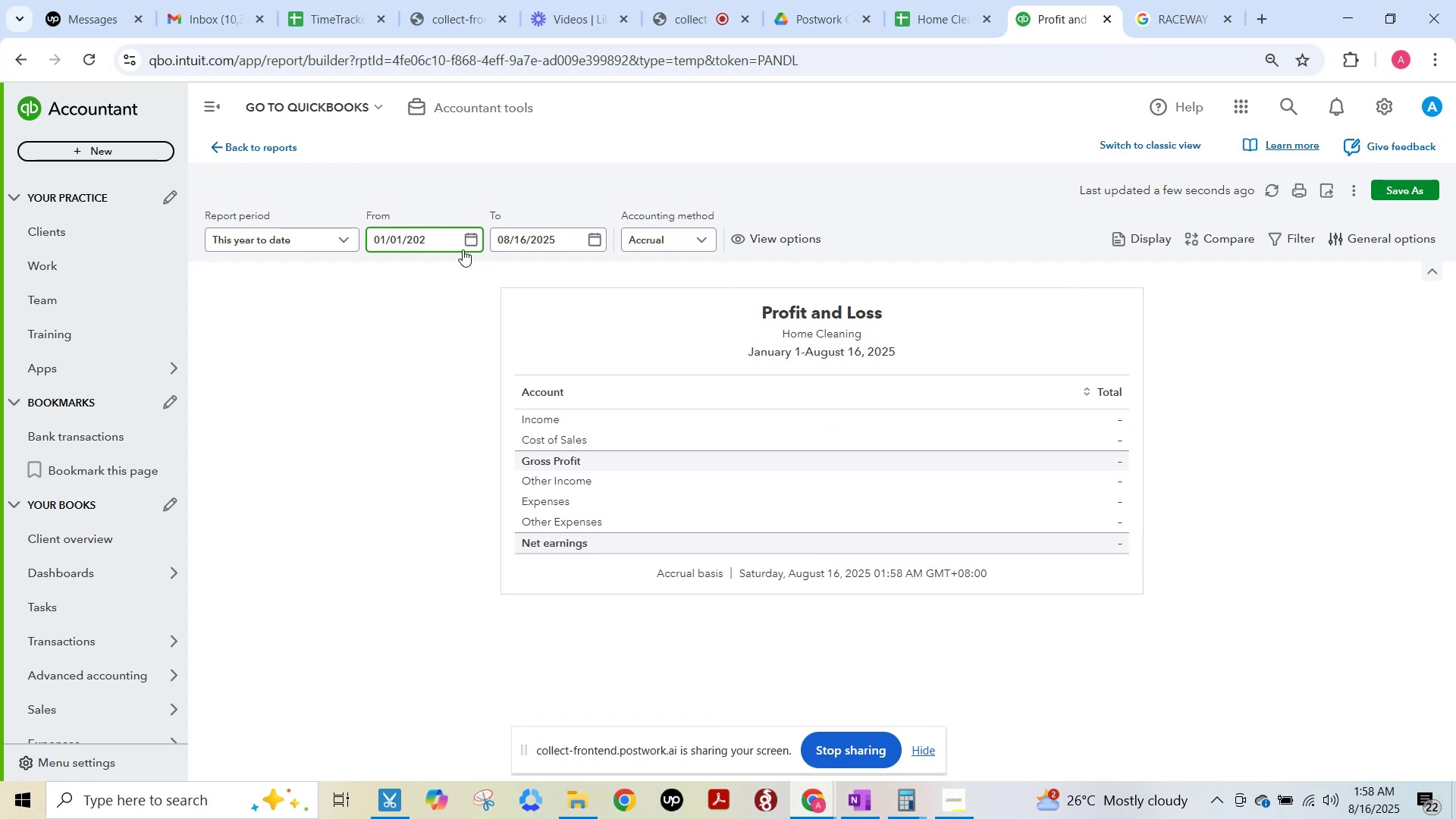 
key(Numpad4)
 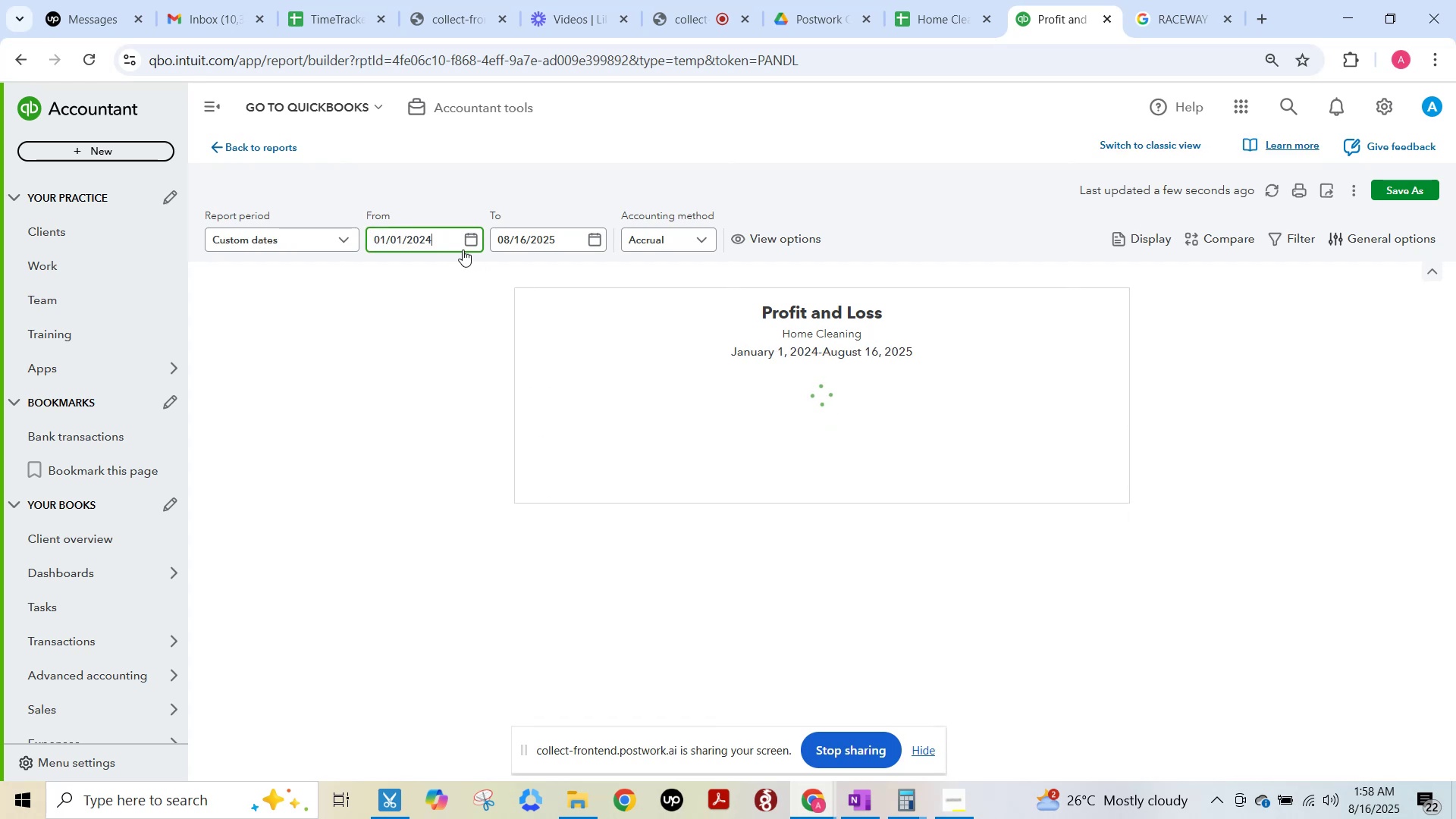 
key(NumpadEnter)
 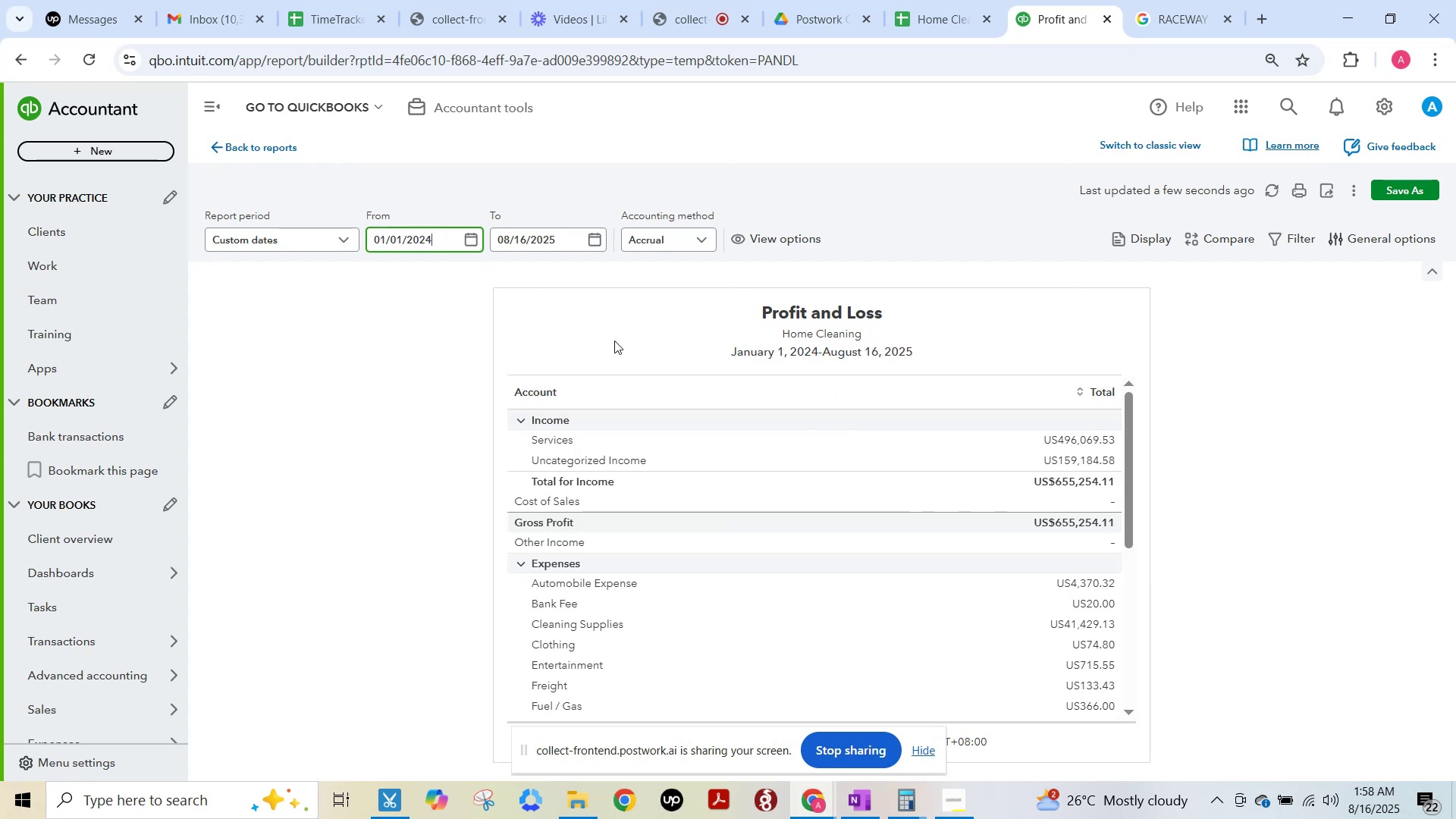 
scroll: coordinate [759, 397], scroll_direction: down, amount: 1.0
 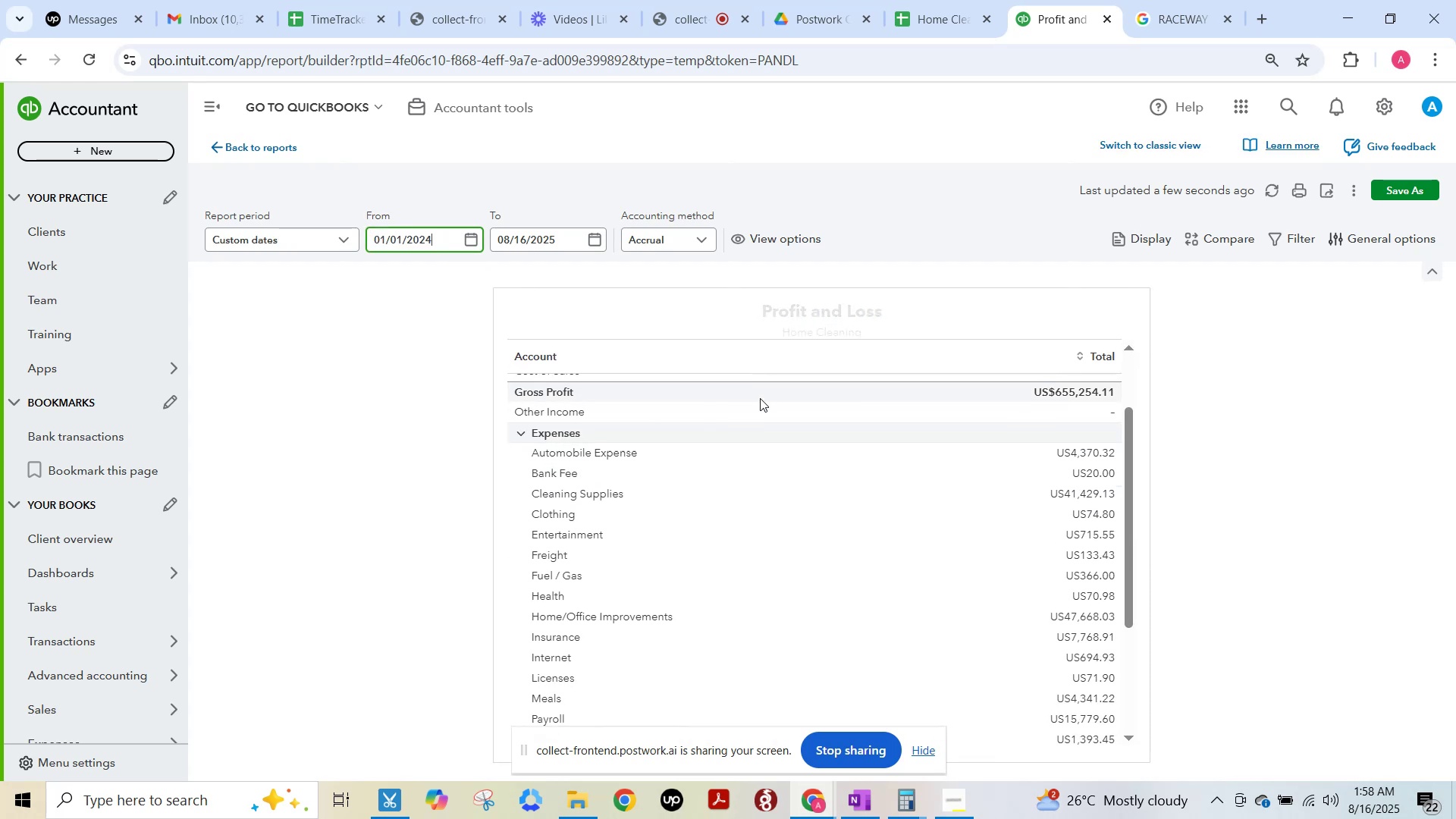 
scroll: coordinate [764, 405], scroll_direction: up, amount: 2.0
 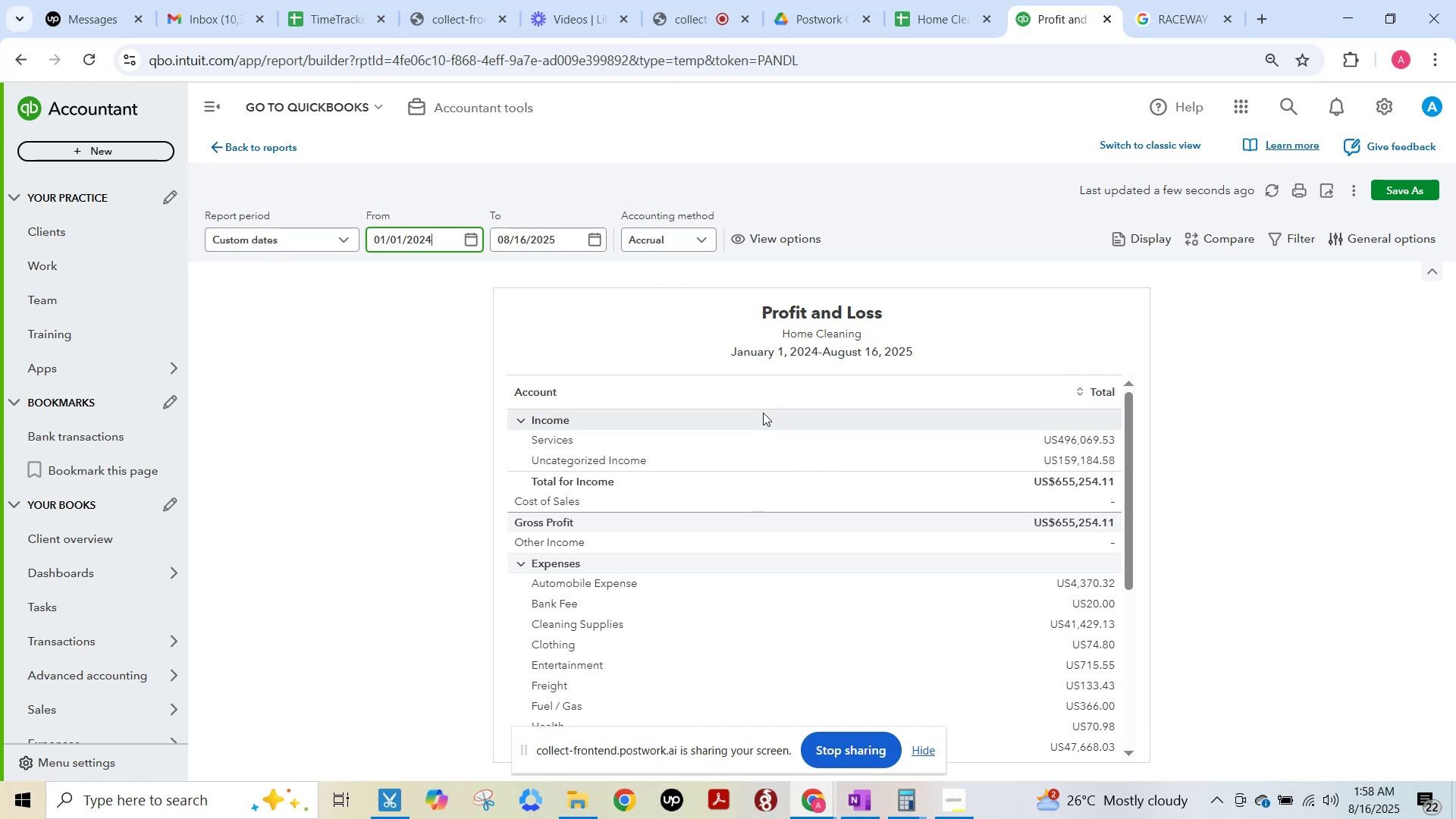 
wait(5.84)
 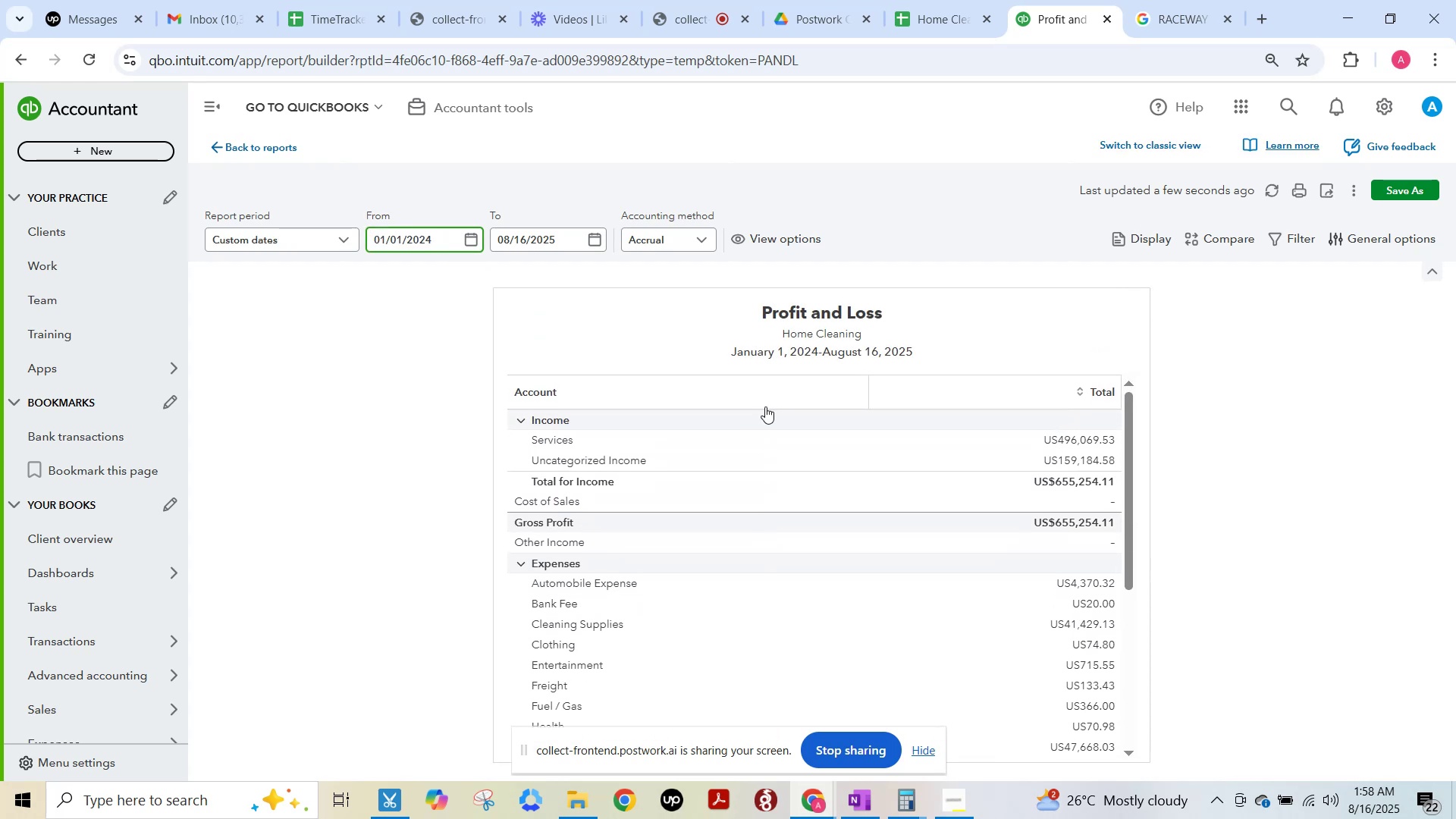 
scroll: coordinate [763, 413], scroll_direction: down, amount: 2.0
 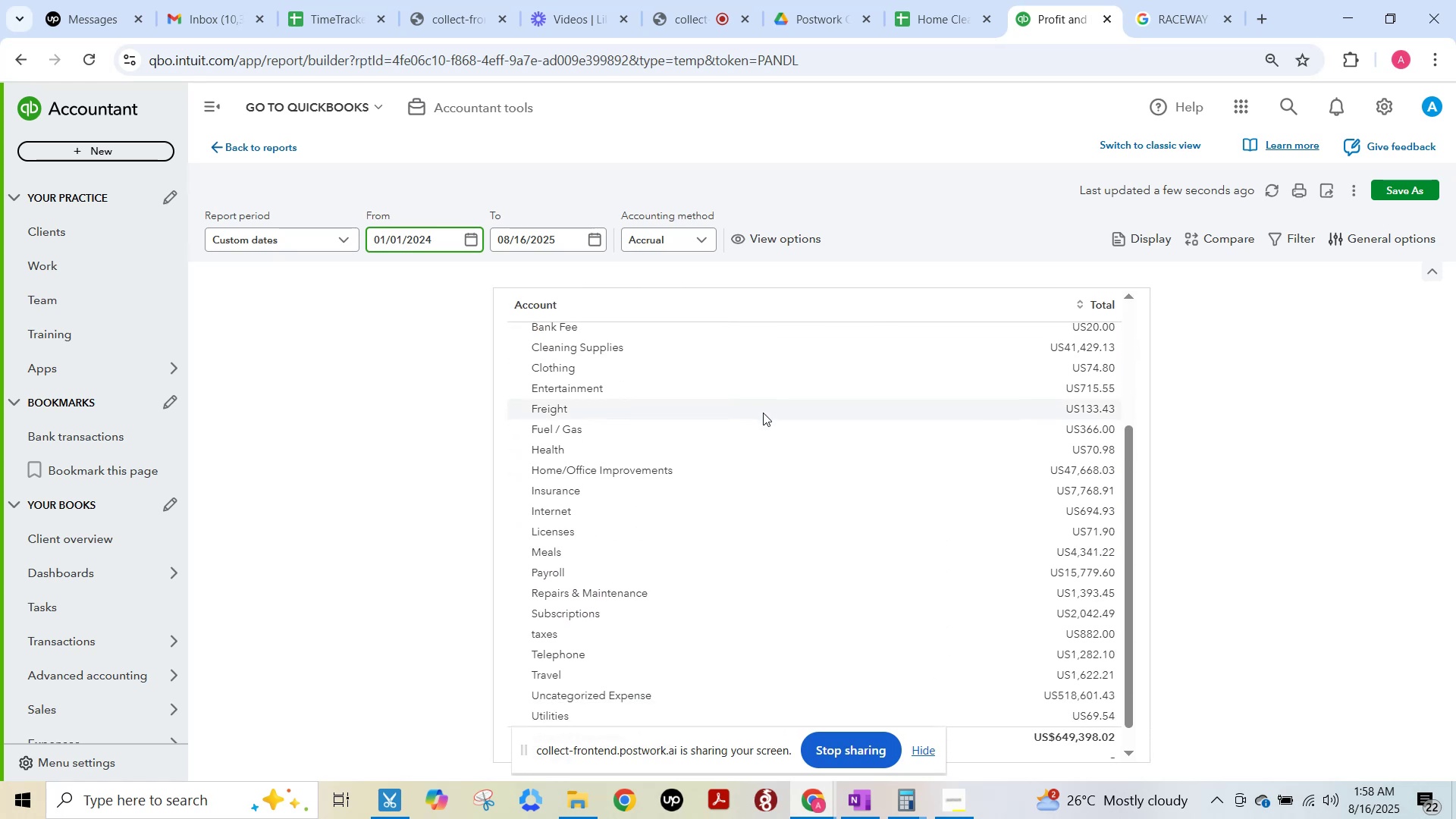 
scroll: coordinate [763, 413], scroll_direction: up, amount: 1.0
 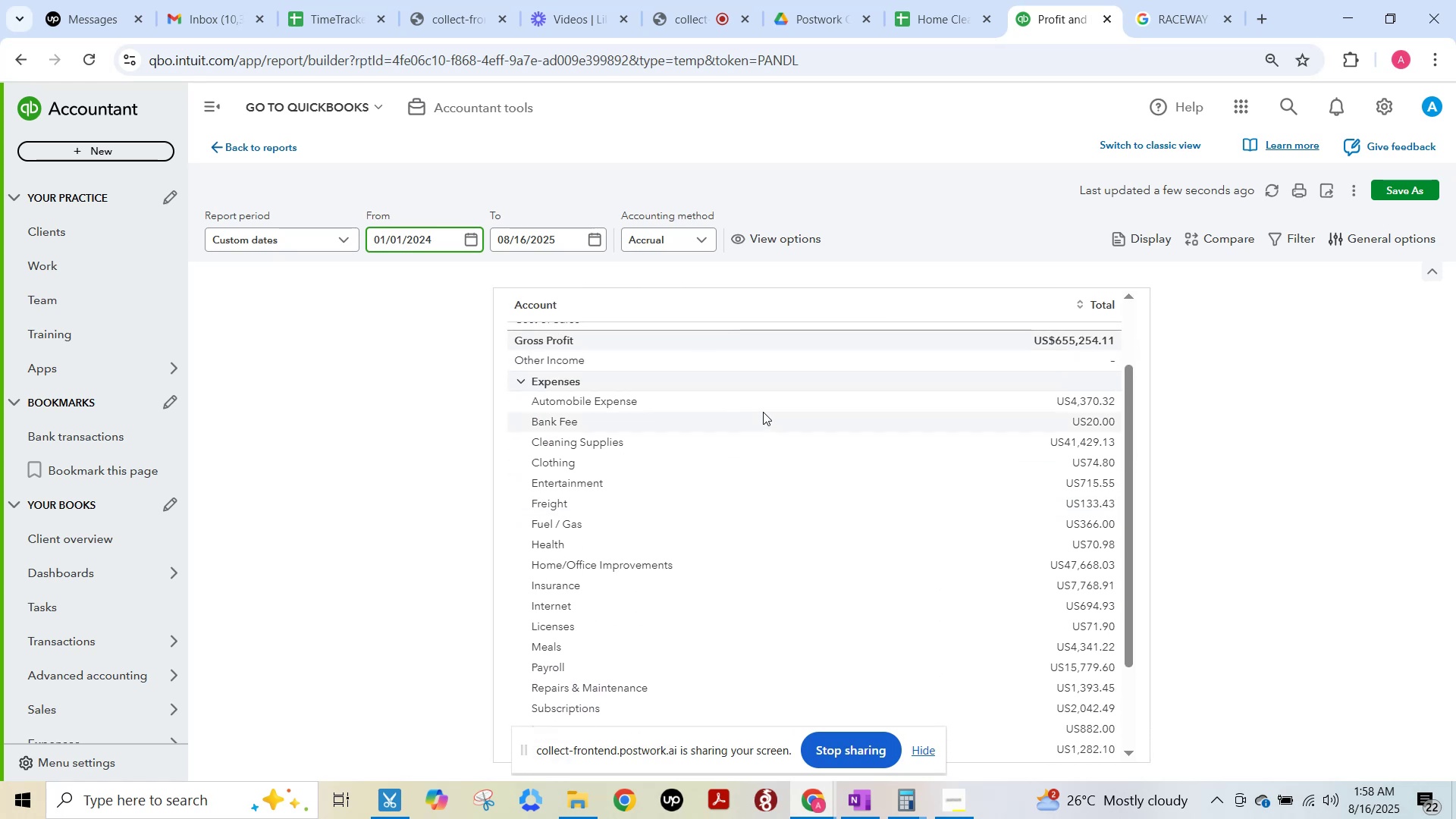 
scroll: coordinate [763, 412], scroll_direction: down, amount: 4.0
 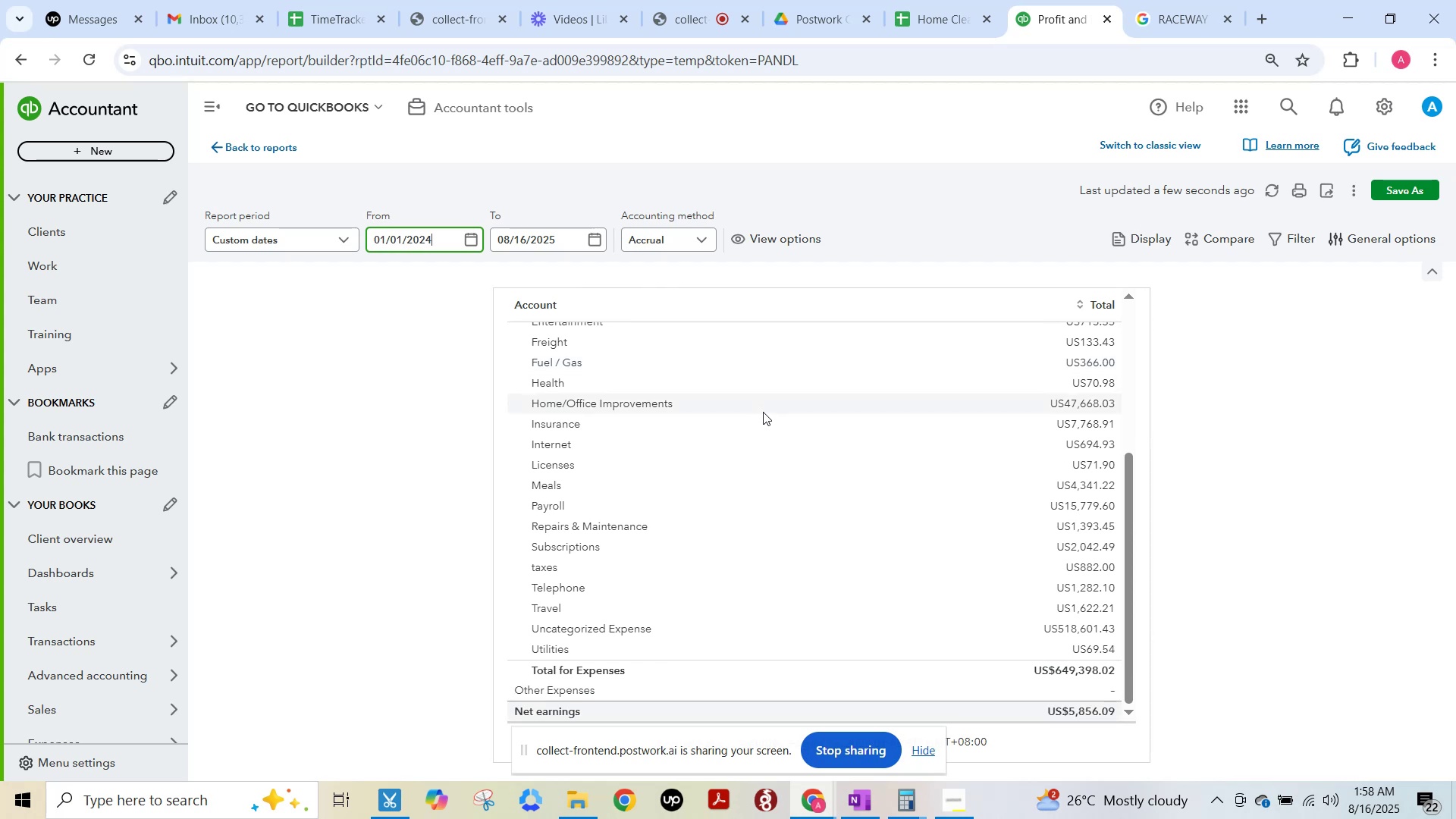 
scroll: coordinate [763, 412], scroll_direction: up, amount: 6.0
 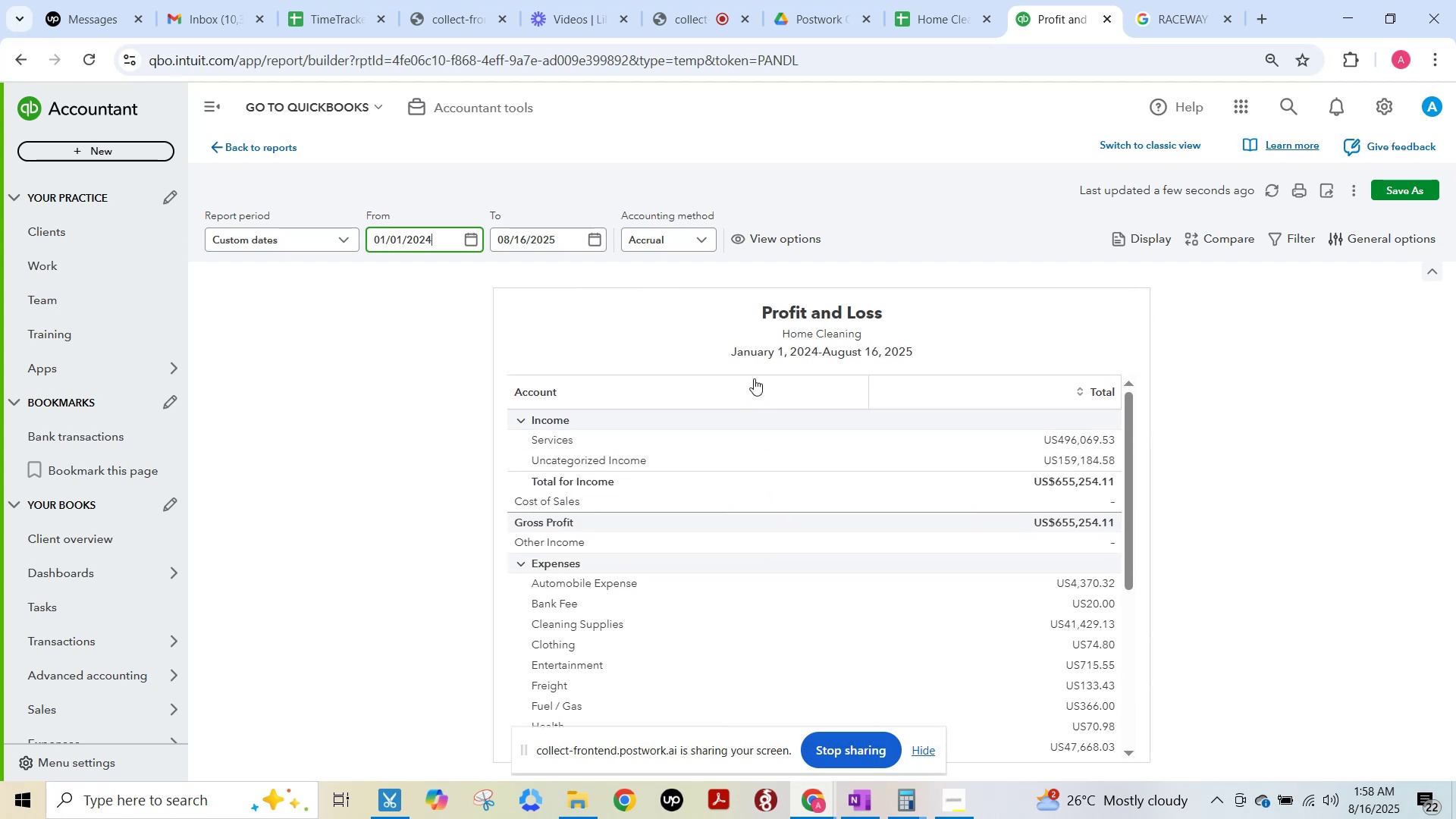 
wait(8.55)
 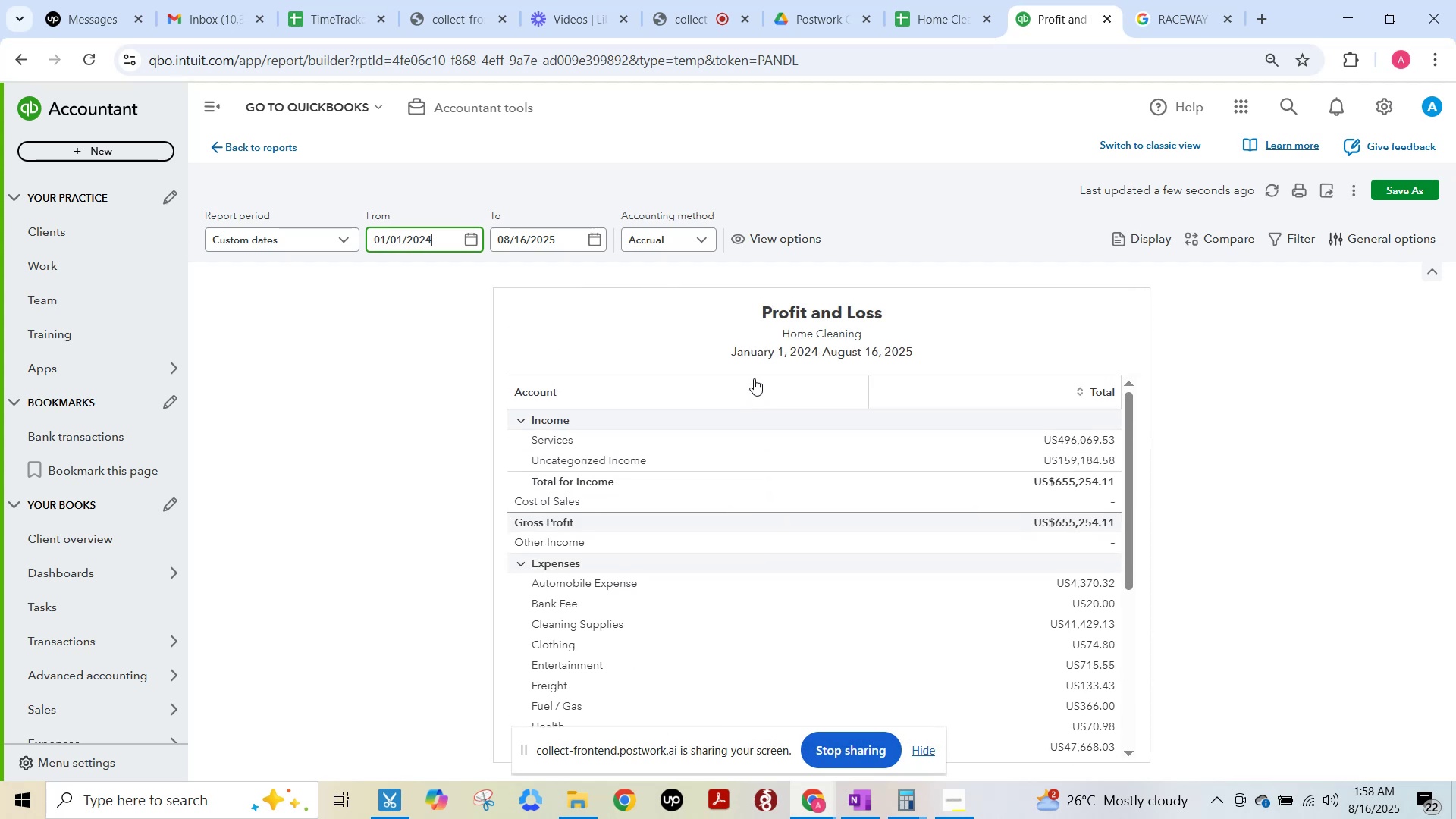 
scroll: coordinate [535, 408], scroll_direction: up, amount: 7.0
 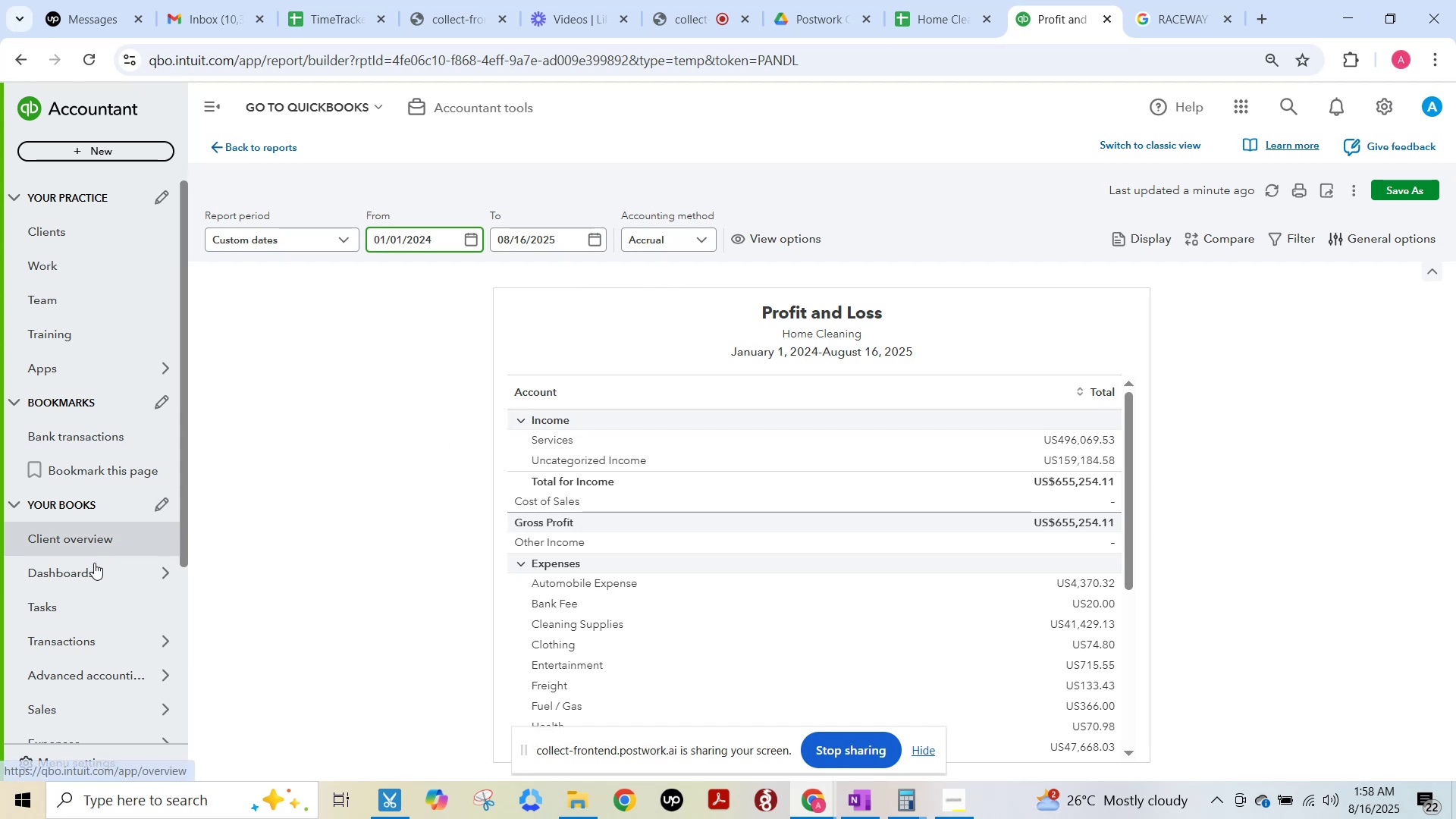 
left_click([102, 573])
 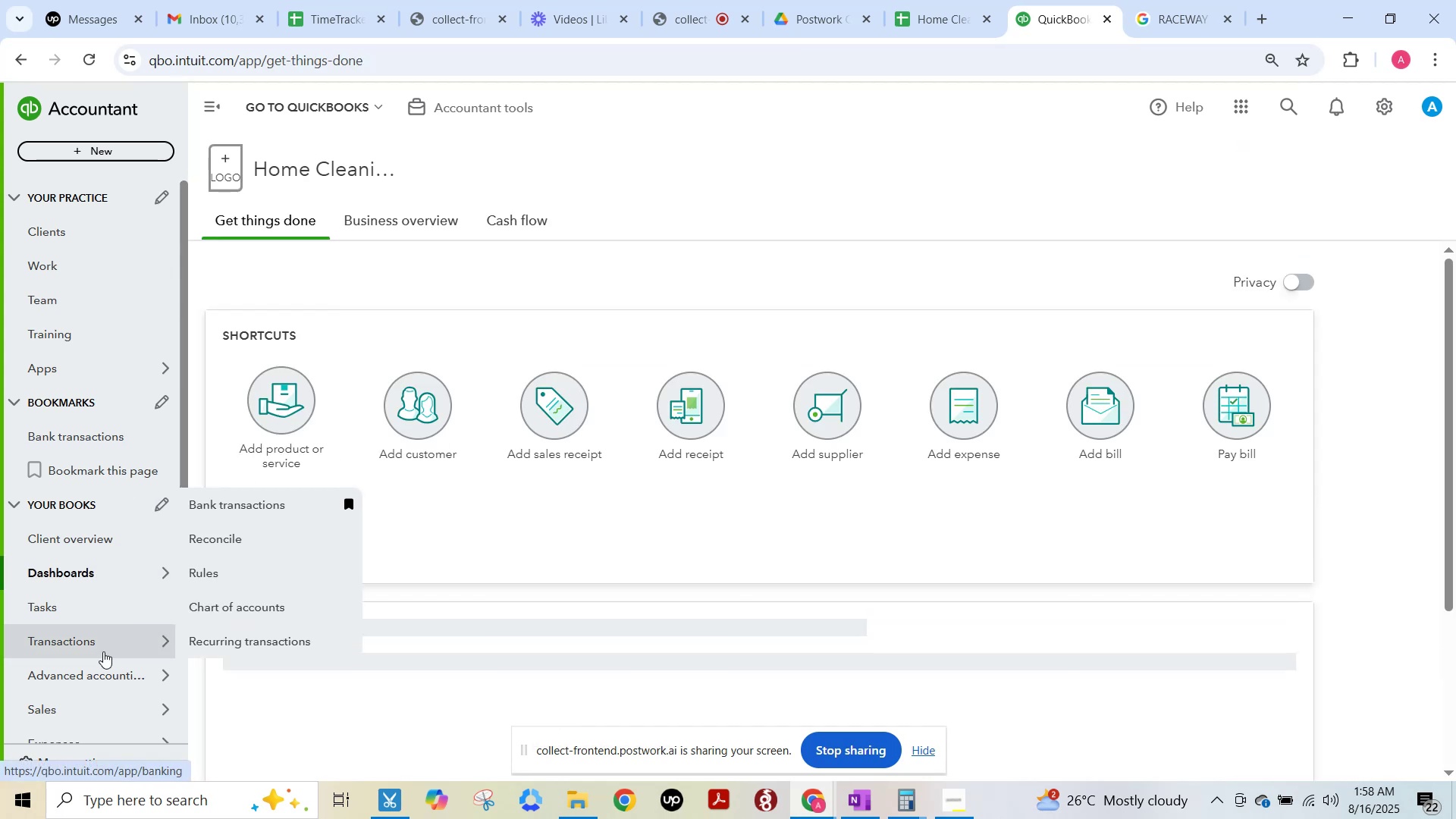 
left_click([100, 648])
 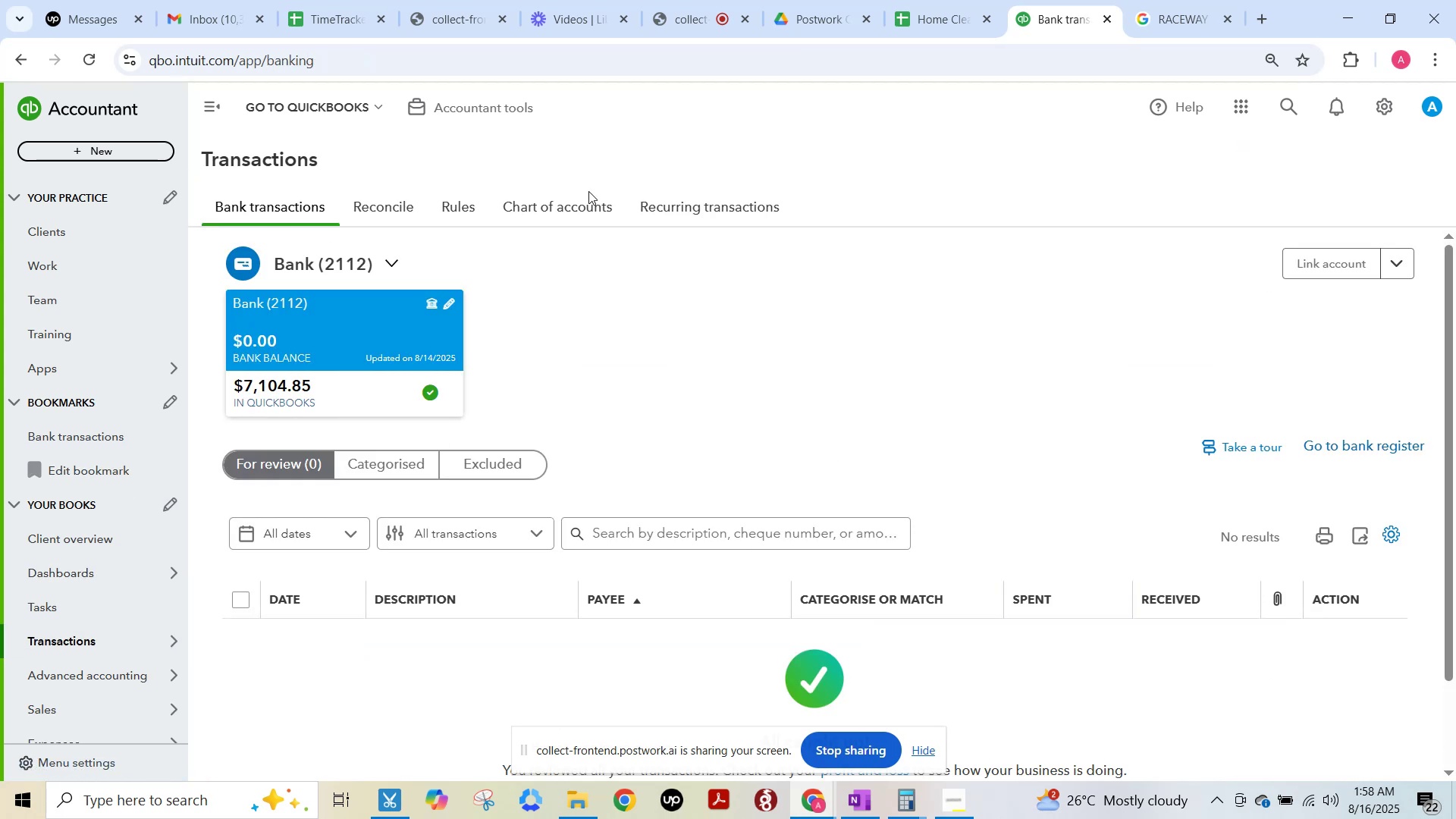 
left_click([579, 216])
 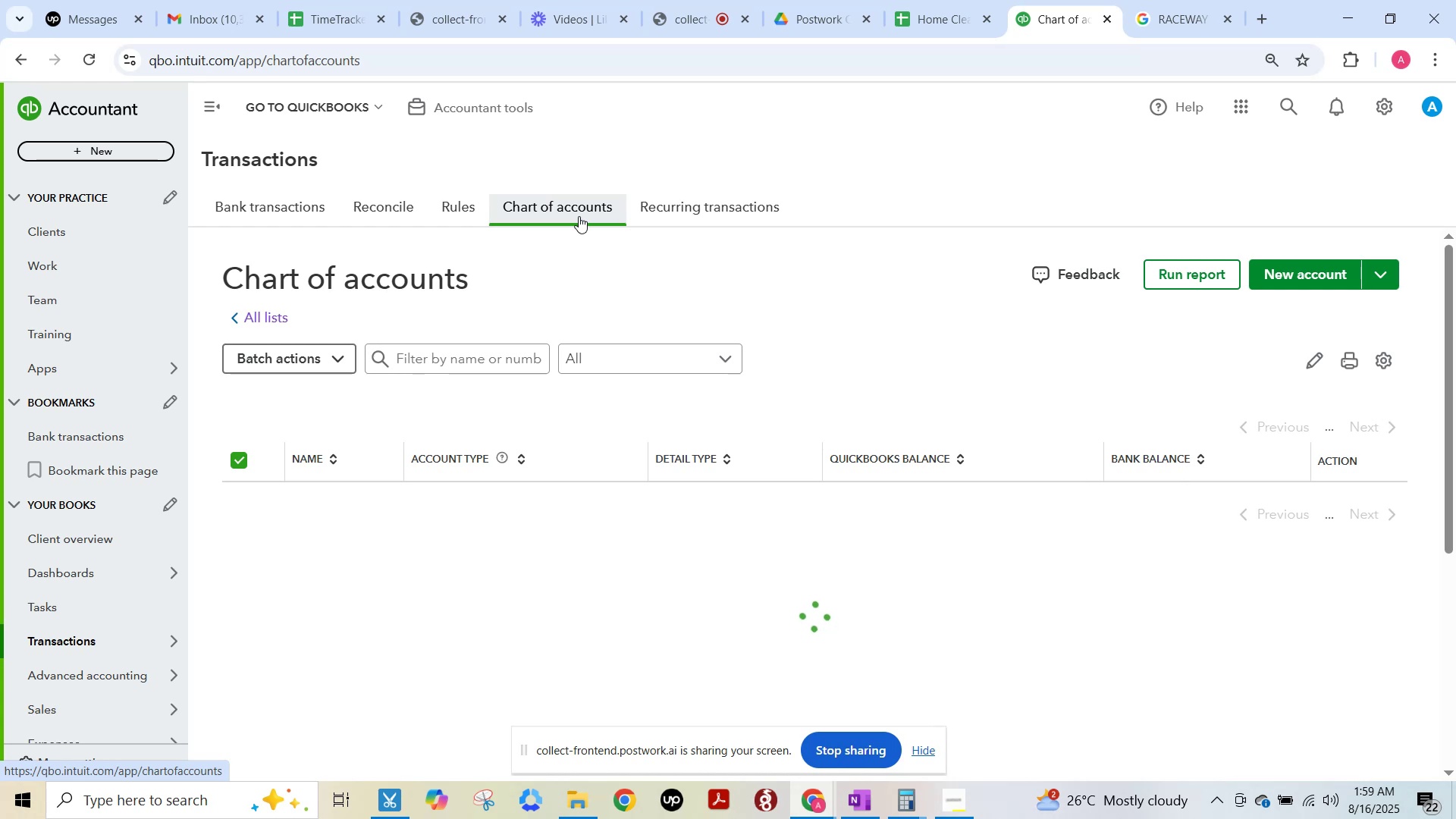 
key(F15)
 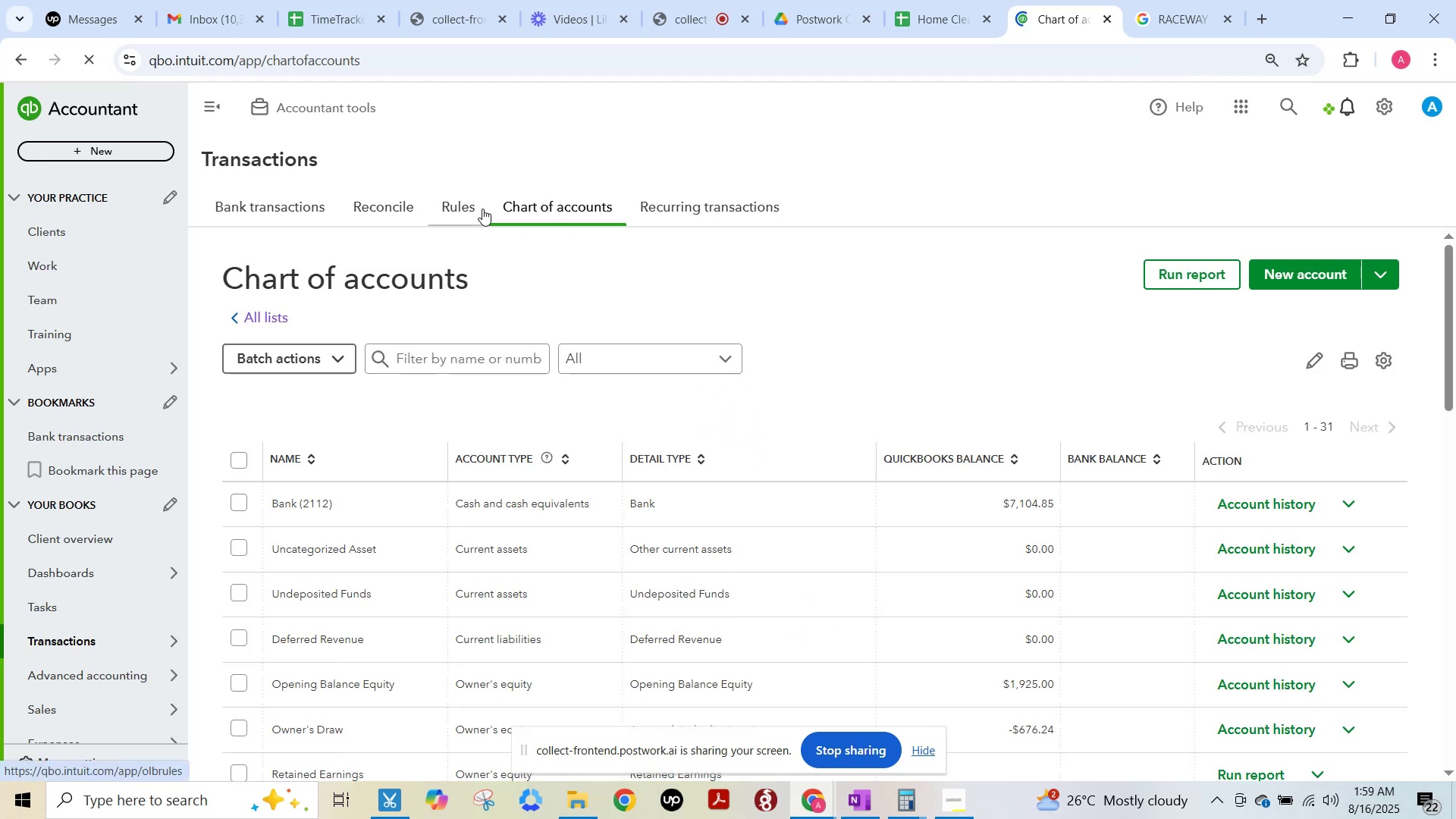 
wait(5.92)
 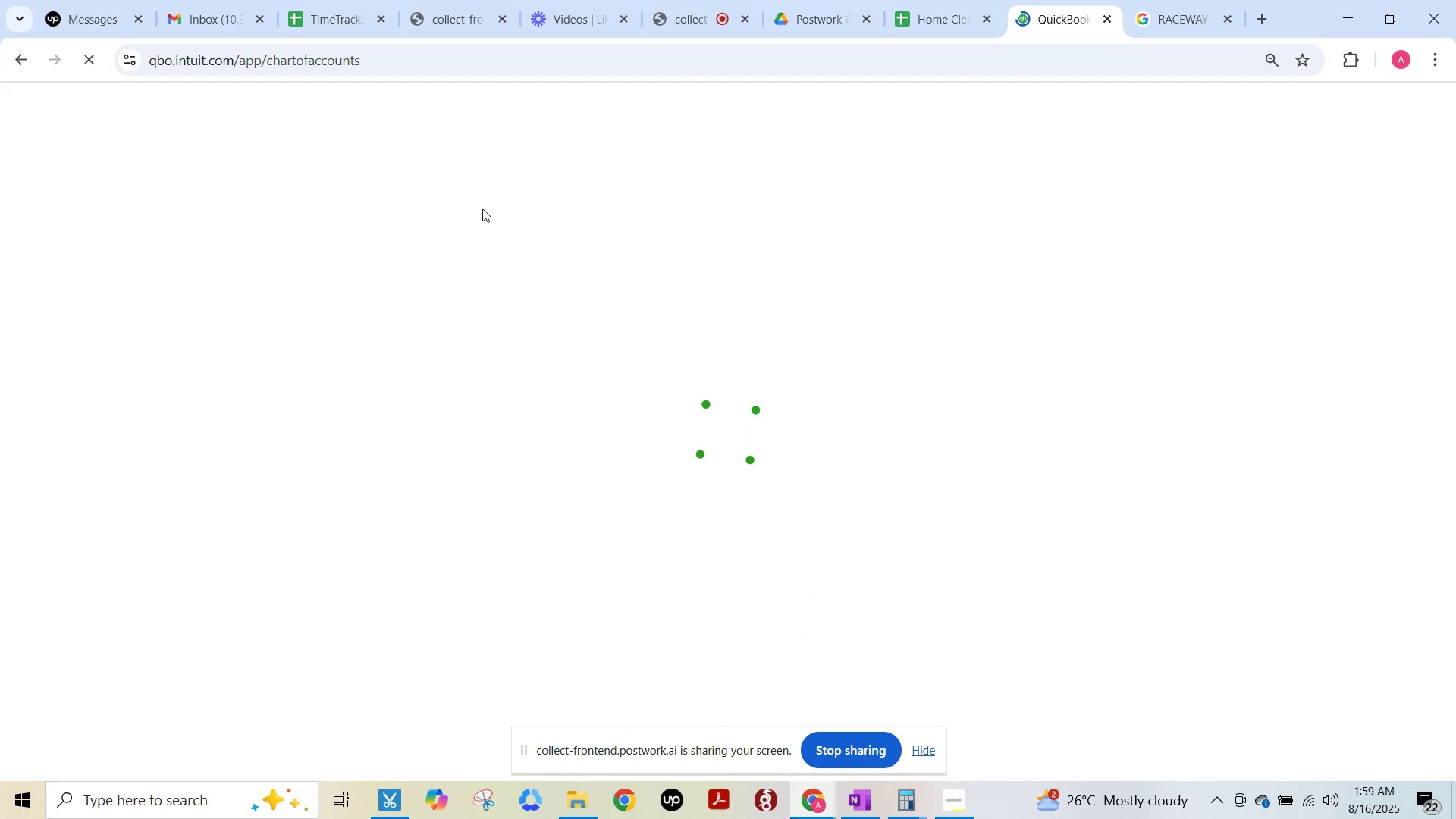 
left_click([454, 216])
 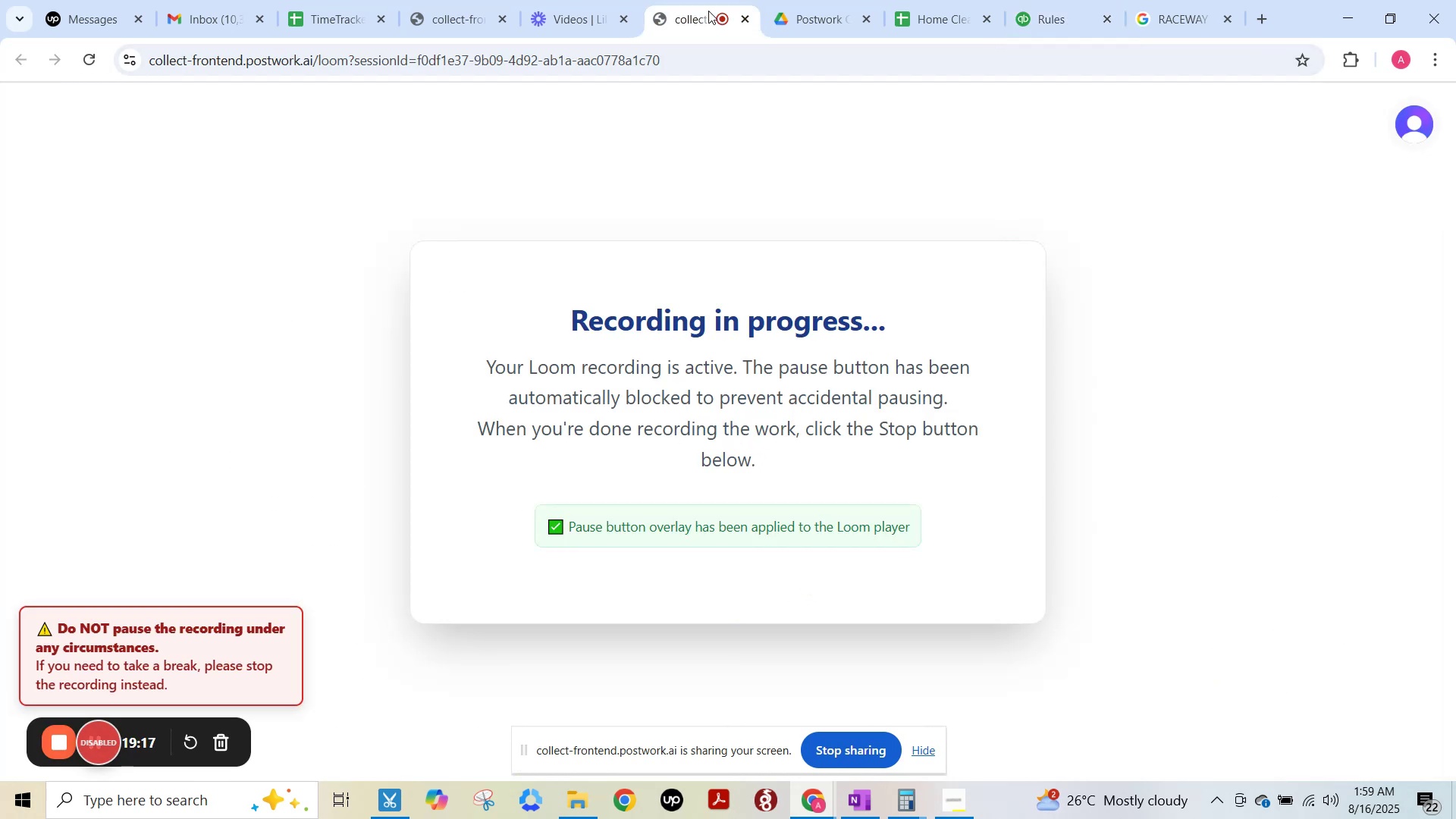 
mouse_move([1072, 11])
 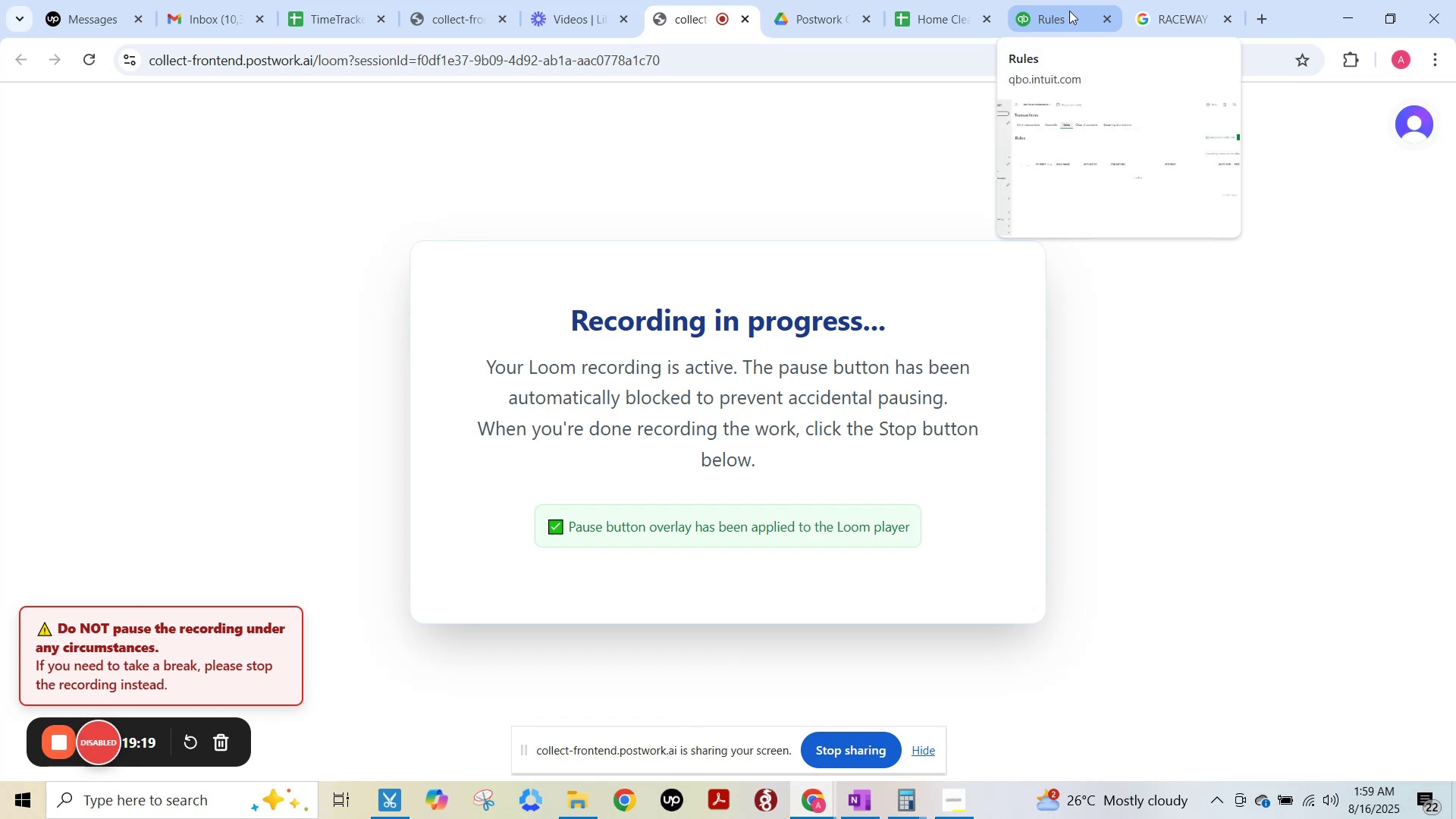 
left_click([1069, 11])
 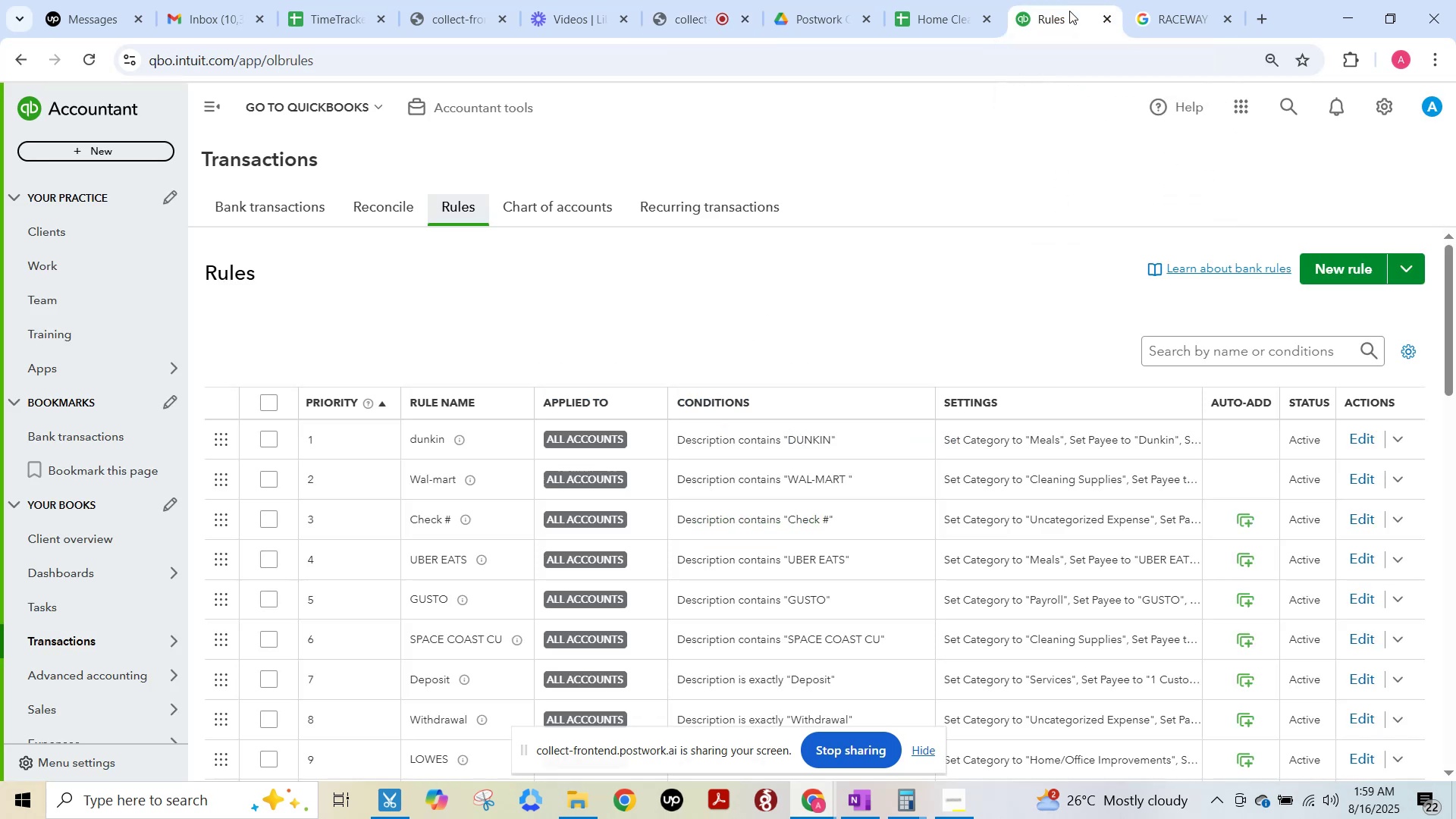 
key(F15)
 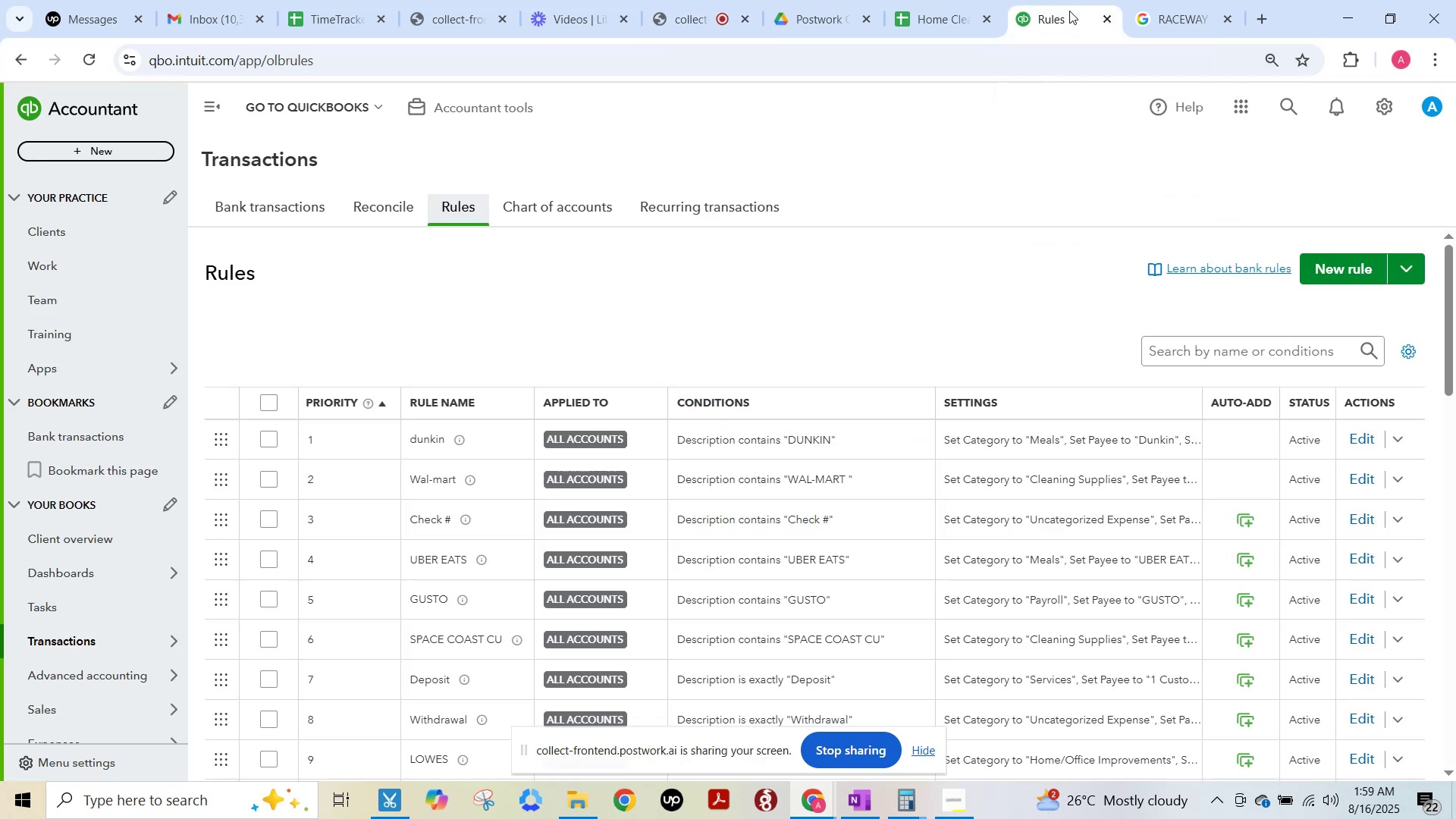 
key(F15)
 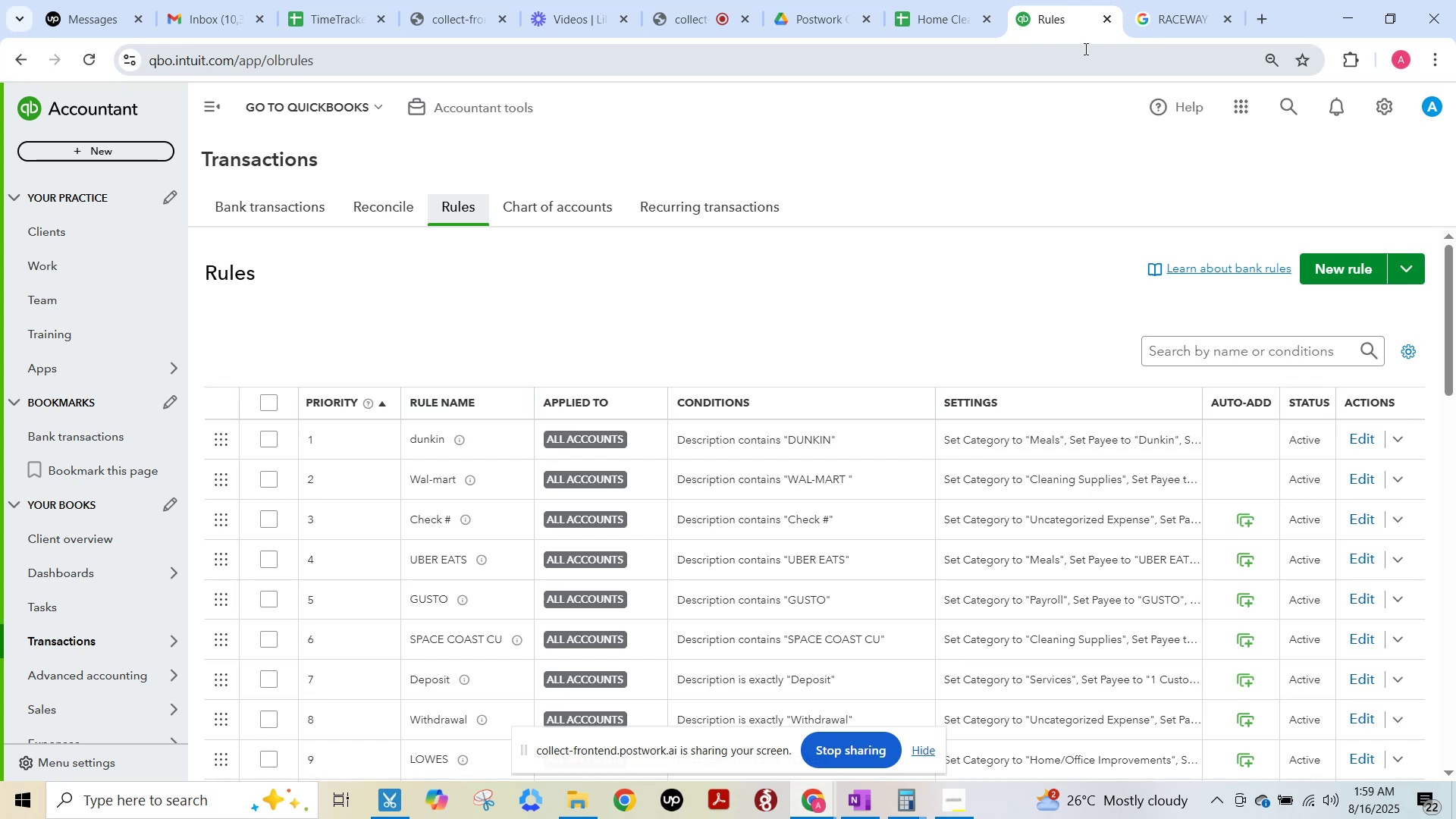 
wait(47.04)
 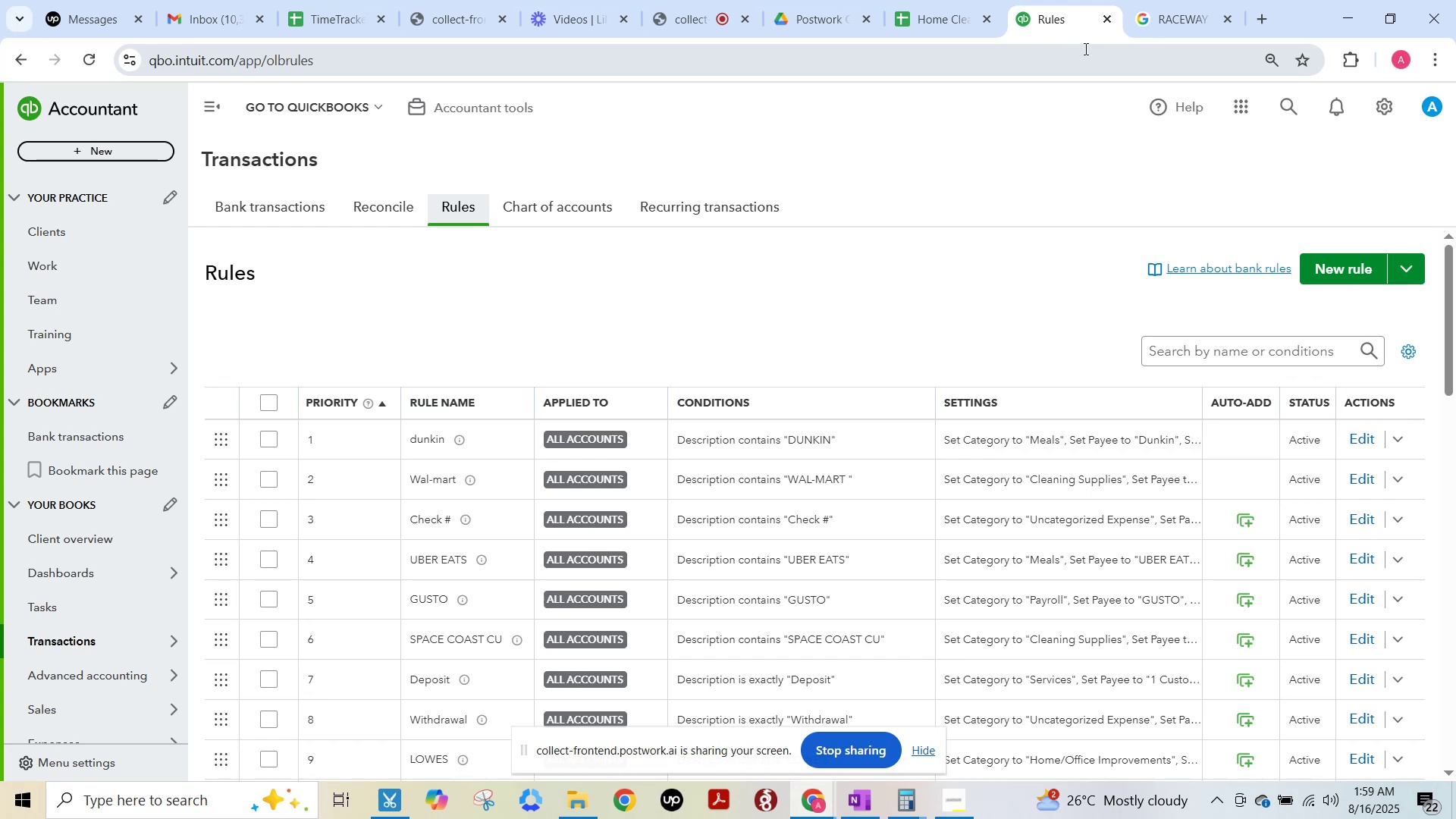 
key(F15)
 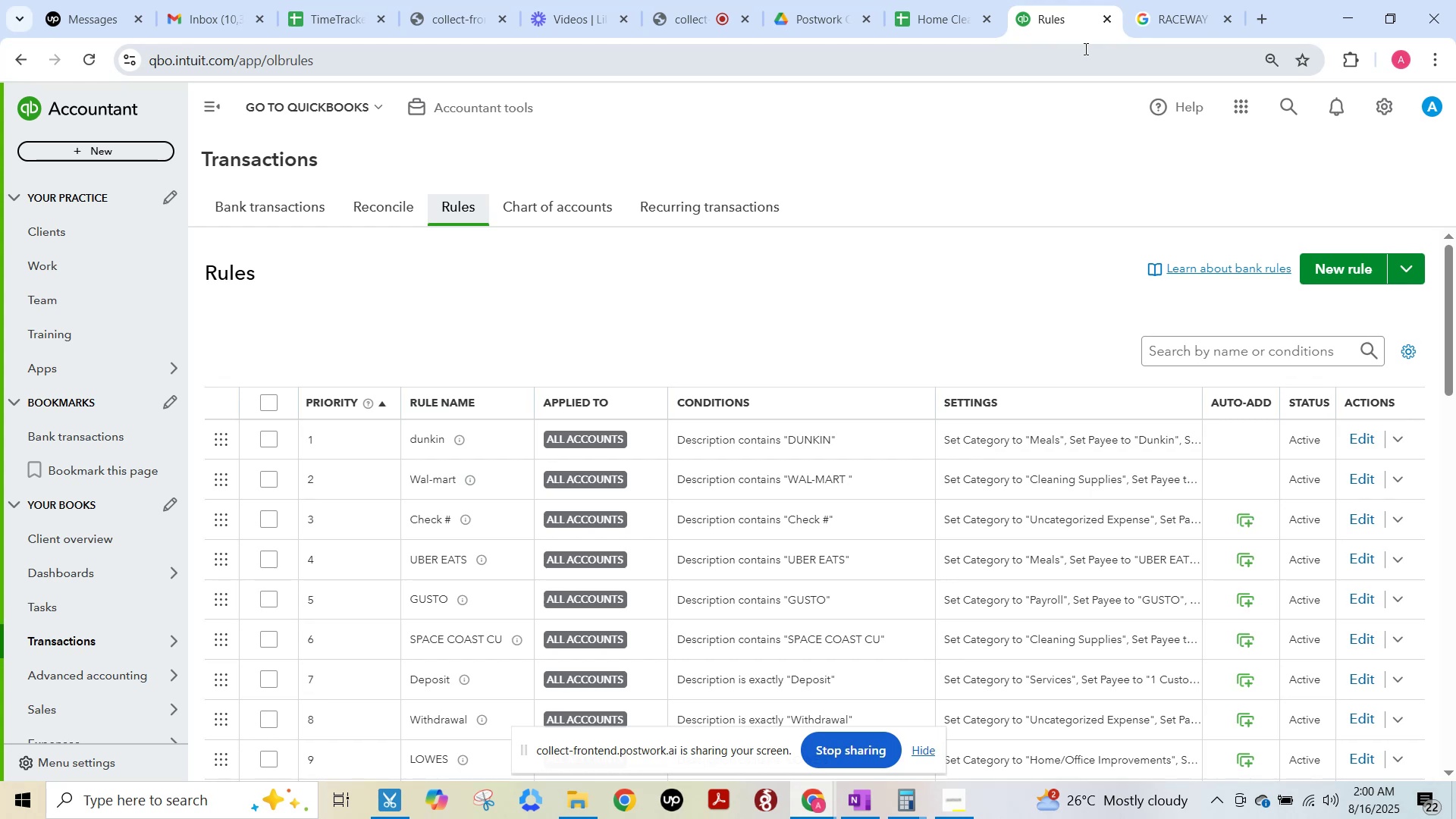 
wait(11.0)
 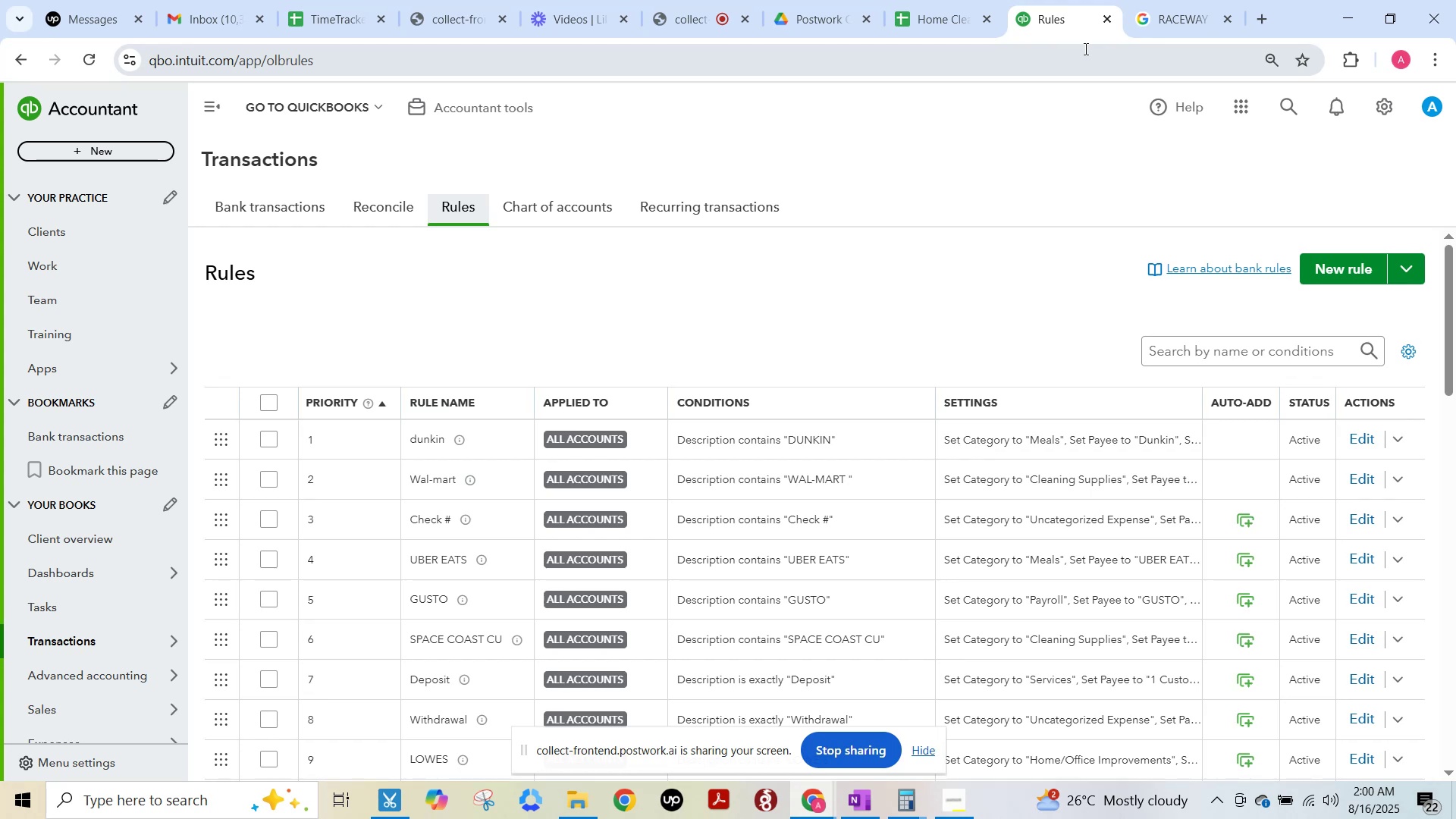 
key(F15)
 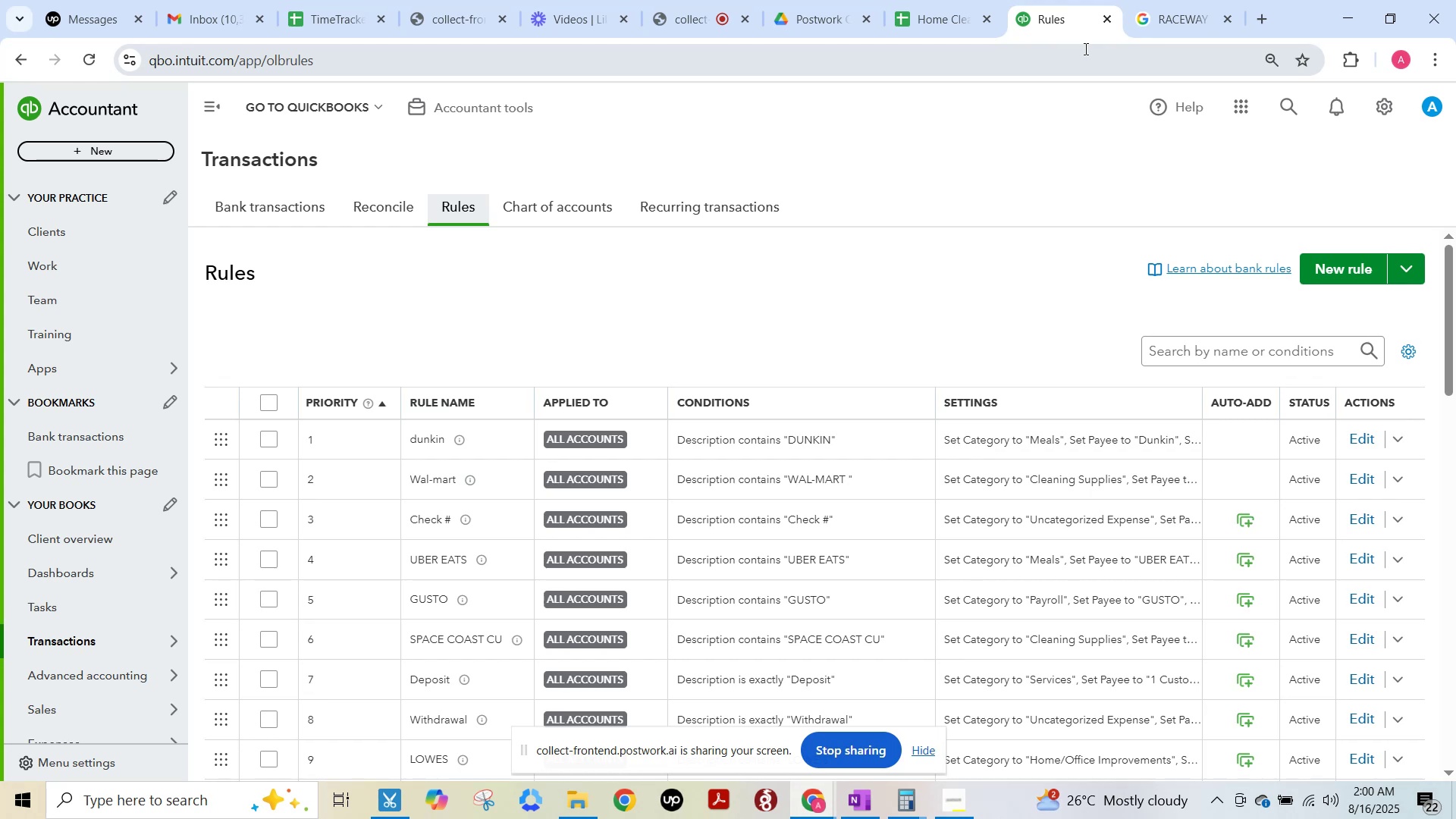 
key(F15)
 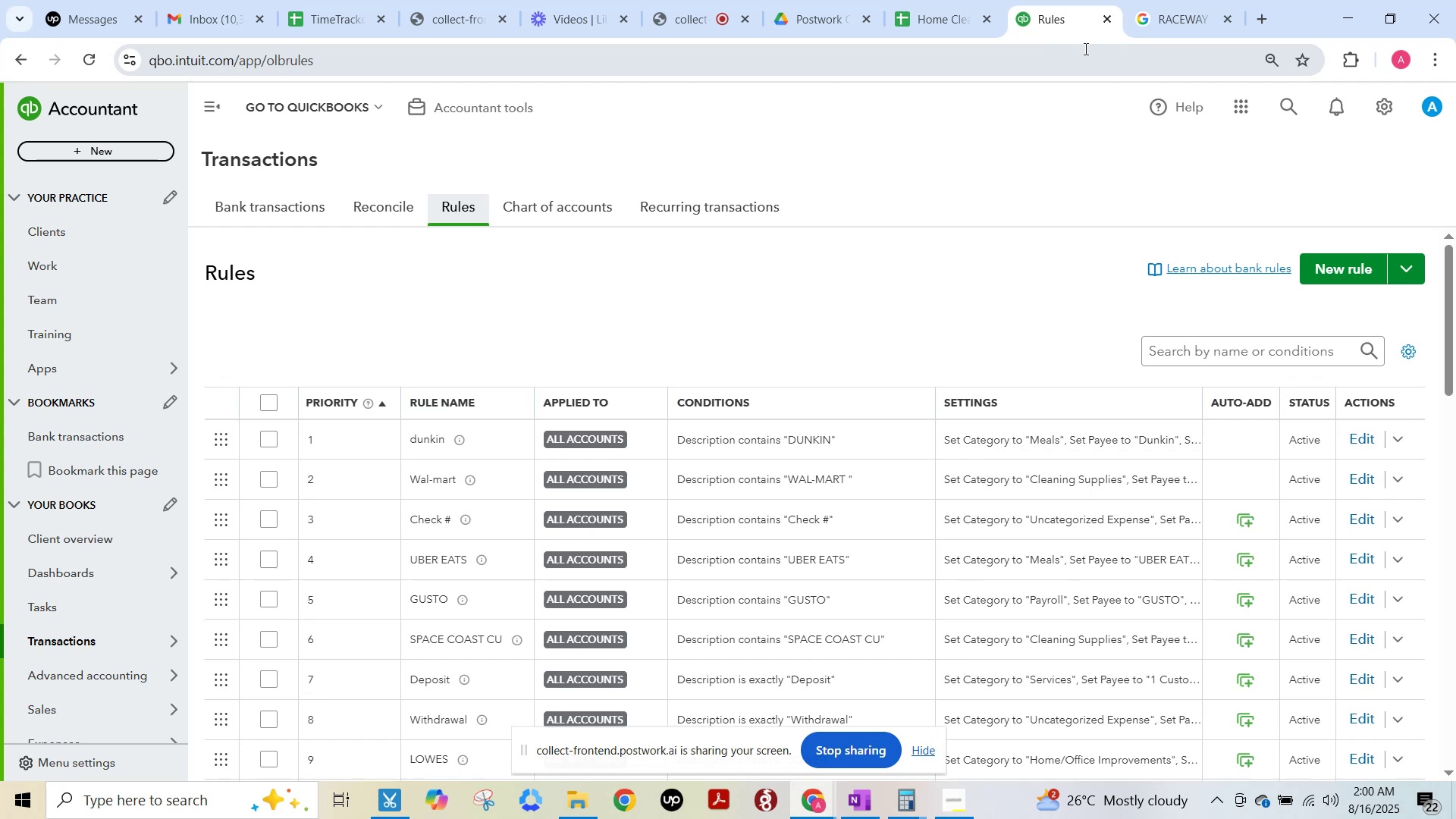 
wait(47.0)
 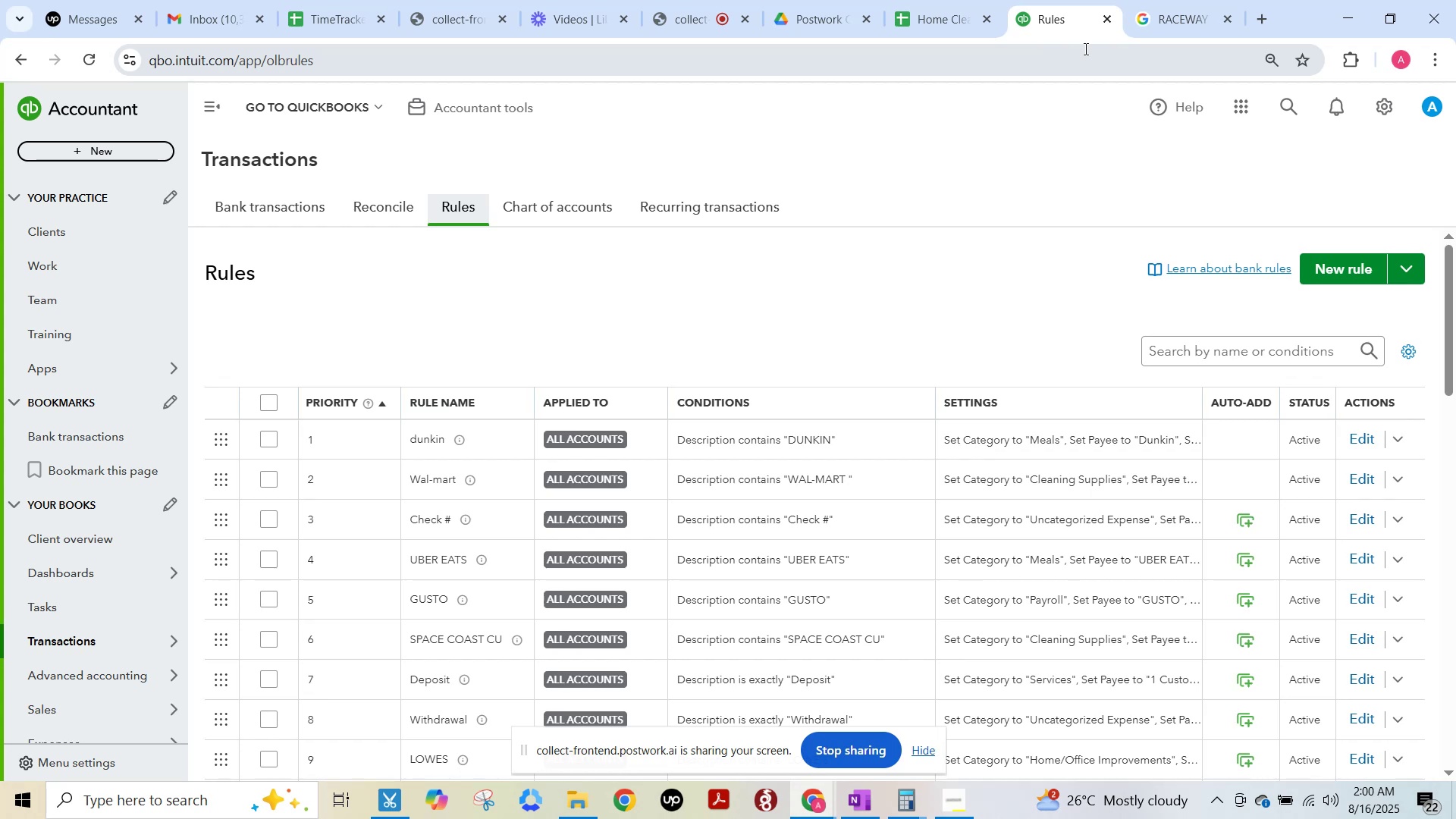 
hold_key(key=F15, duration=11.01)
 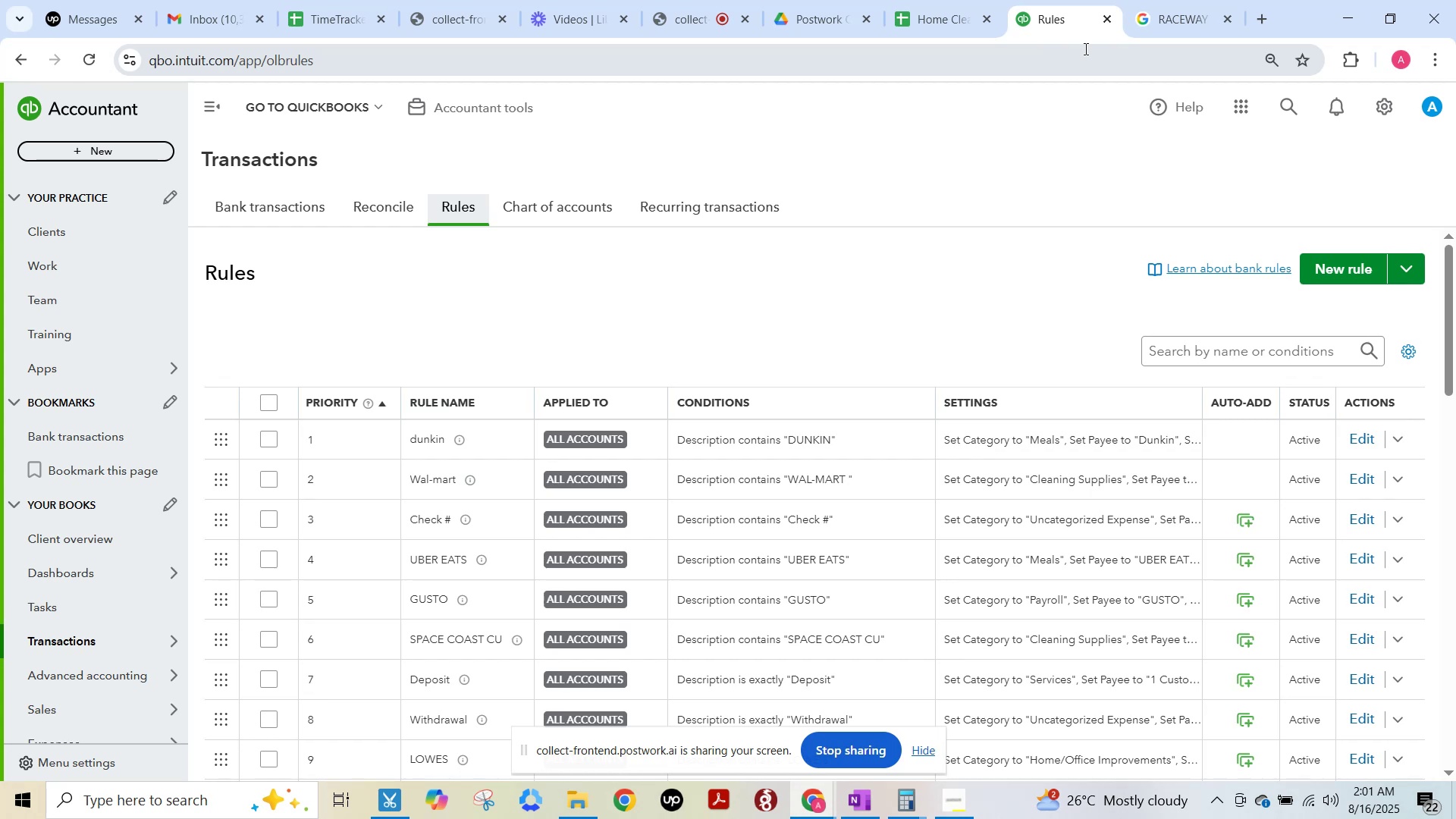 
key(F15)
 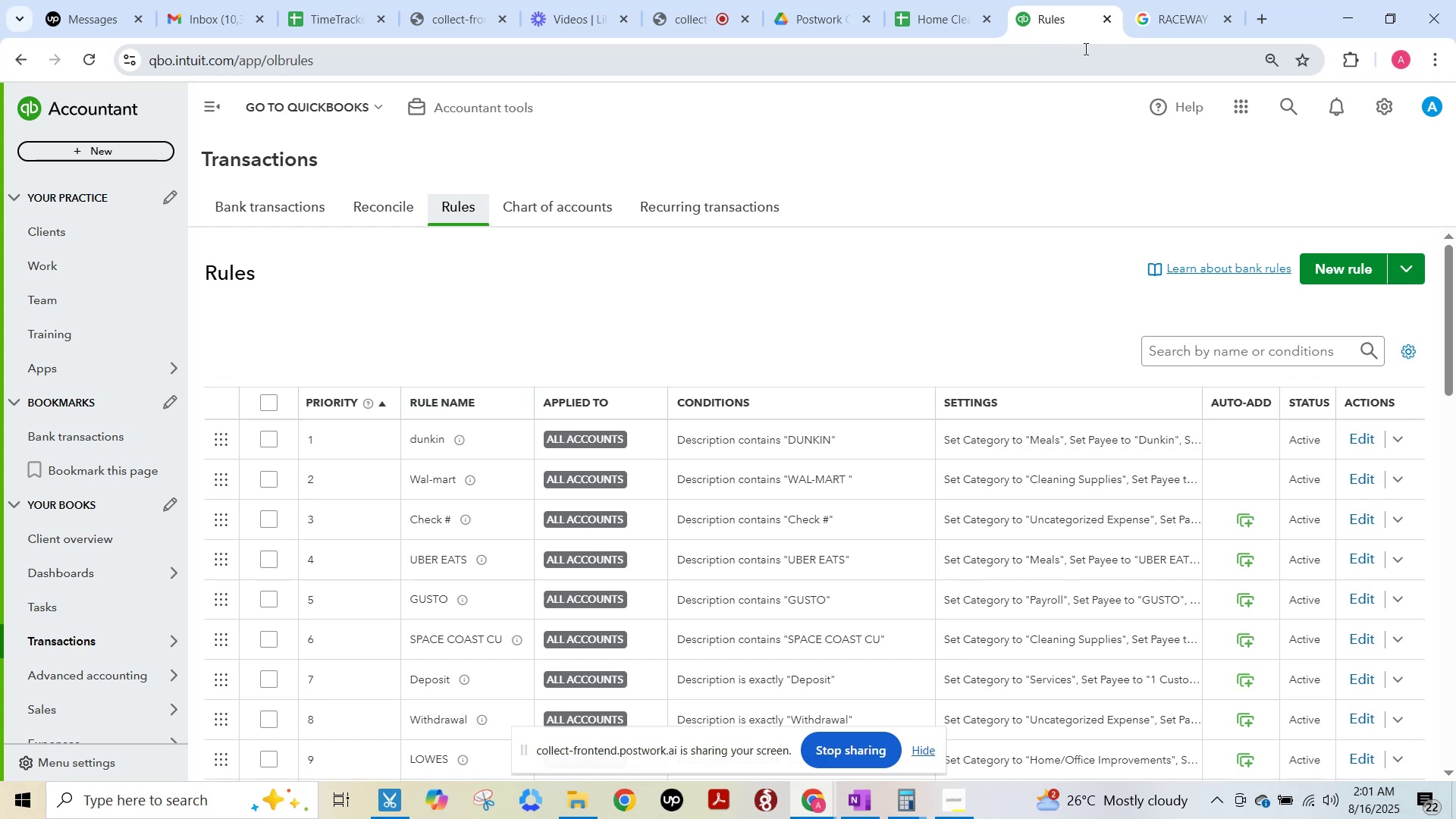 
wait(47.04)
 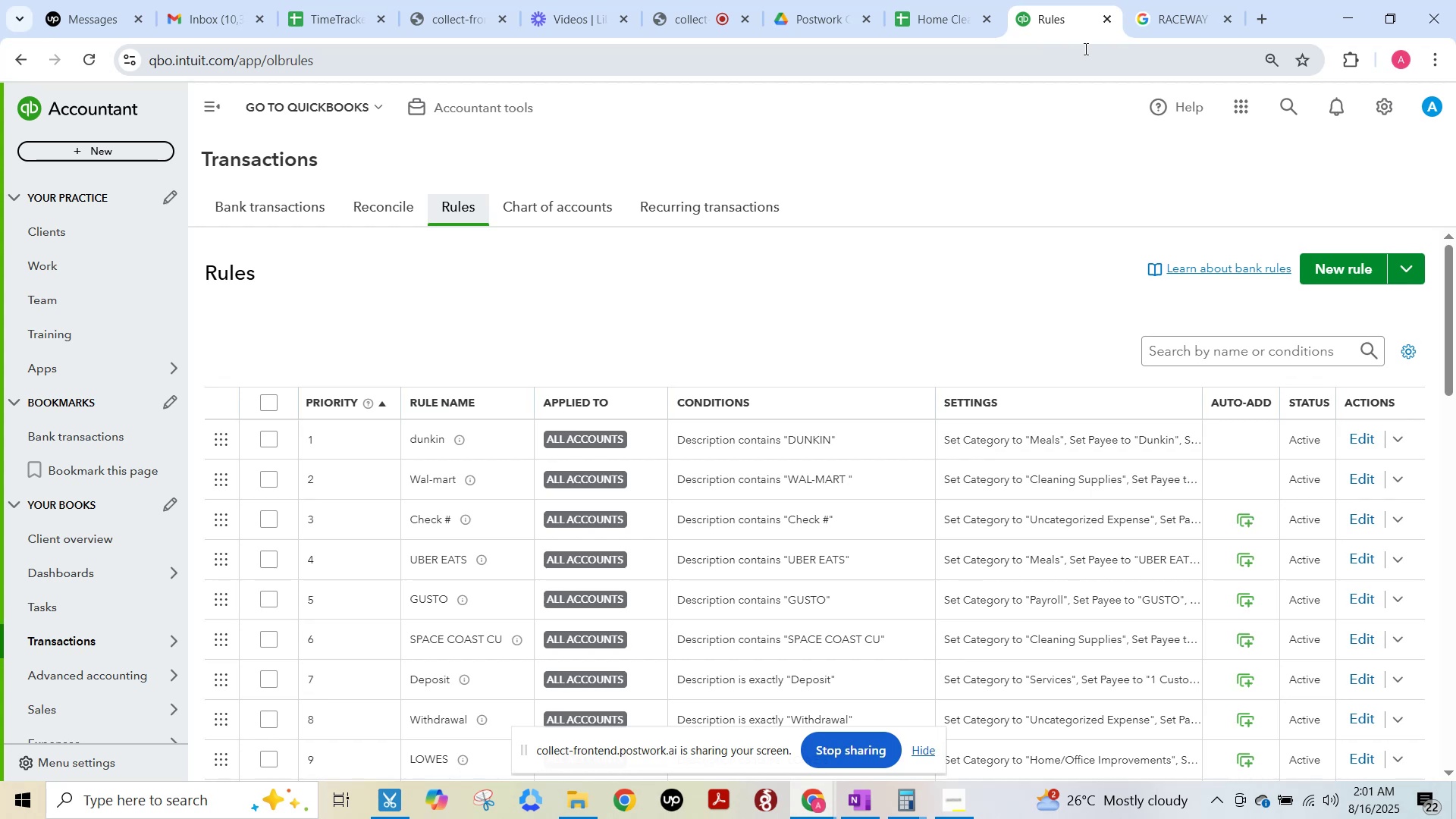 
key(F15)
 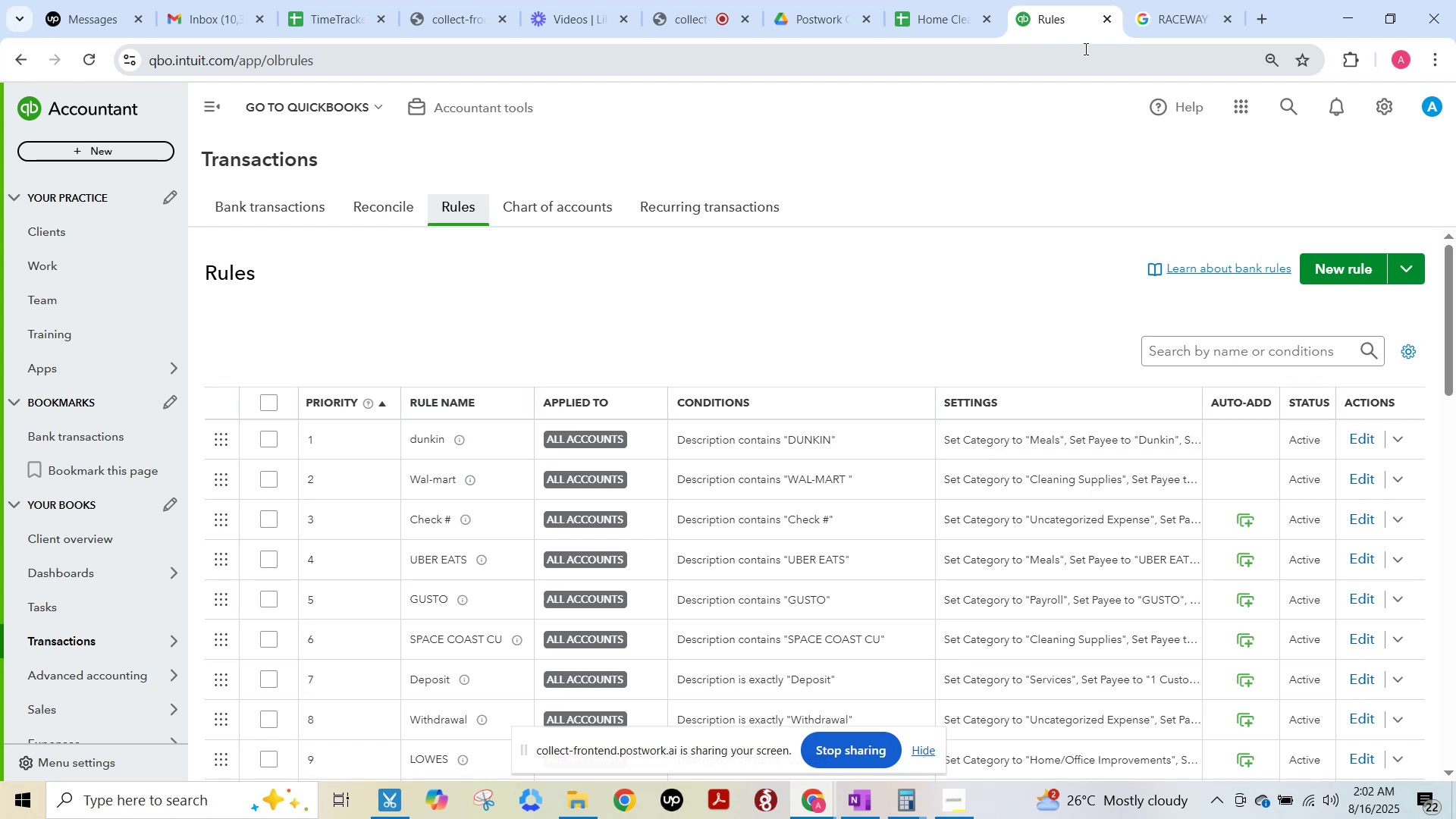 
wait(11.0)
 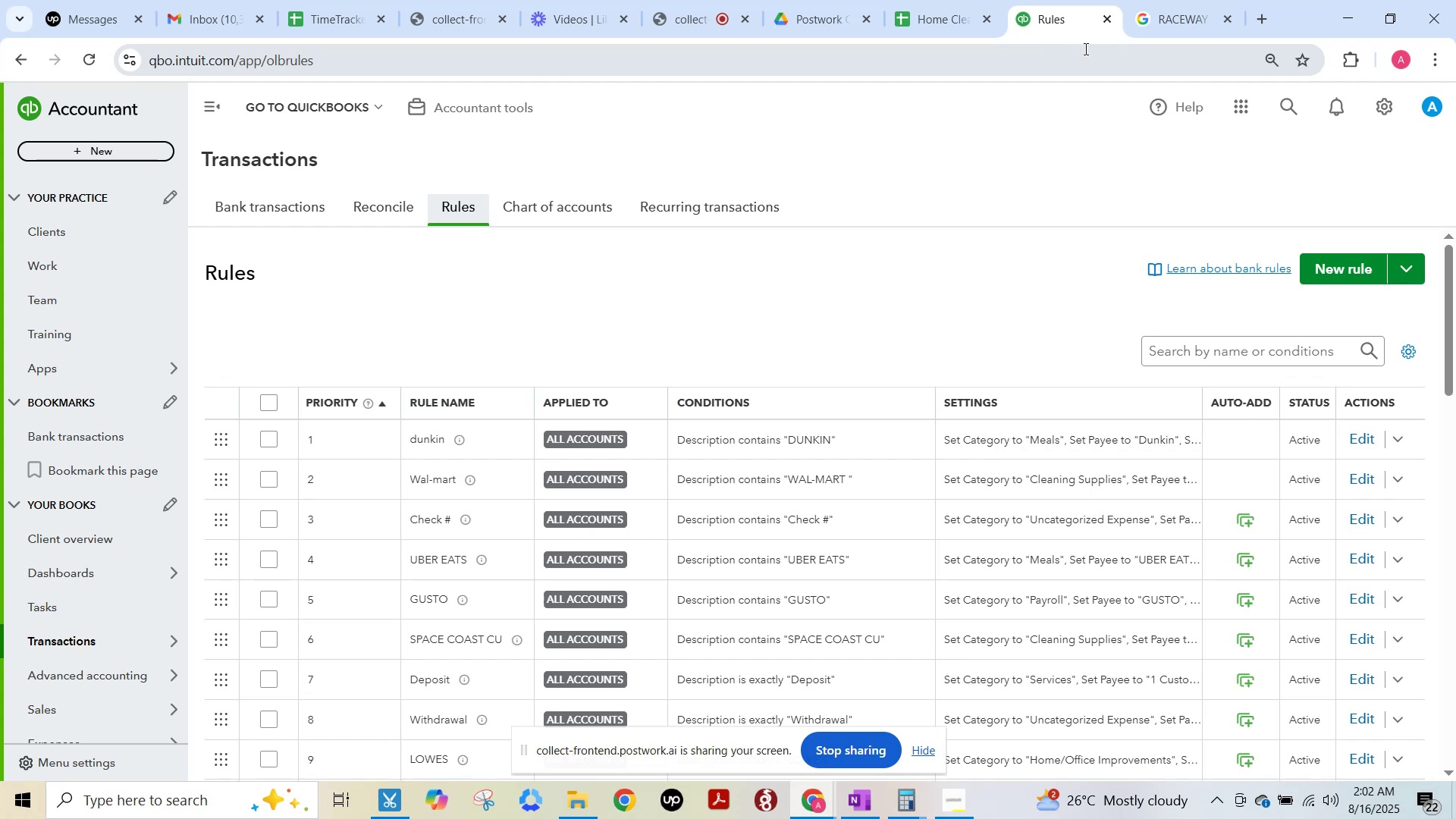 
key(F15)
 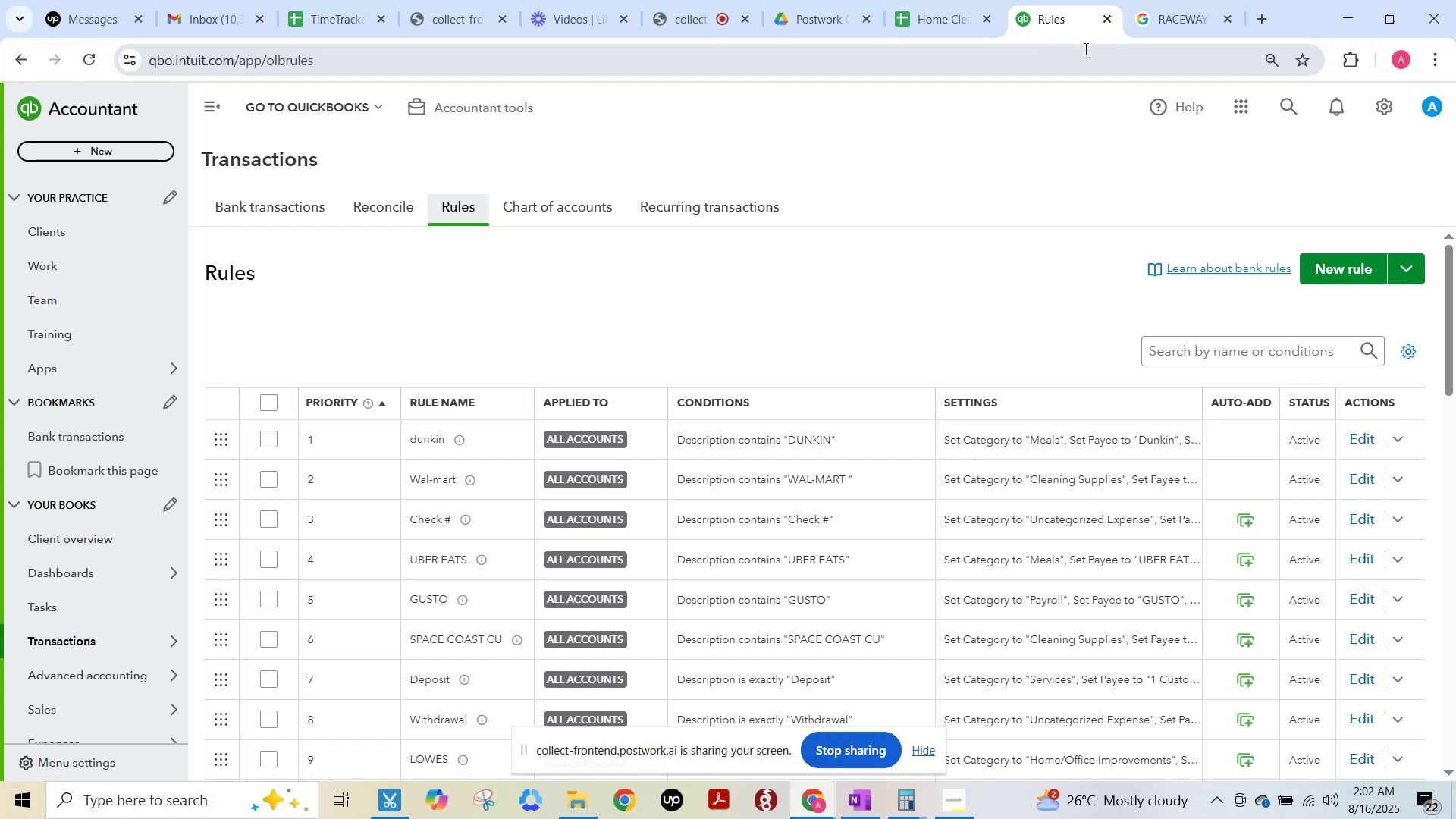 
wait(48.09)
 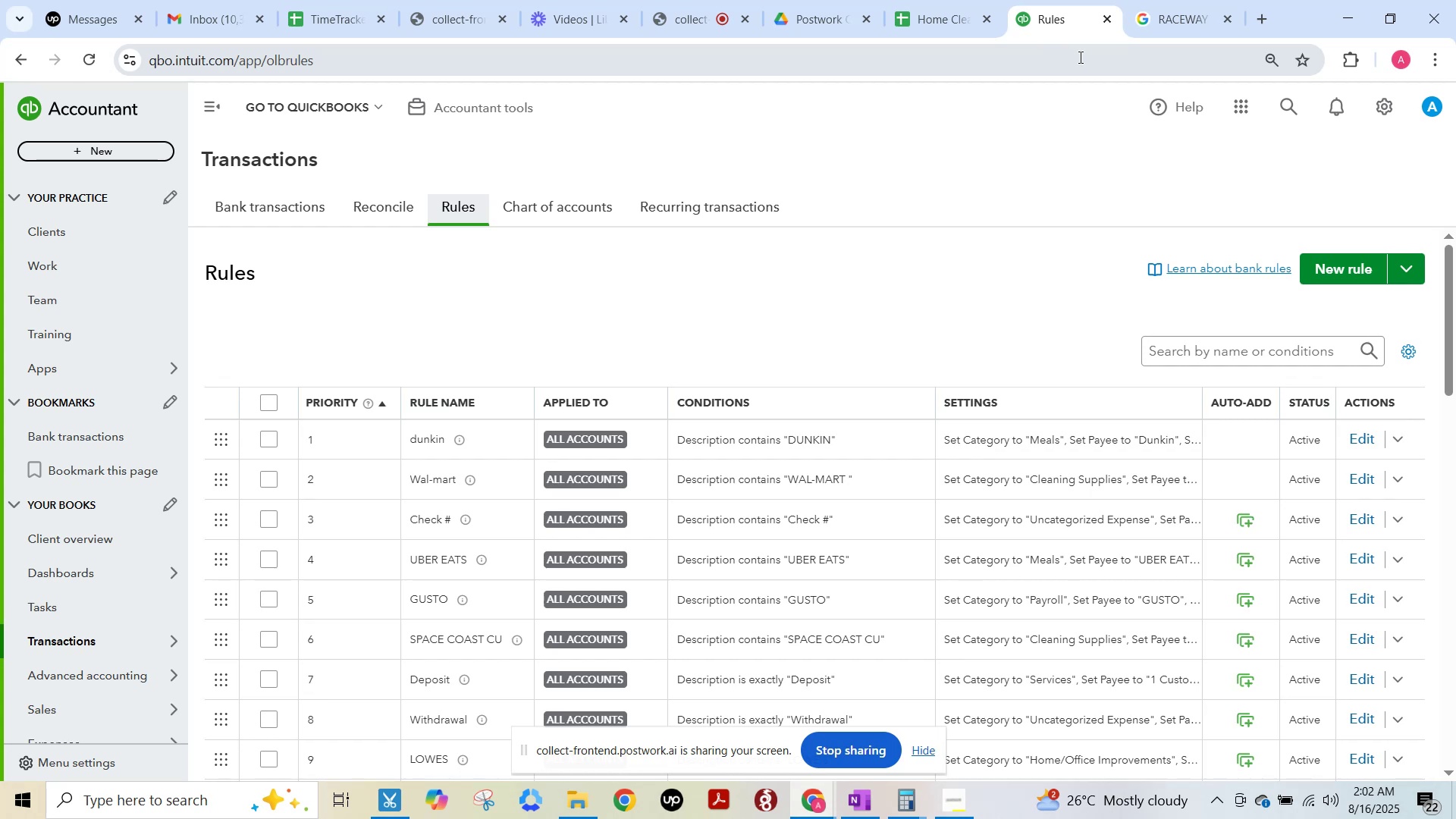 
key(F15)
 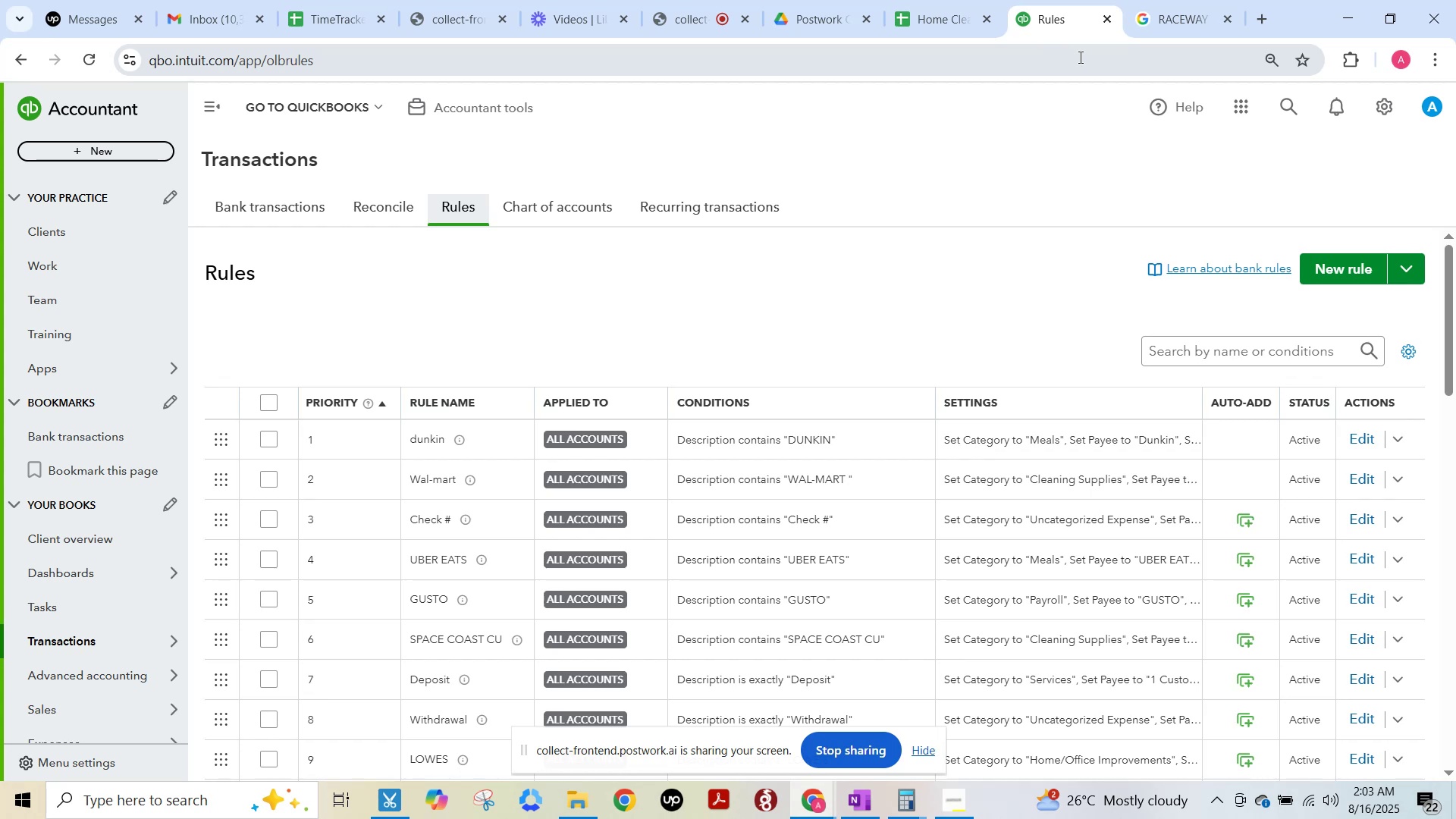 
wait(11.02)
 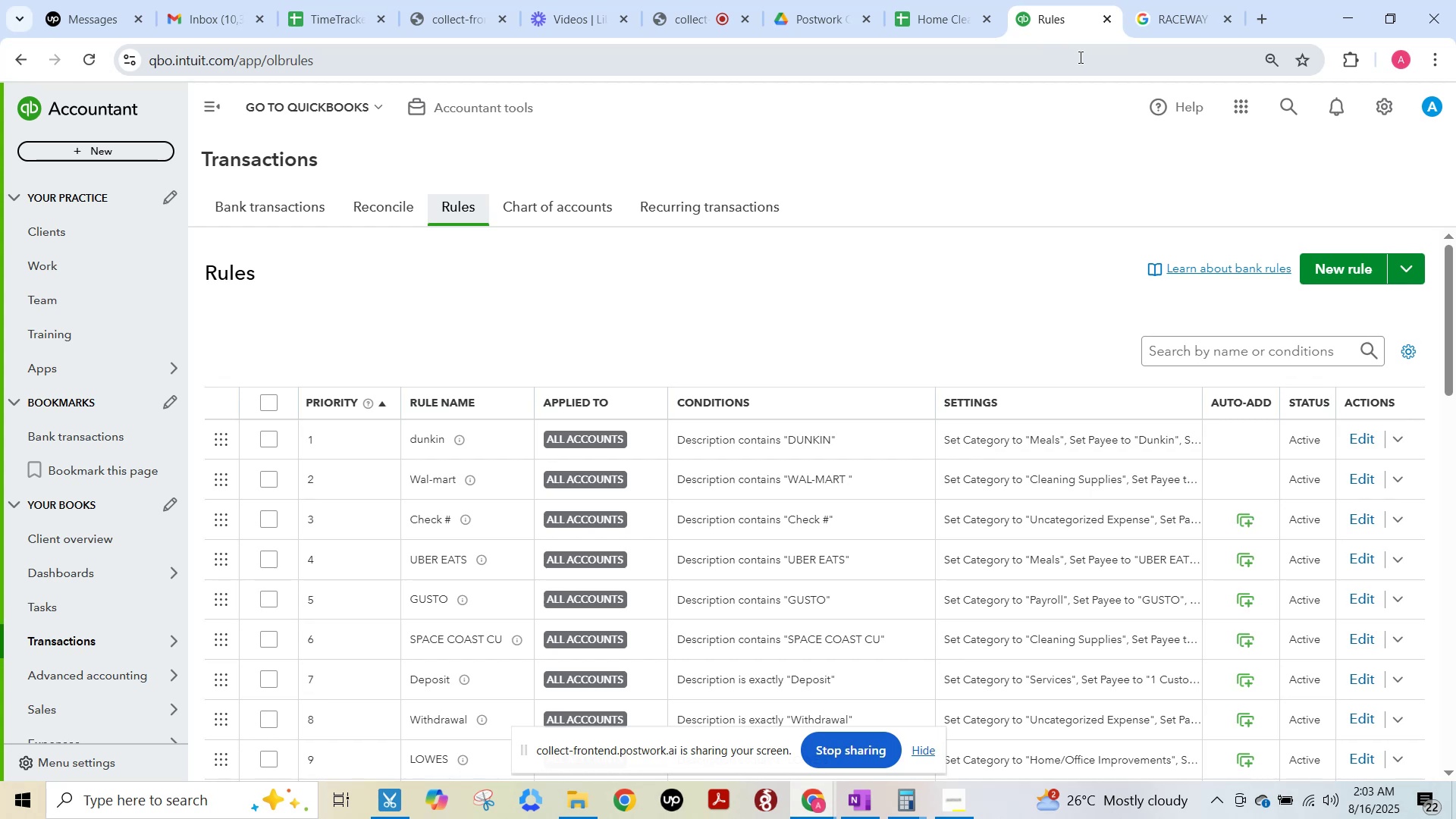 
hold_key(key=F15, duration=1.01)
 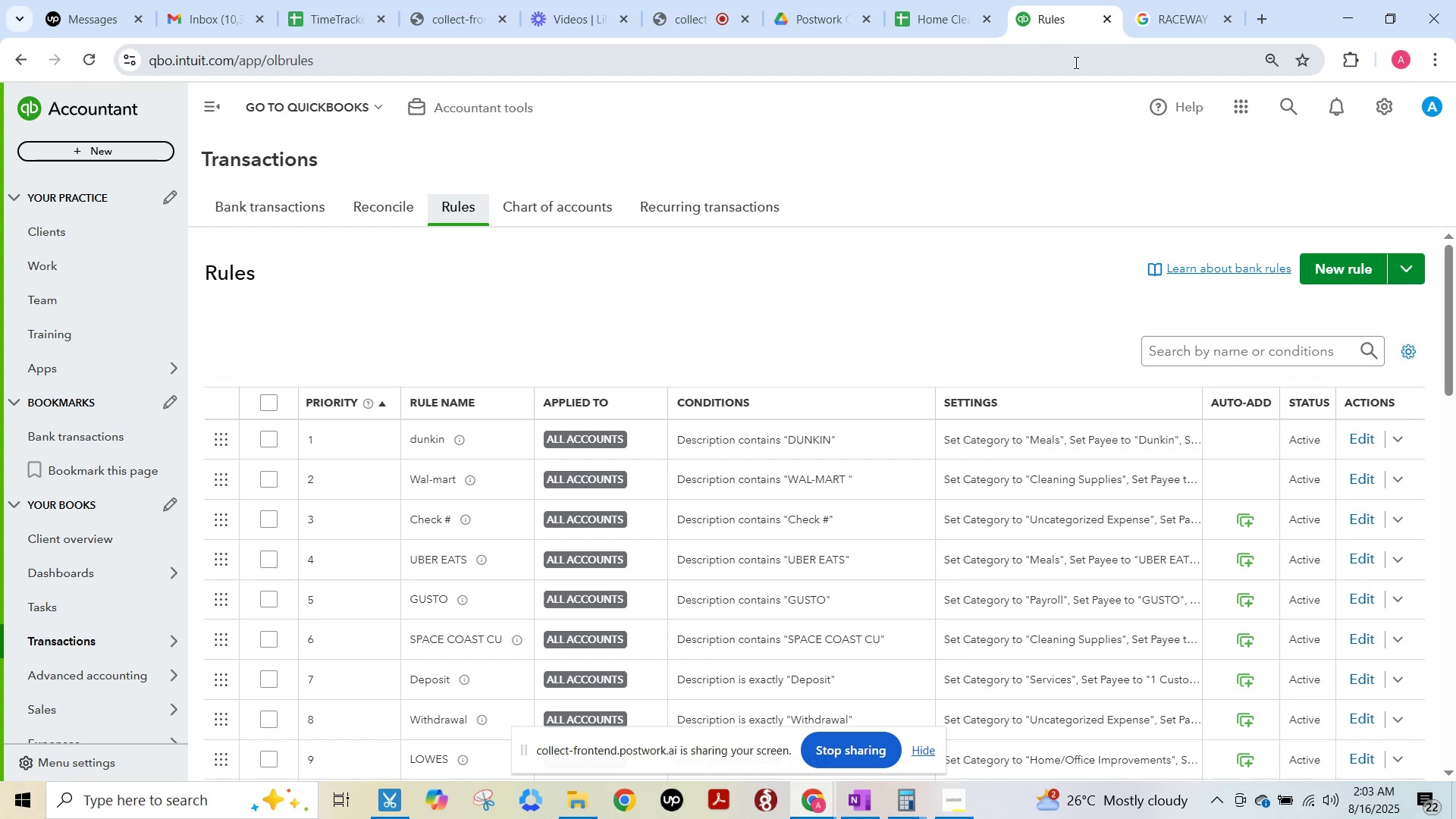 
wait(43.1)
 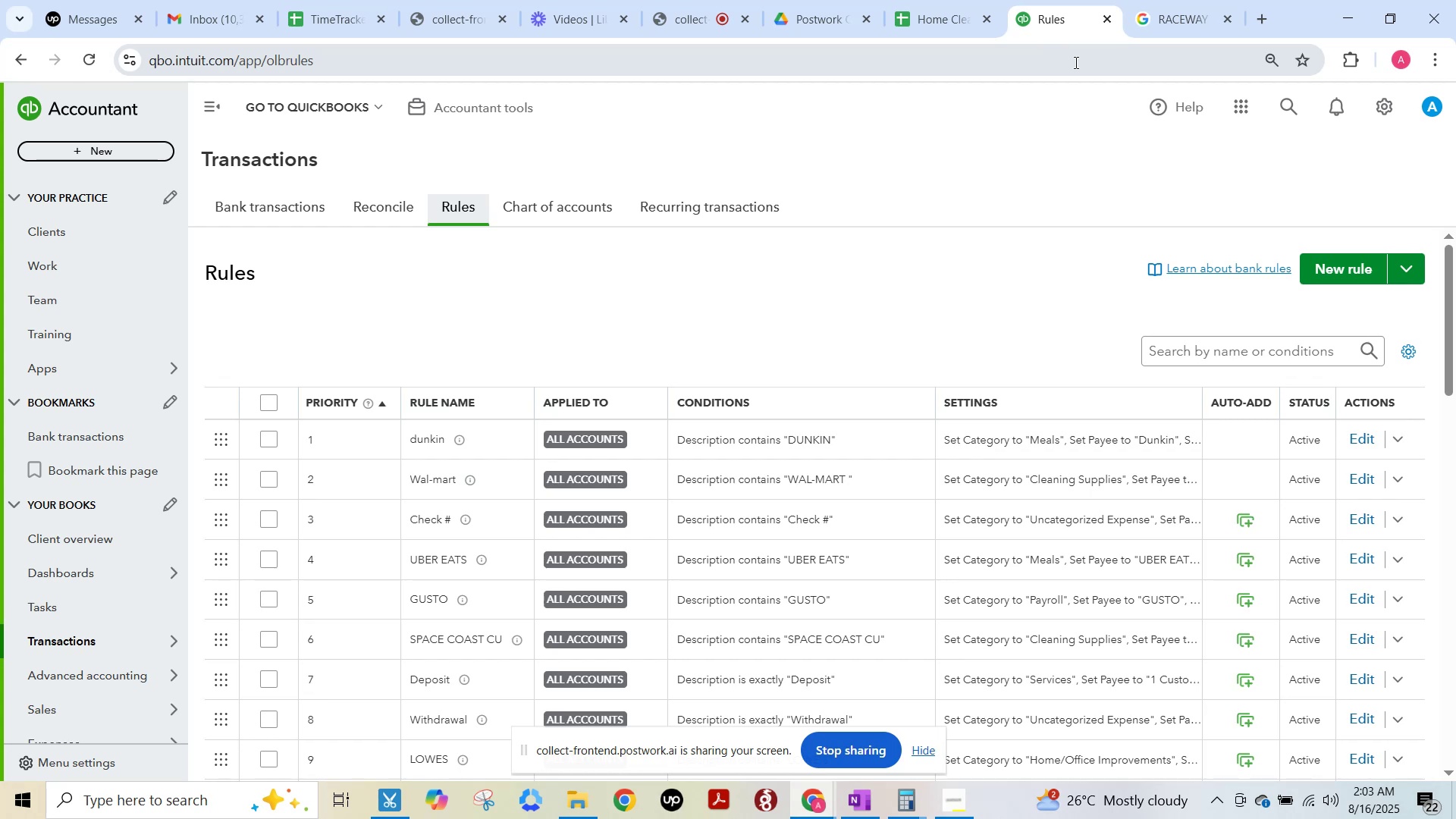 
left_click([264, 403])
 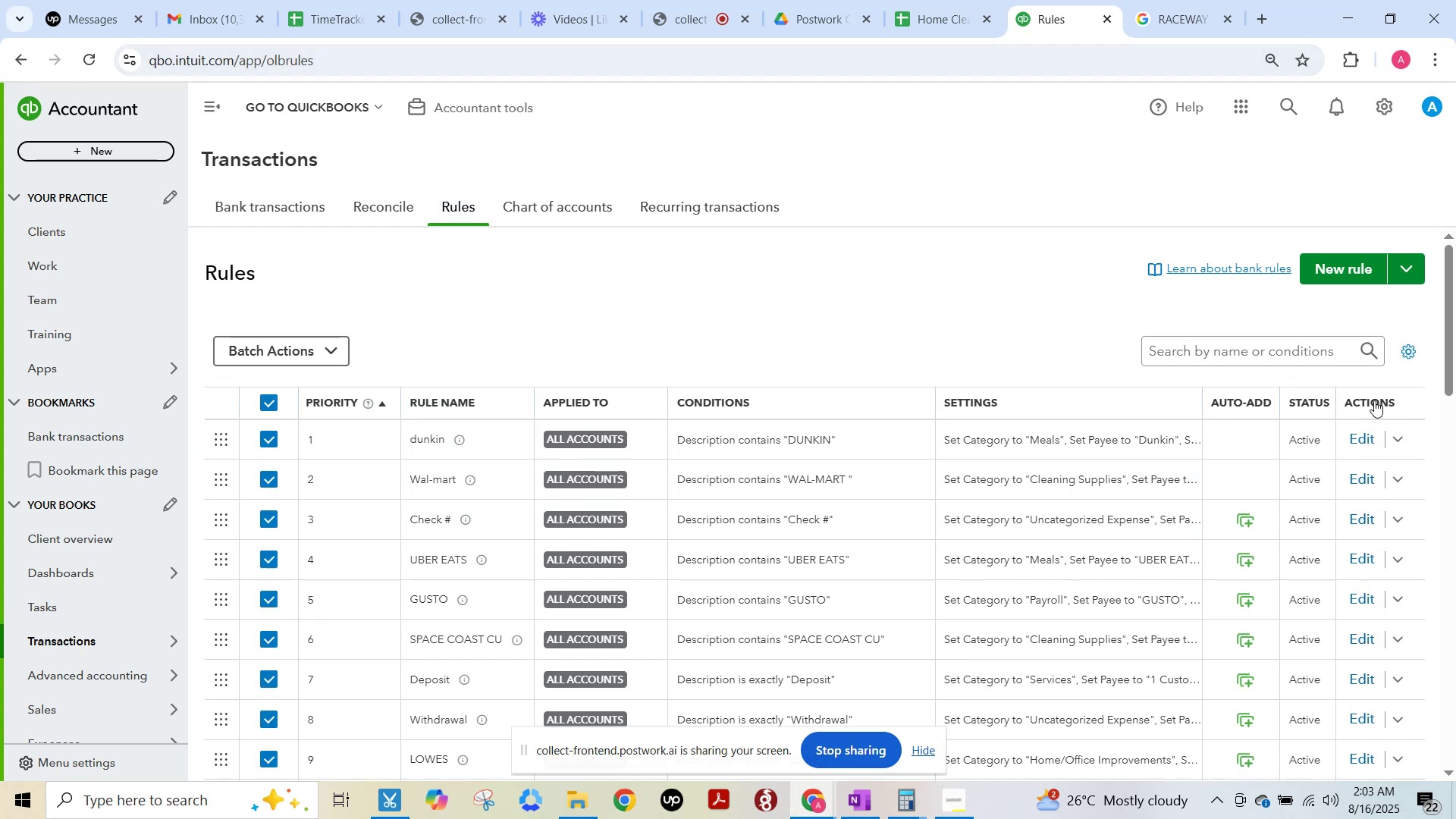 
left_click([1374, 400])
 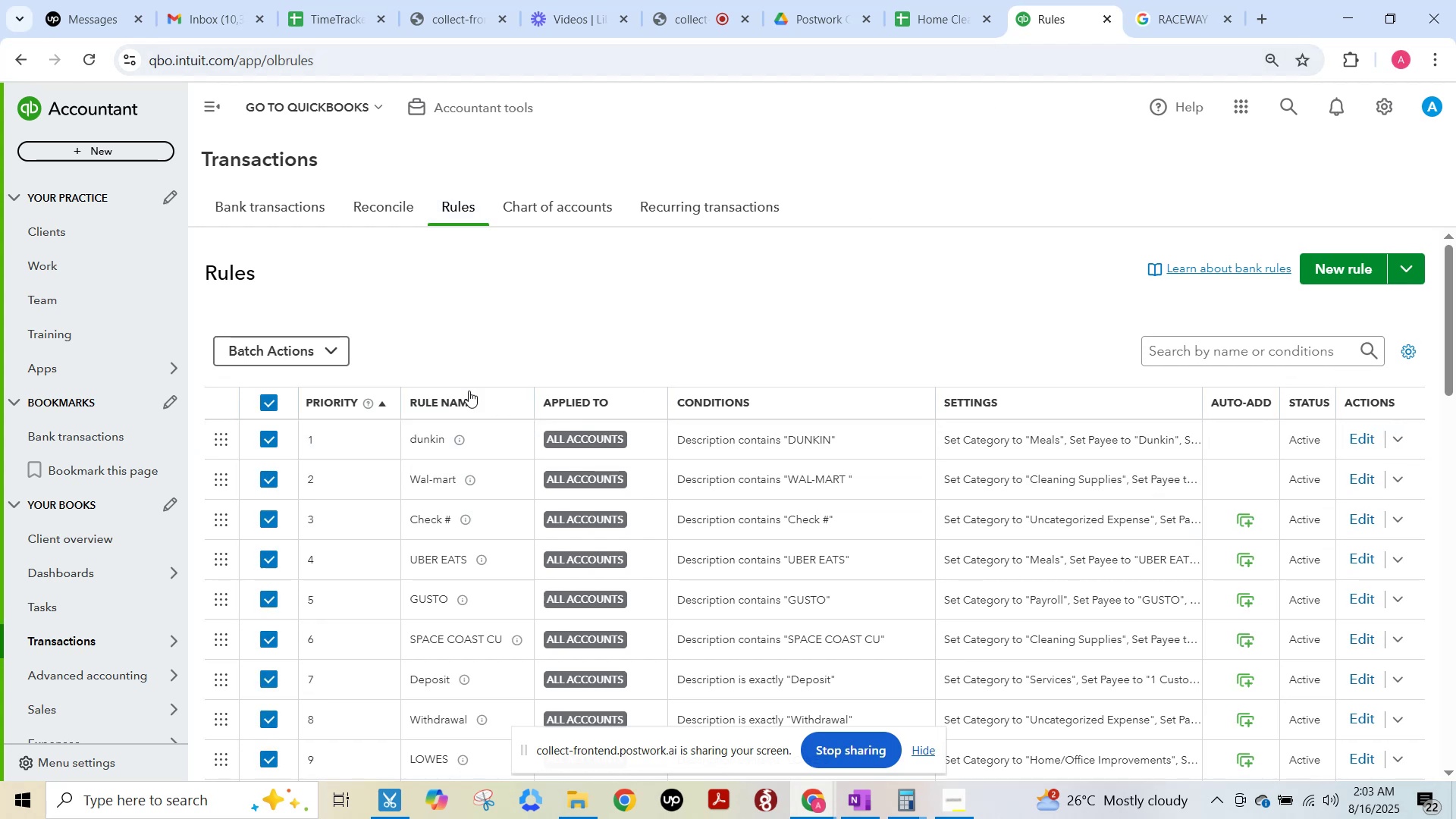 
key(F15)
 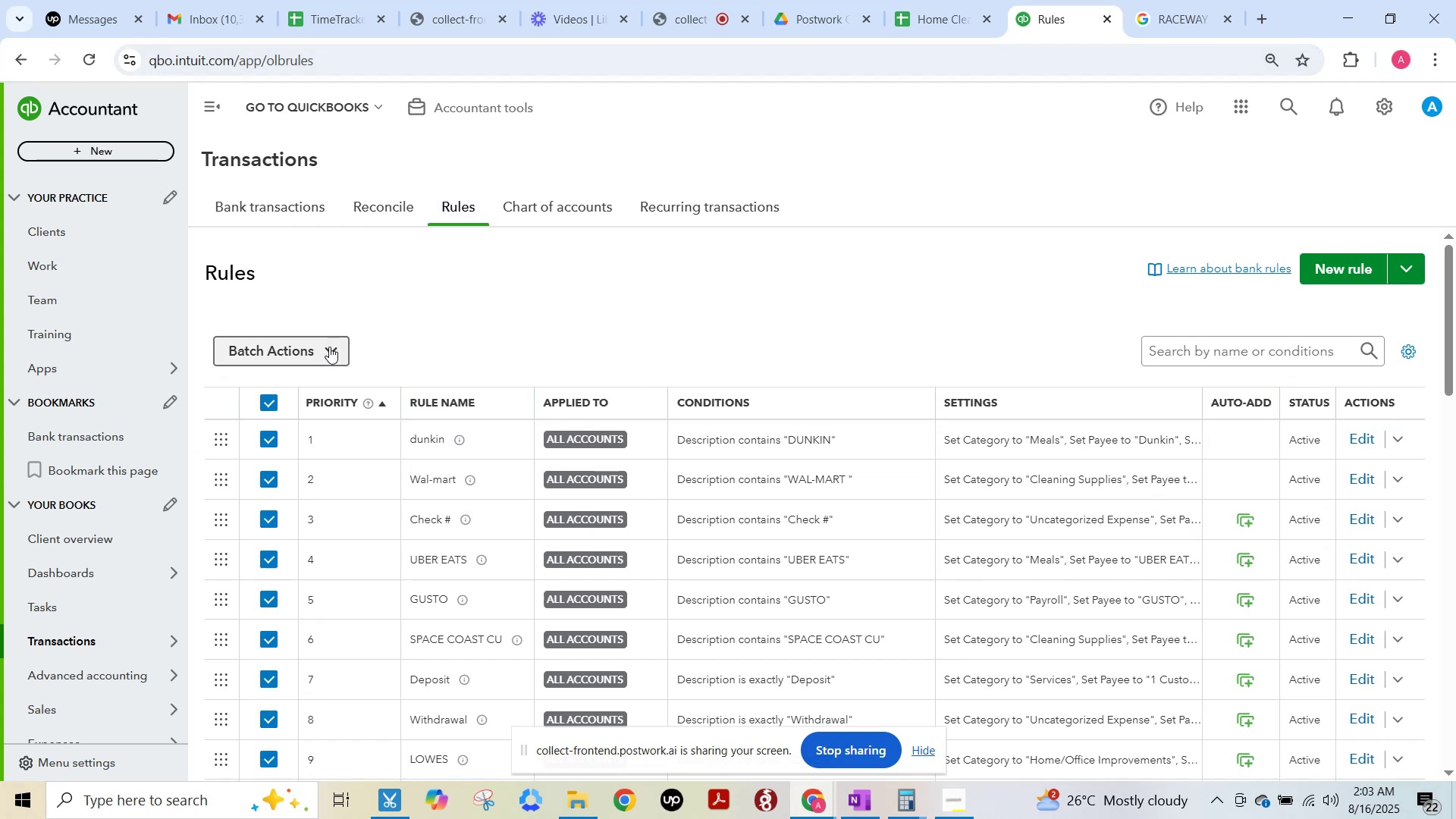 
left_click([329, 347])
 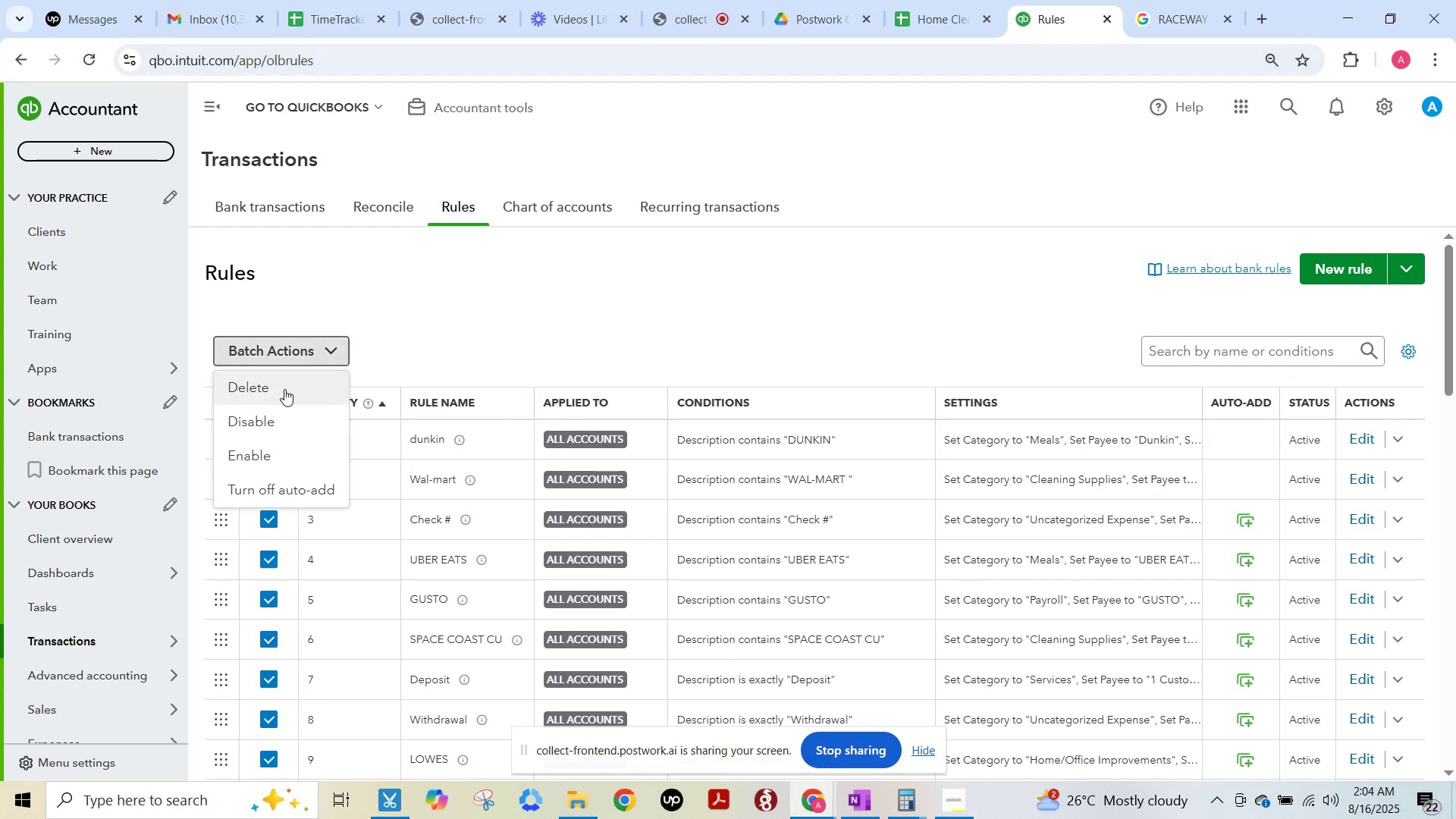 
left_click([284, 388])
 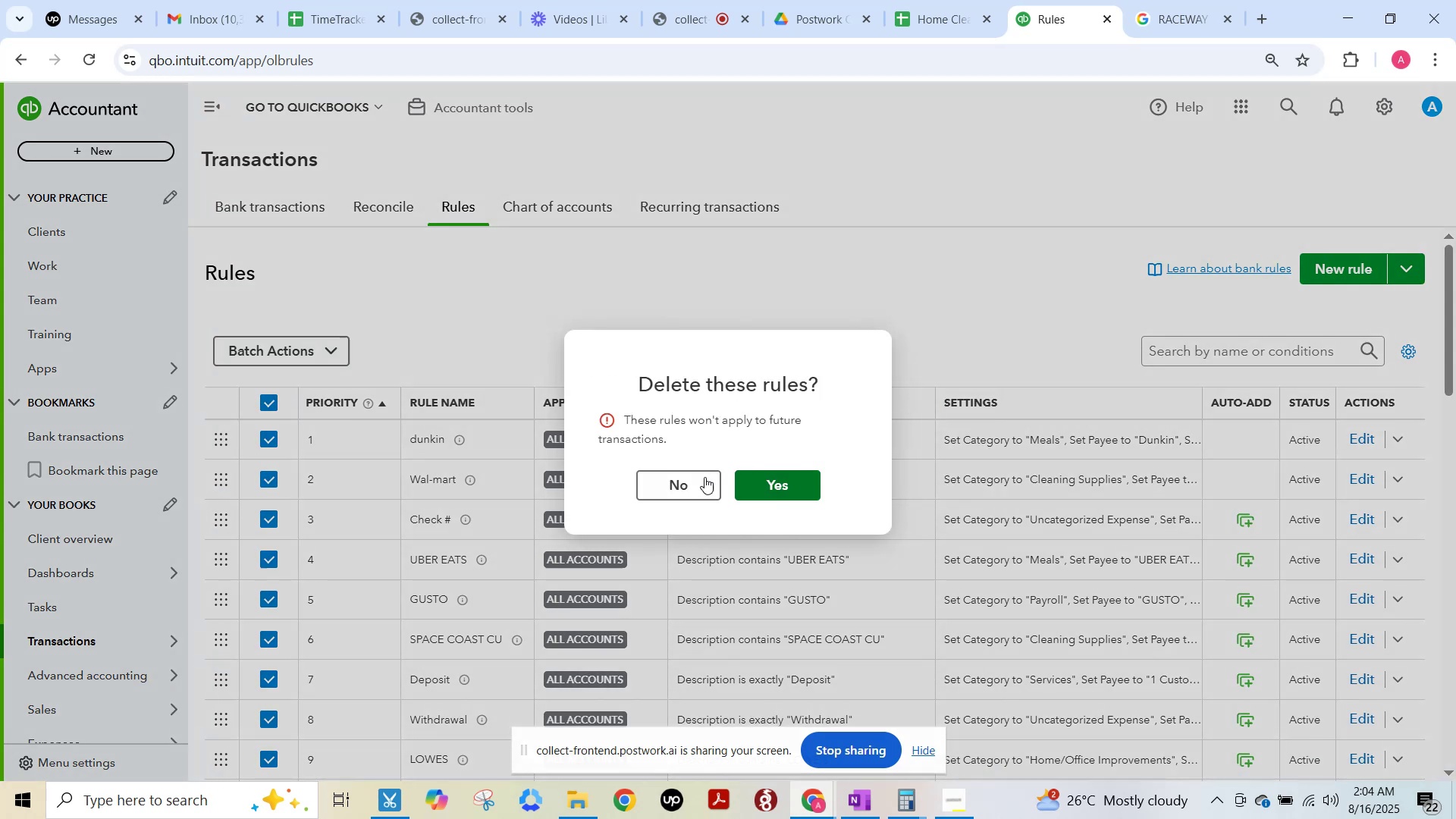 
left_click([664, 493])
 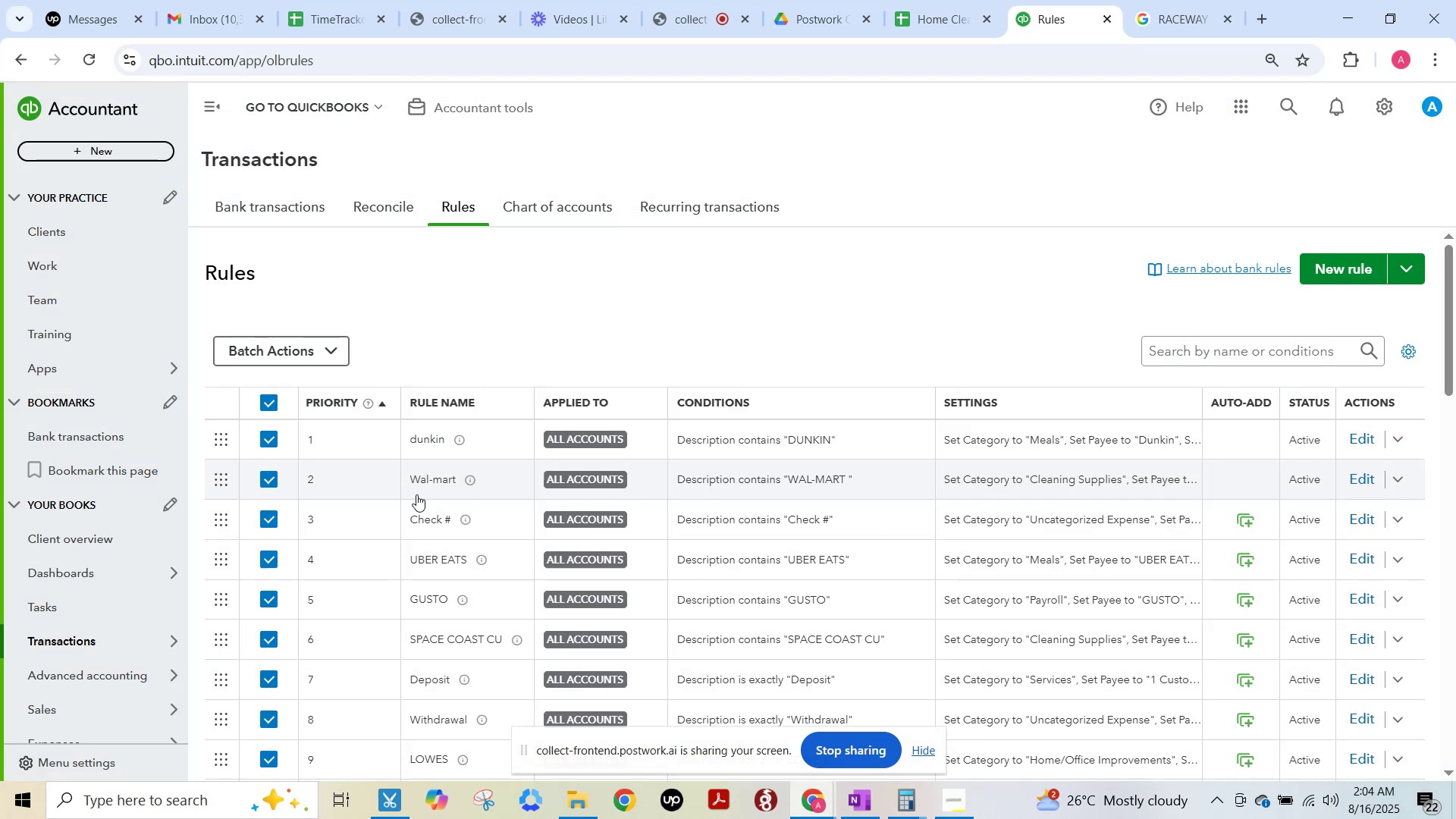 
key(F15)
 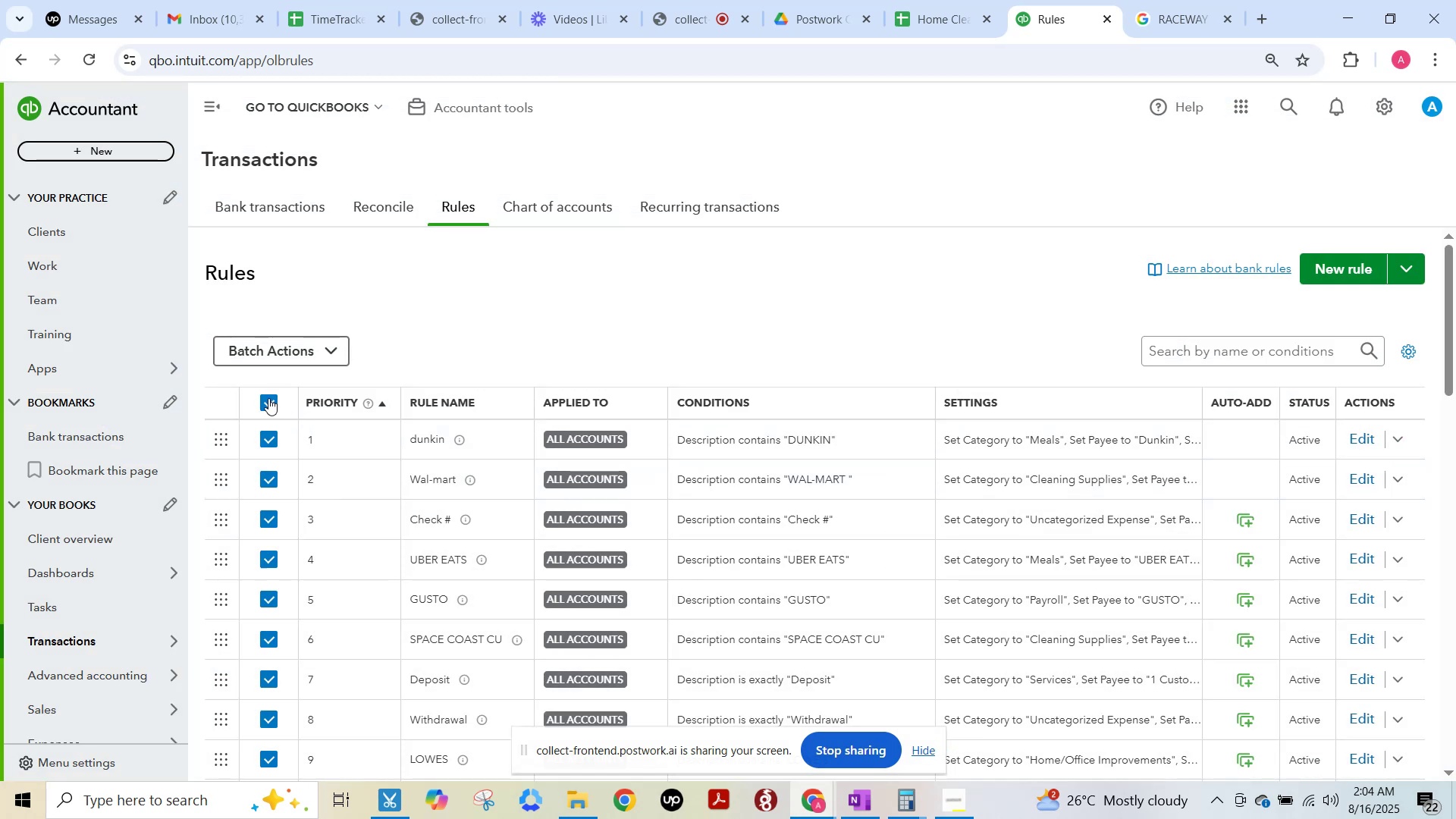 
key(F15)
 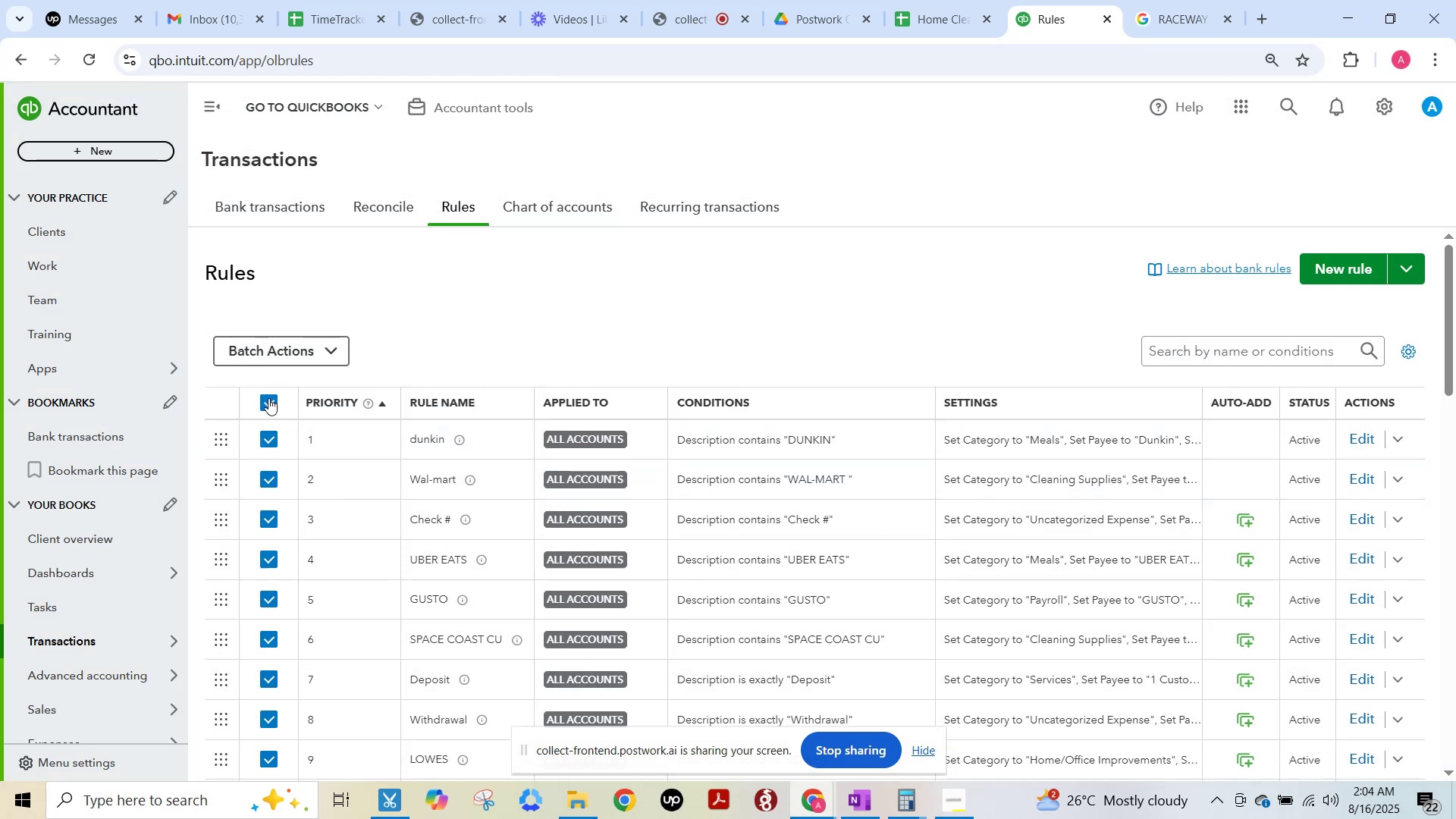 
left_click([268, 398])
 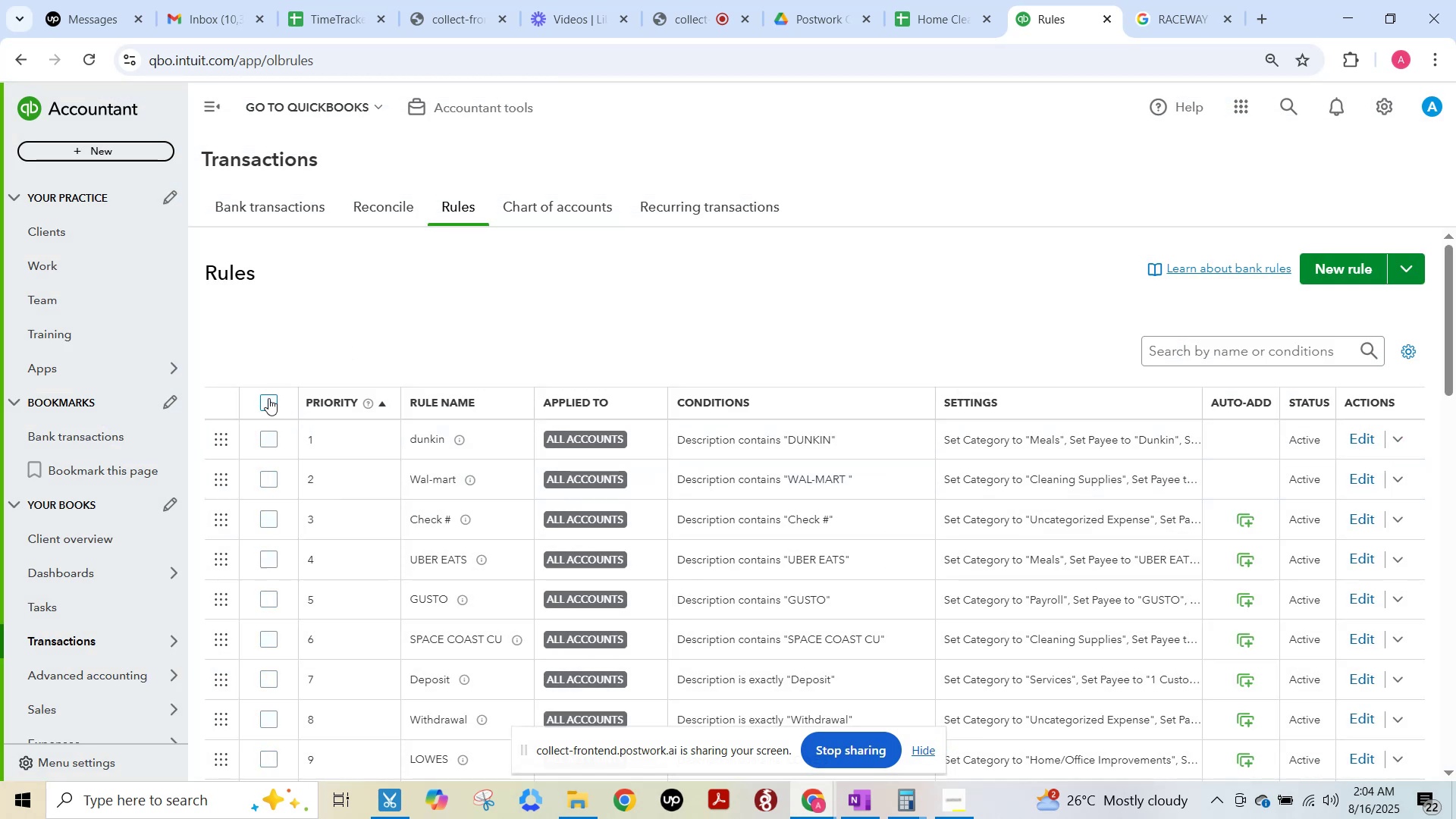 
left_click([268, 398])
 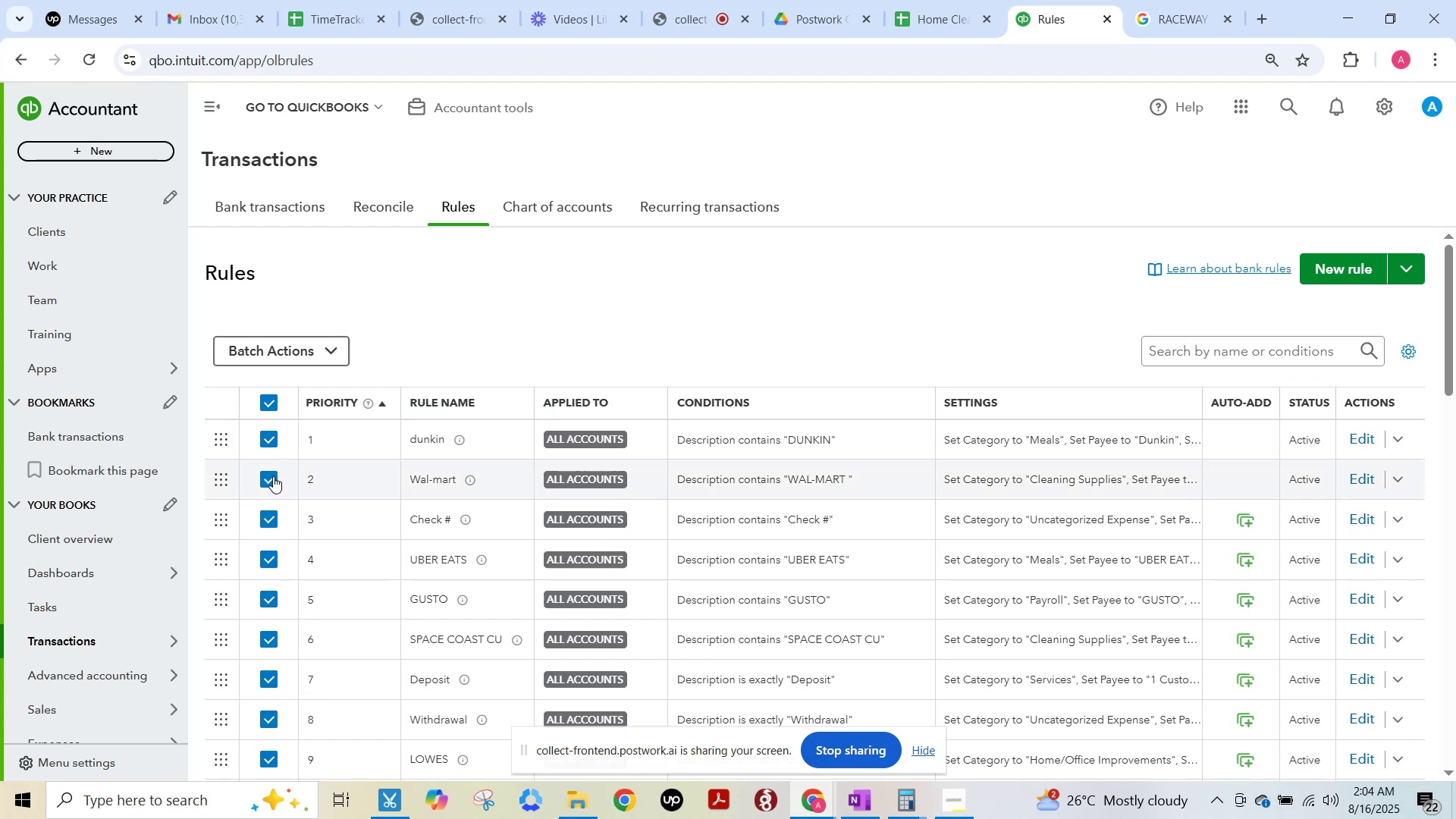 
left_click([265, 409])
 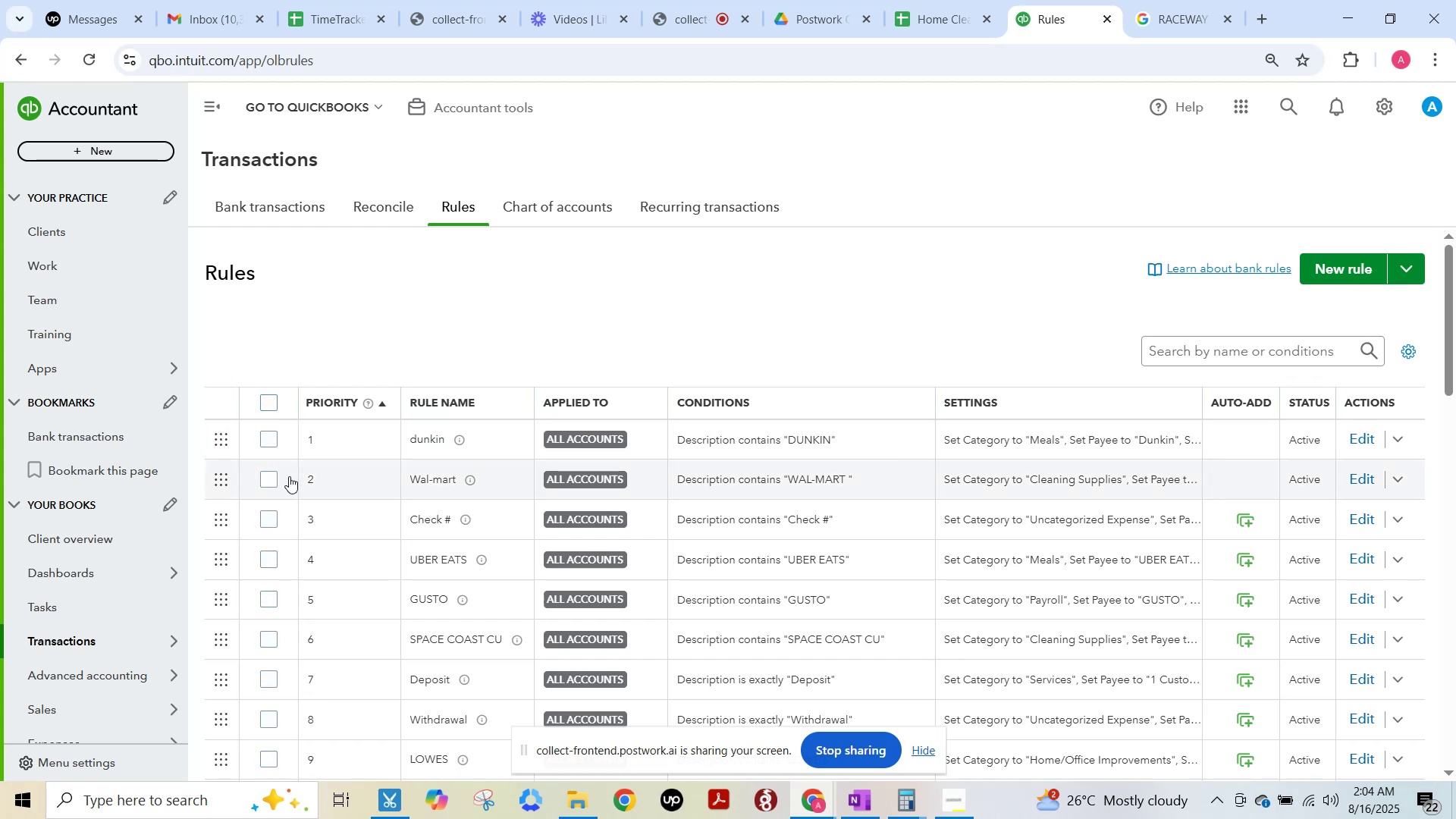 
left_click([269, 477])
 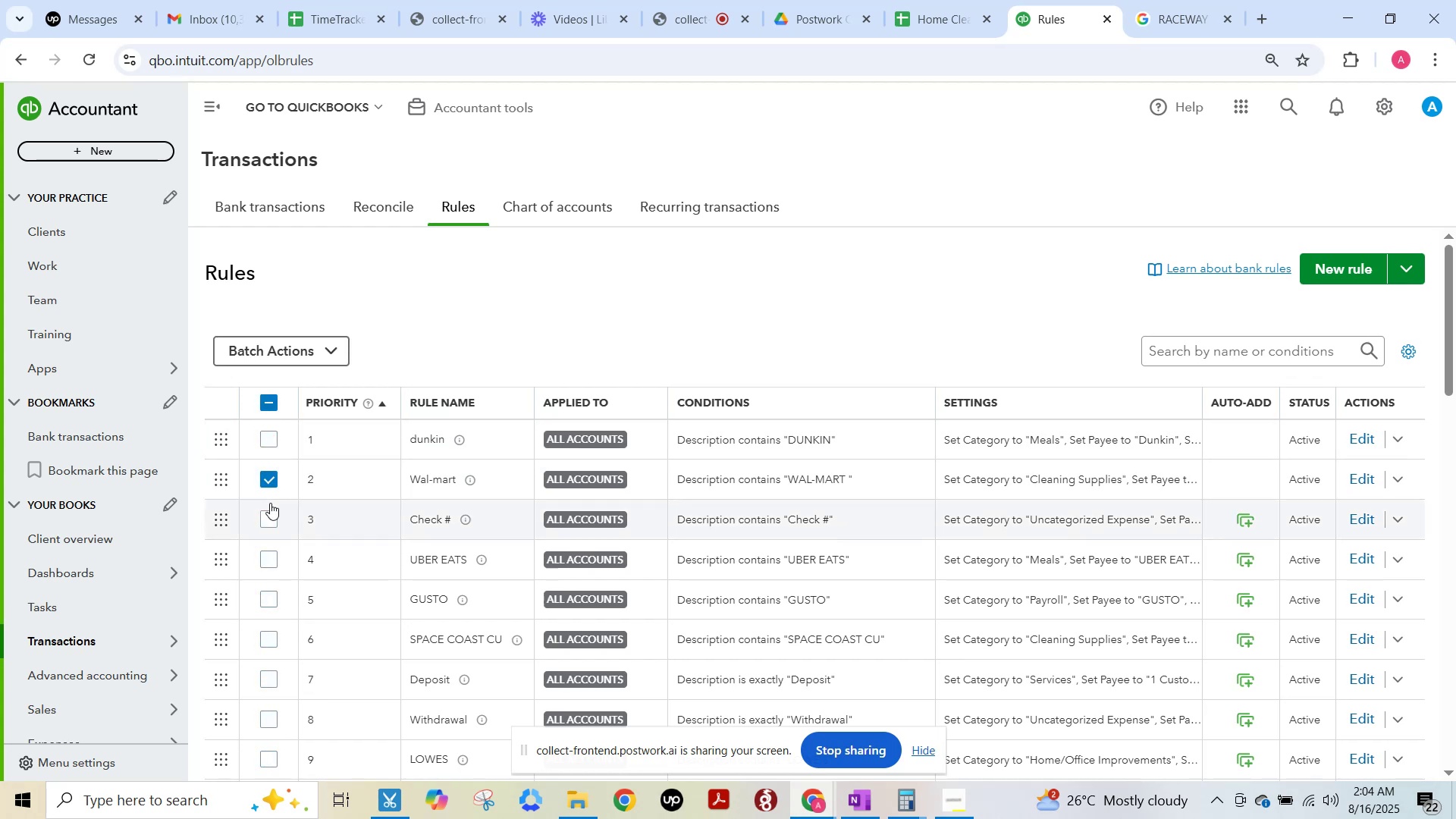 
left_click([270, 513])
 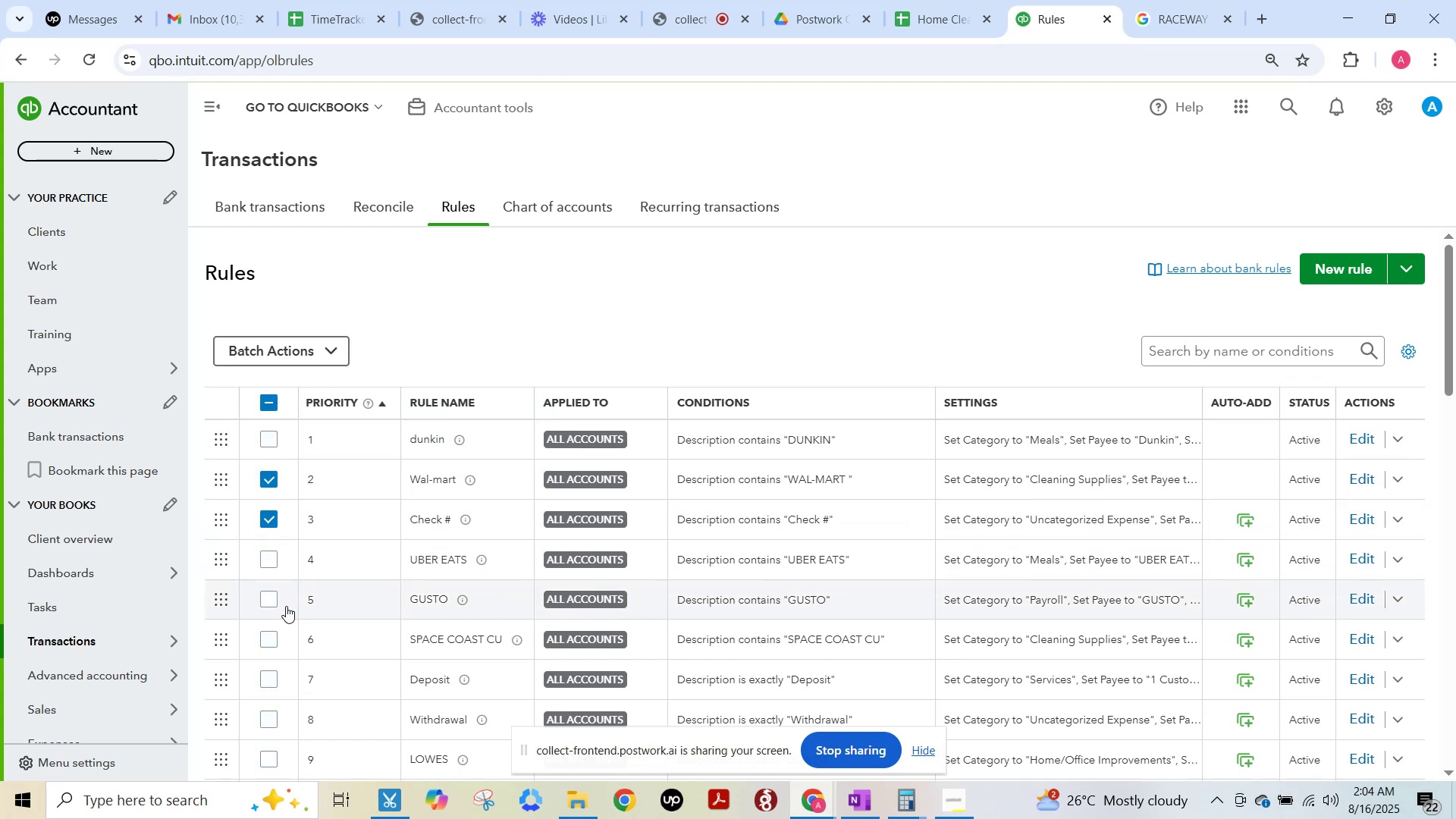 
scroll: coordinate [286, 606], scroll_direction: down, amount: 1.0
 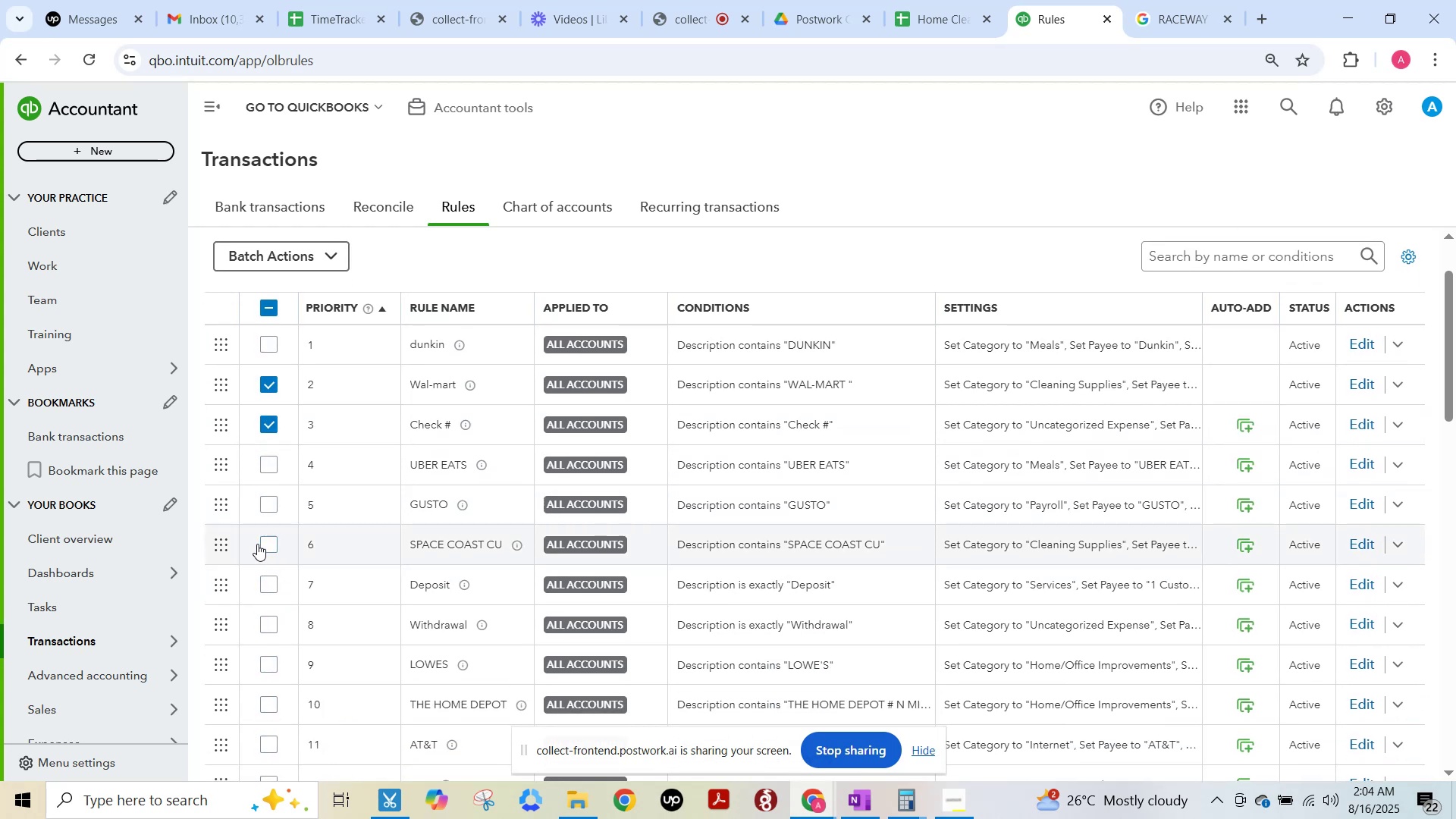 
left_click([271, 546])
 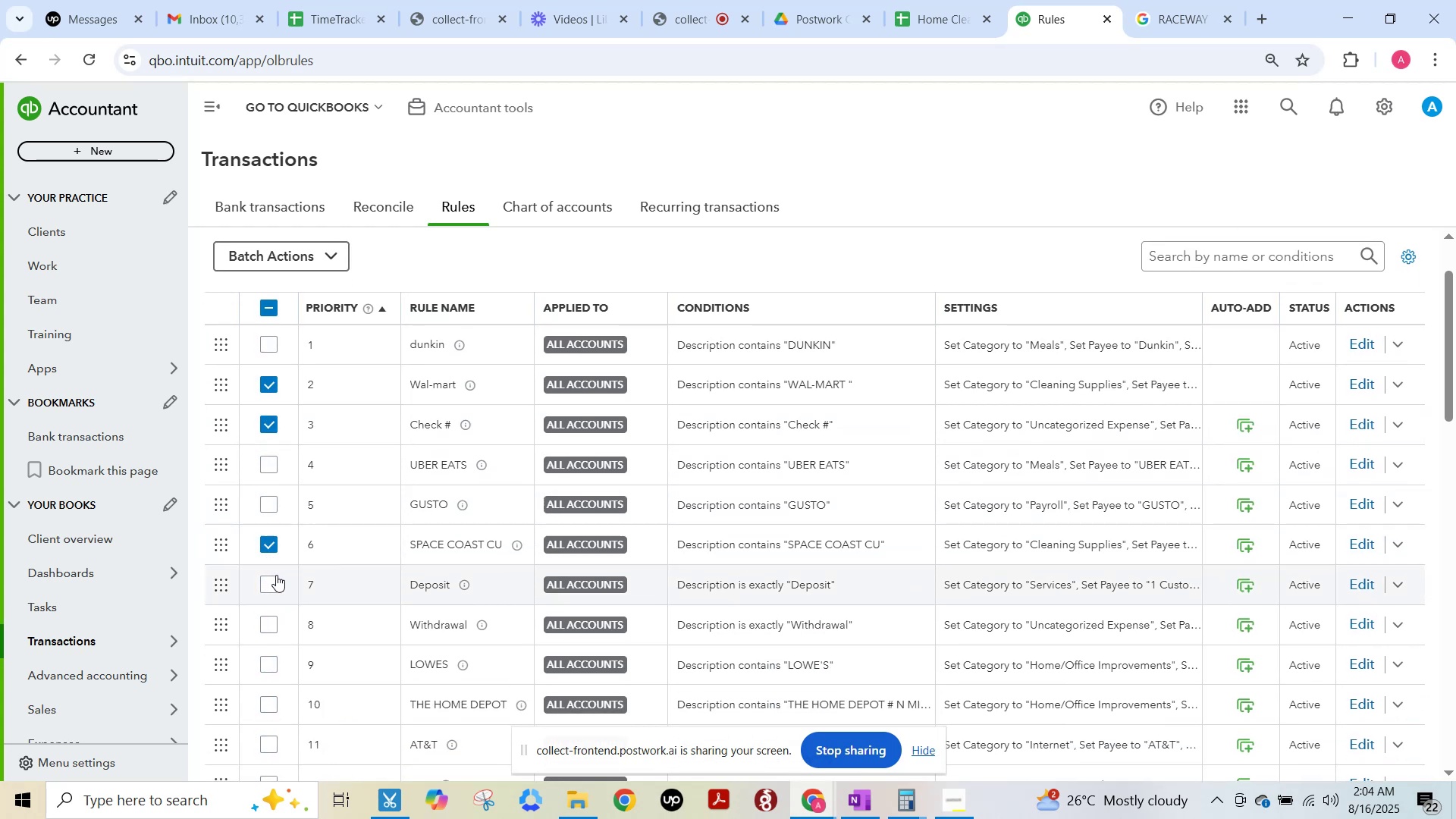 
left_click([275, 577])
 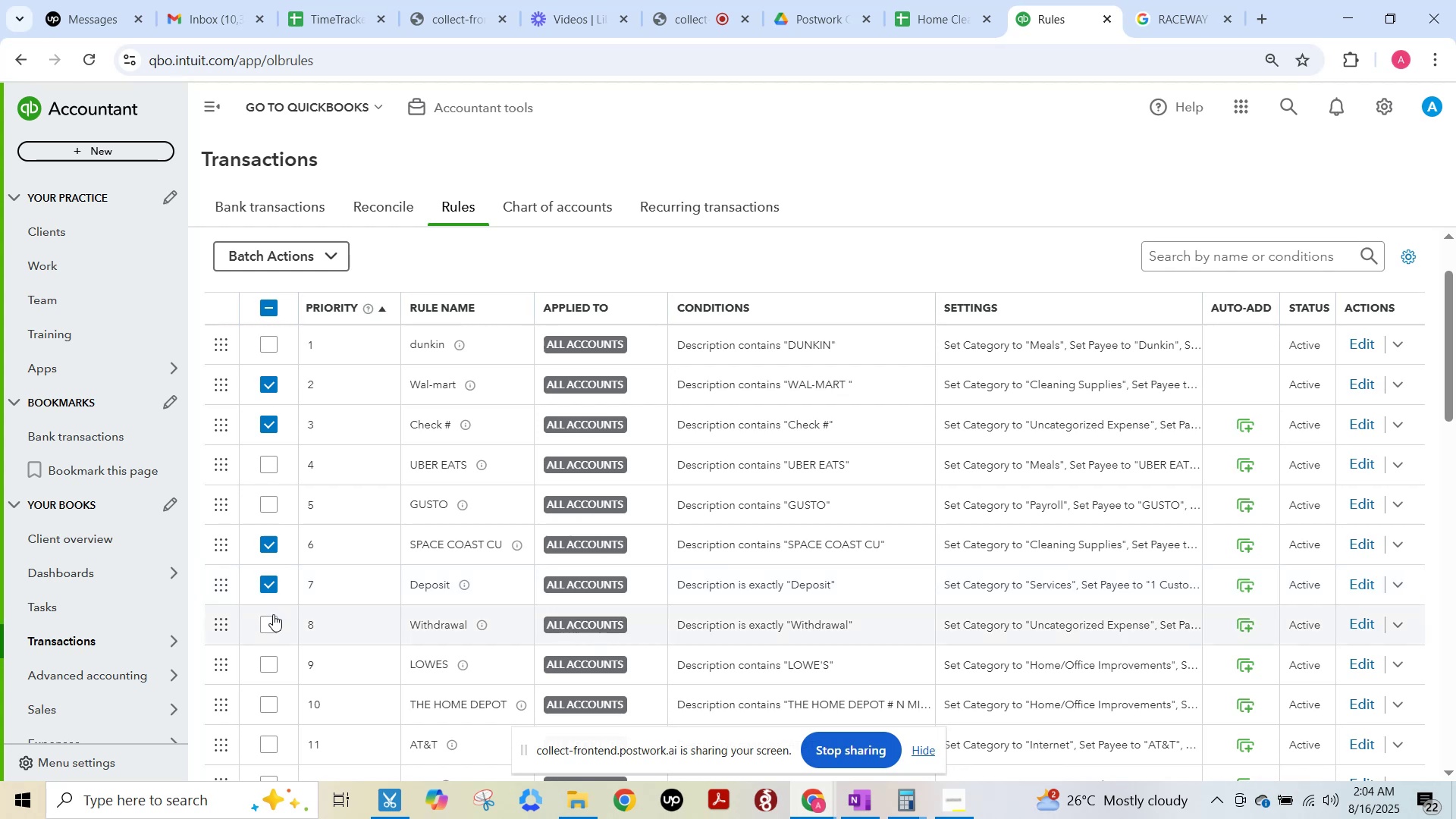 
left_click([273, 615])
 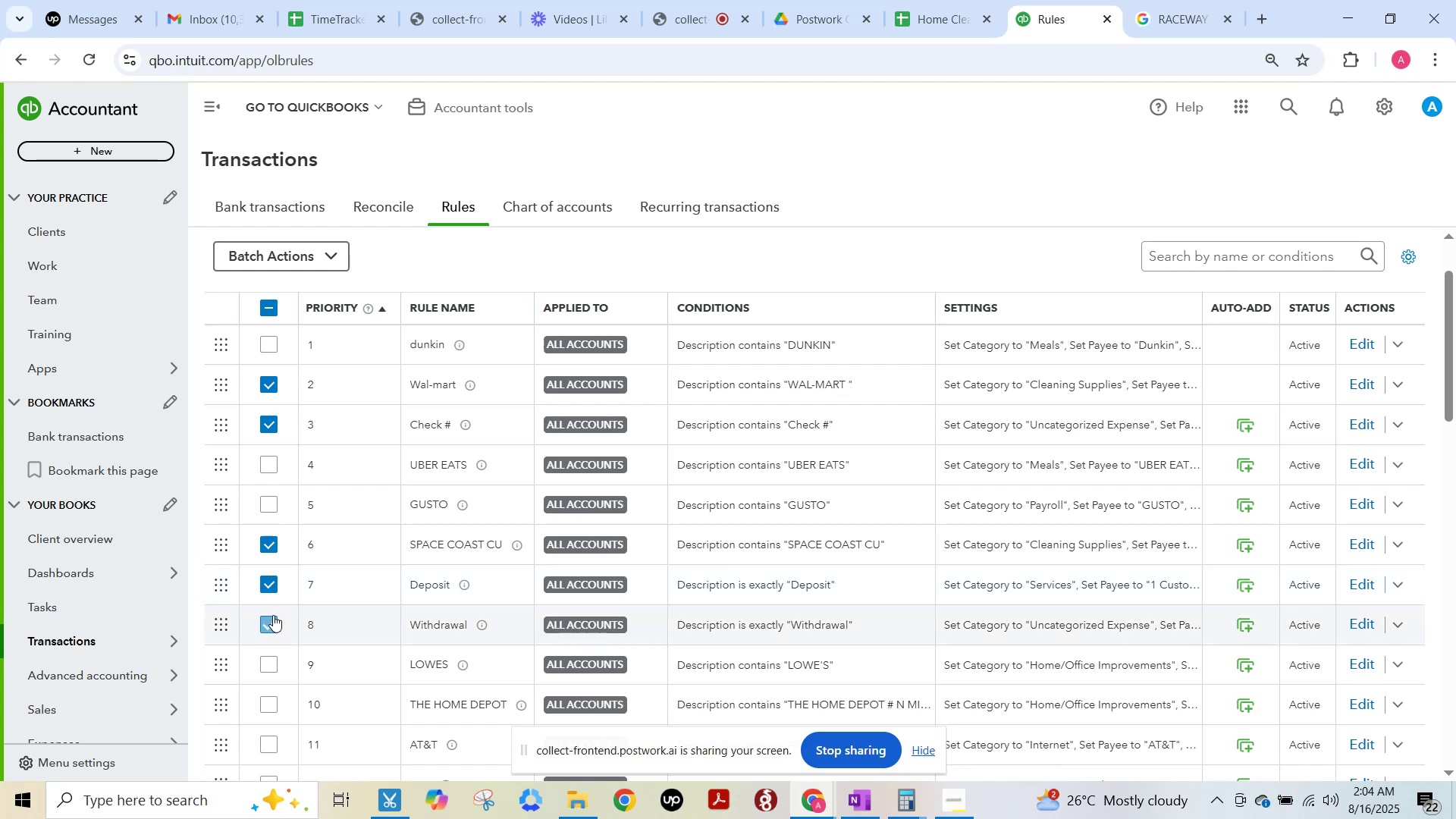 
scroll: coordinate [273, 615], scroll_direction: down, amount: 1.0
 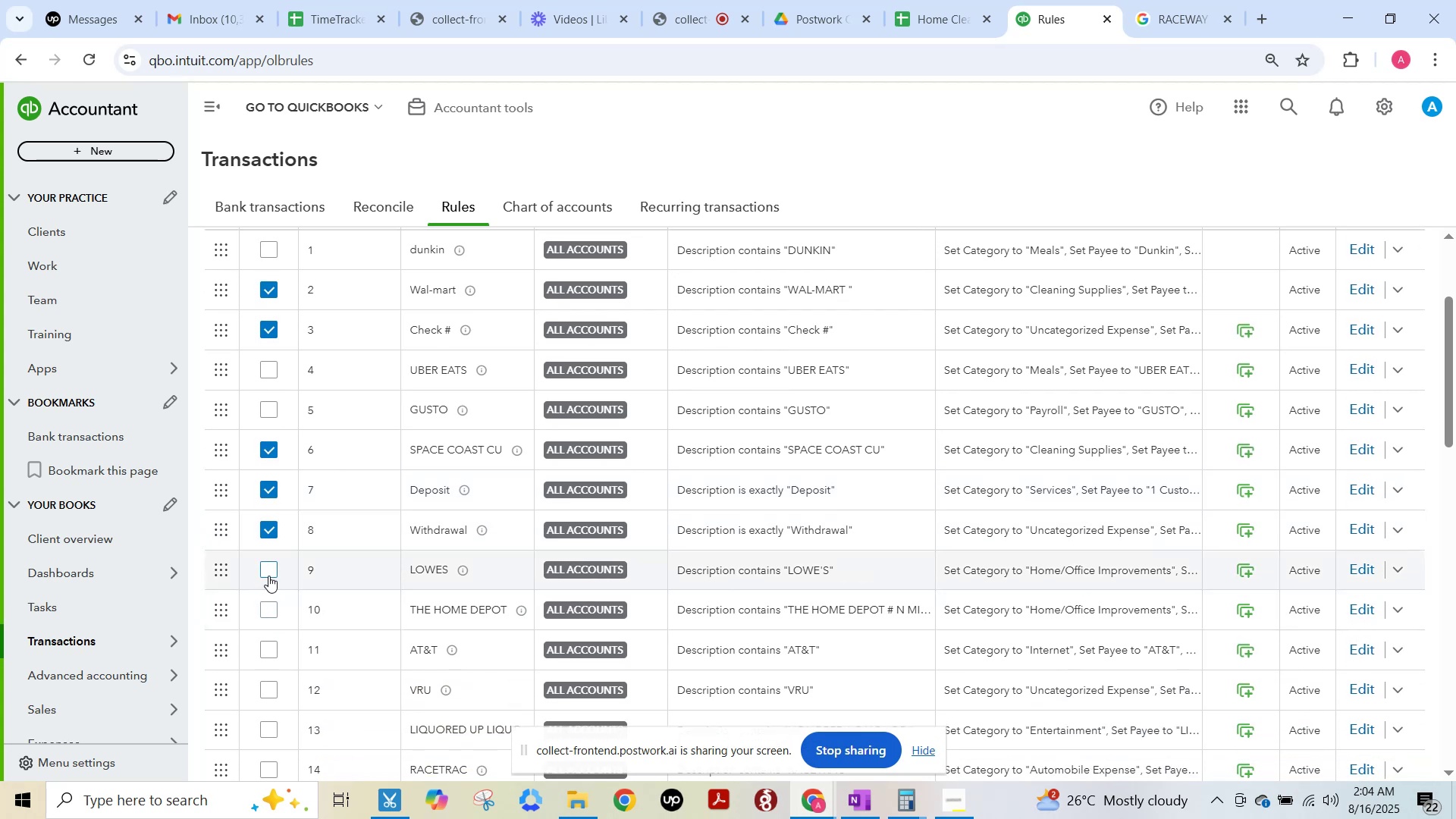 
left_click([268, 575])
 